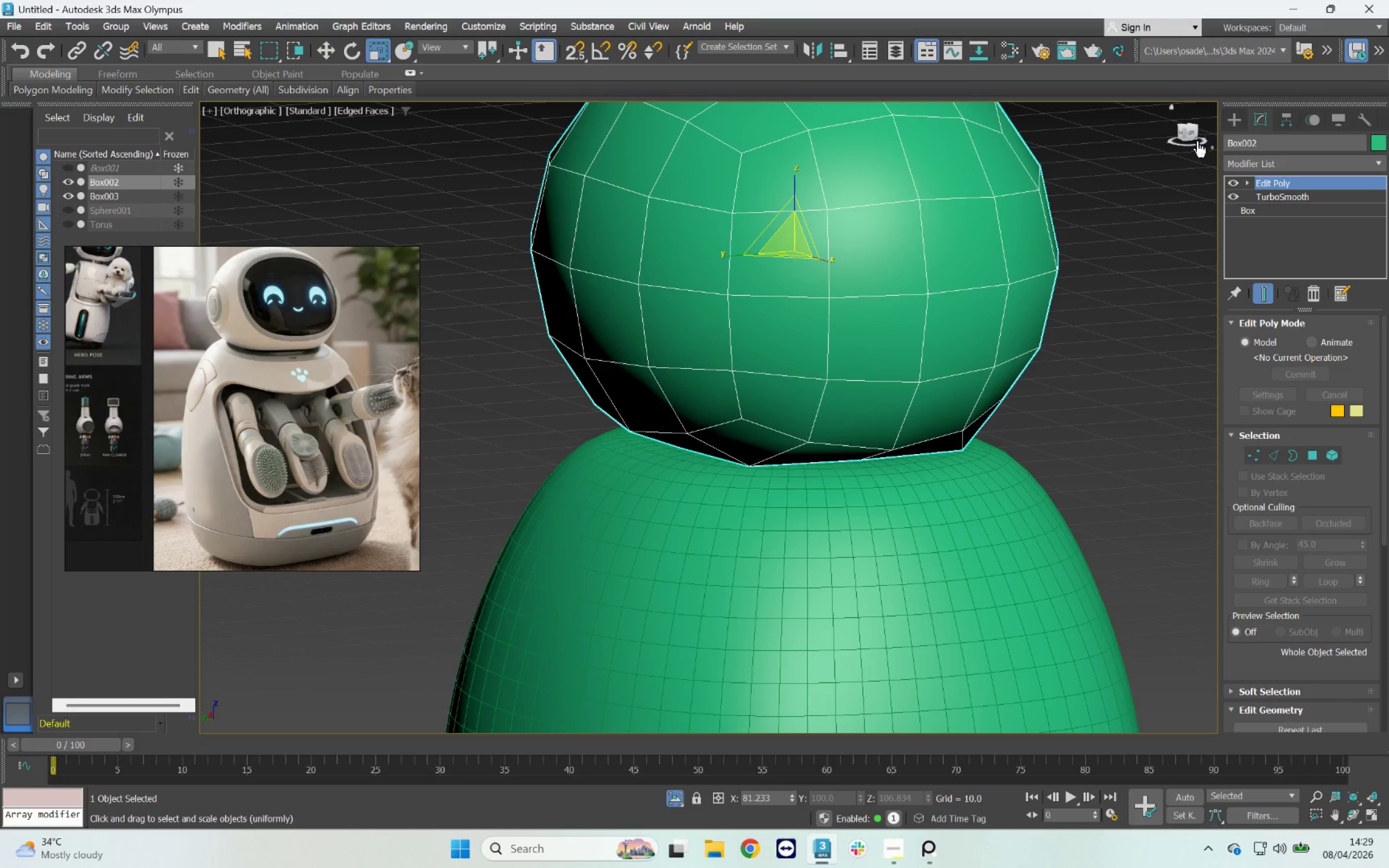 
left_click([1186, 133])
 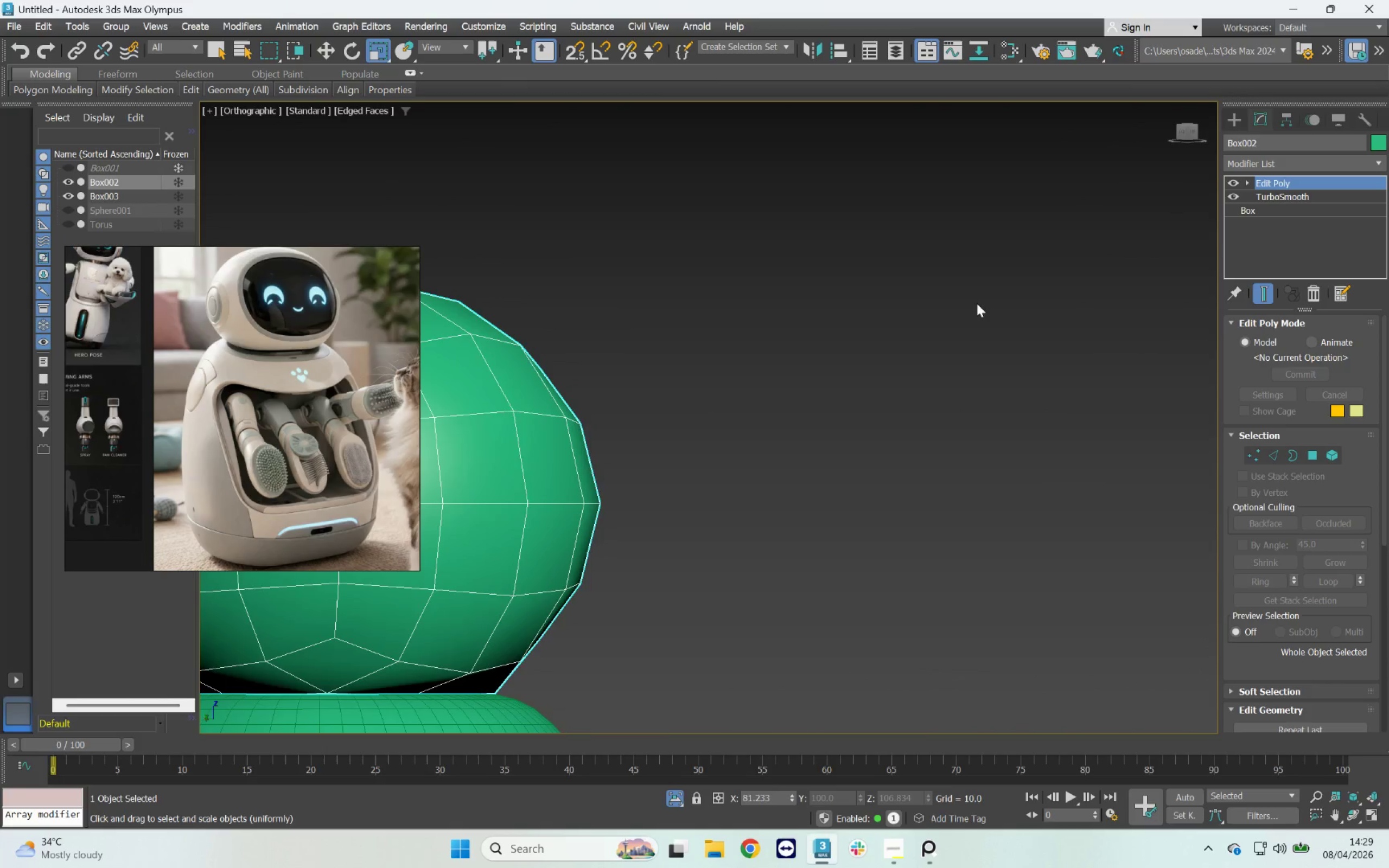 
scroll: coordinate [943, 321], scroll_direction: down, amount: 3.0
 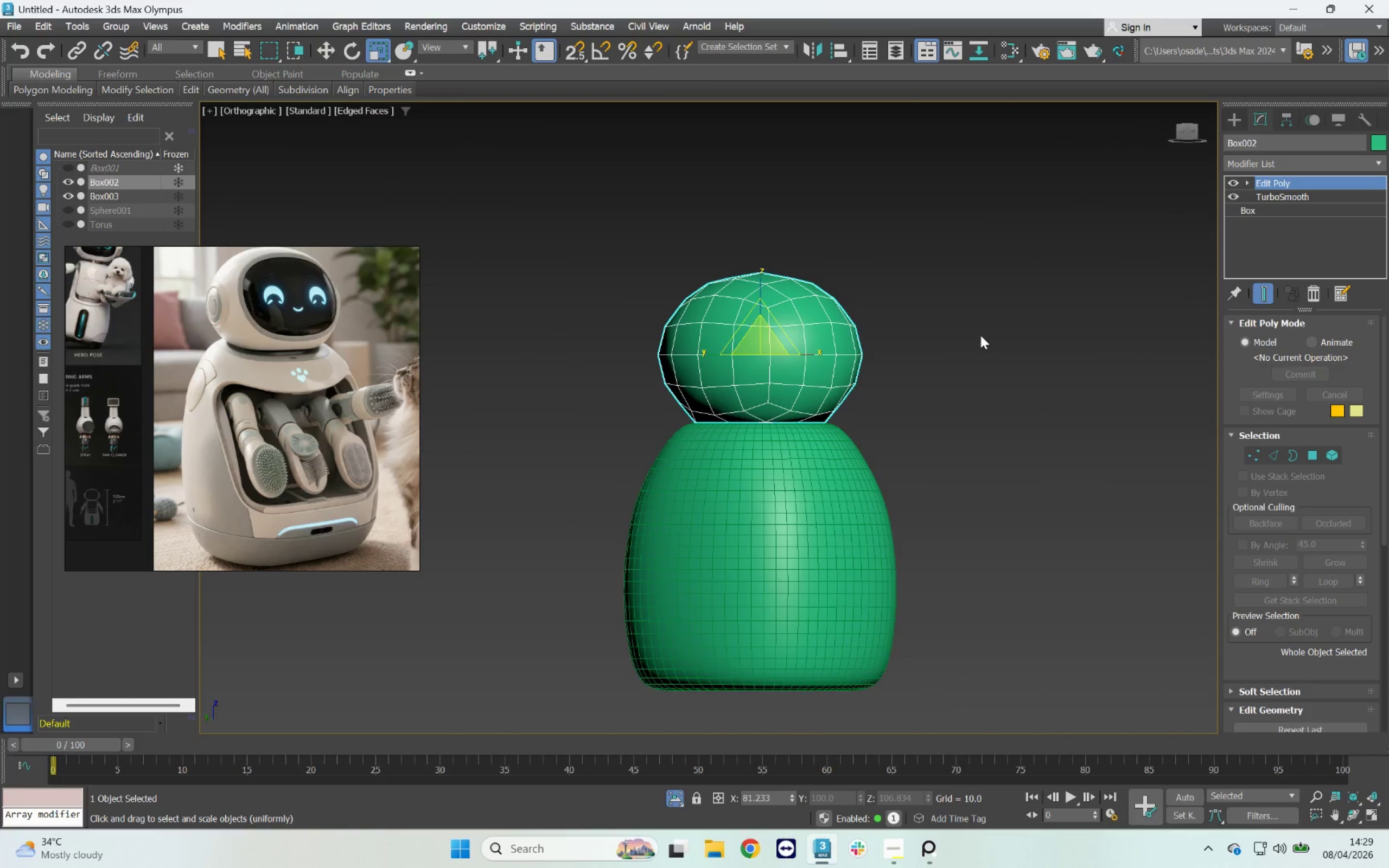 
hold_key(key=AltLeft, duration=3.92)
 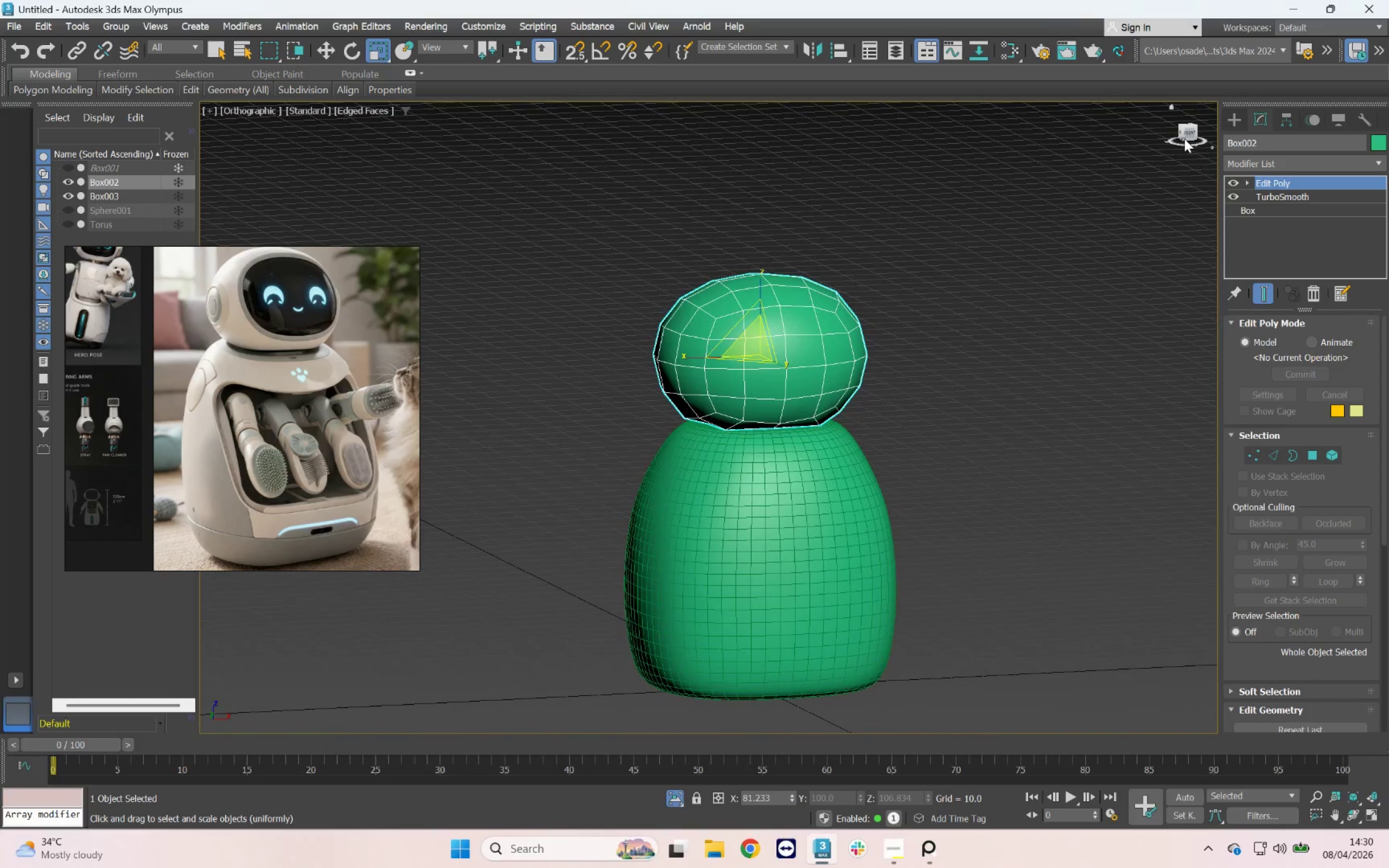 
left_click([1187, 134])
 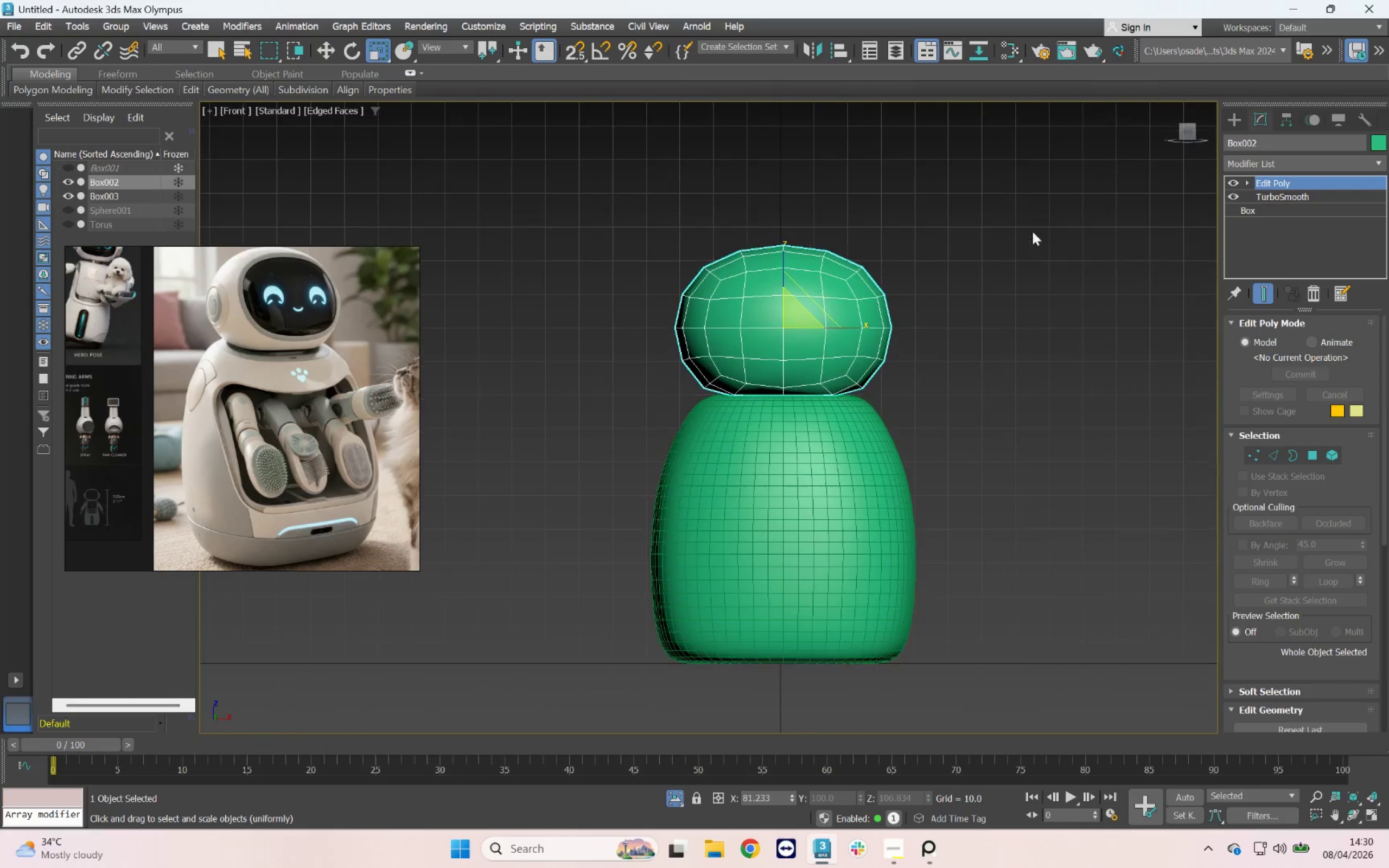 
scroll: coordinate [253, 366], scroll_direction: up, amount: 5.0
 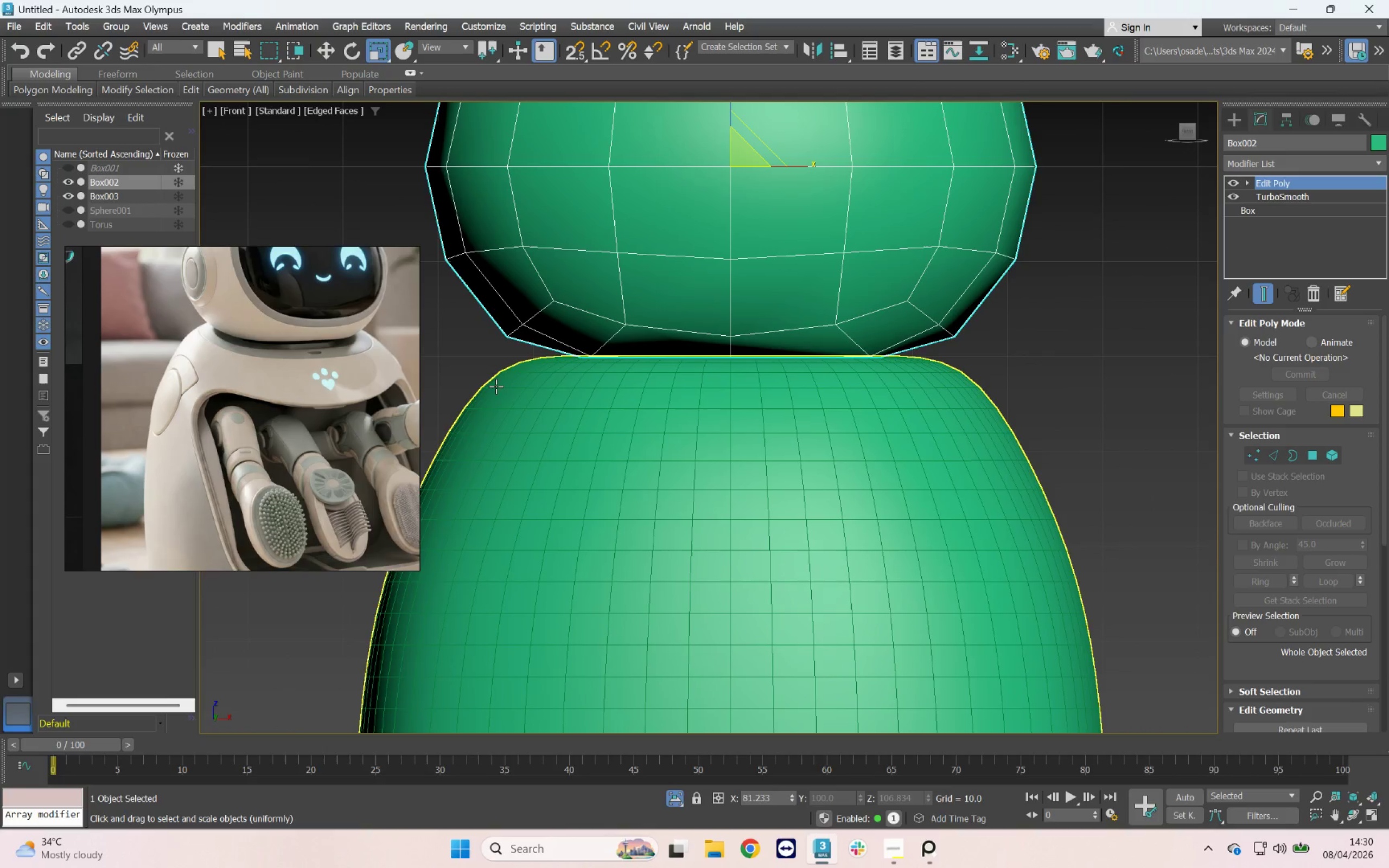 
left_click([577, 378])
 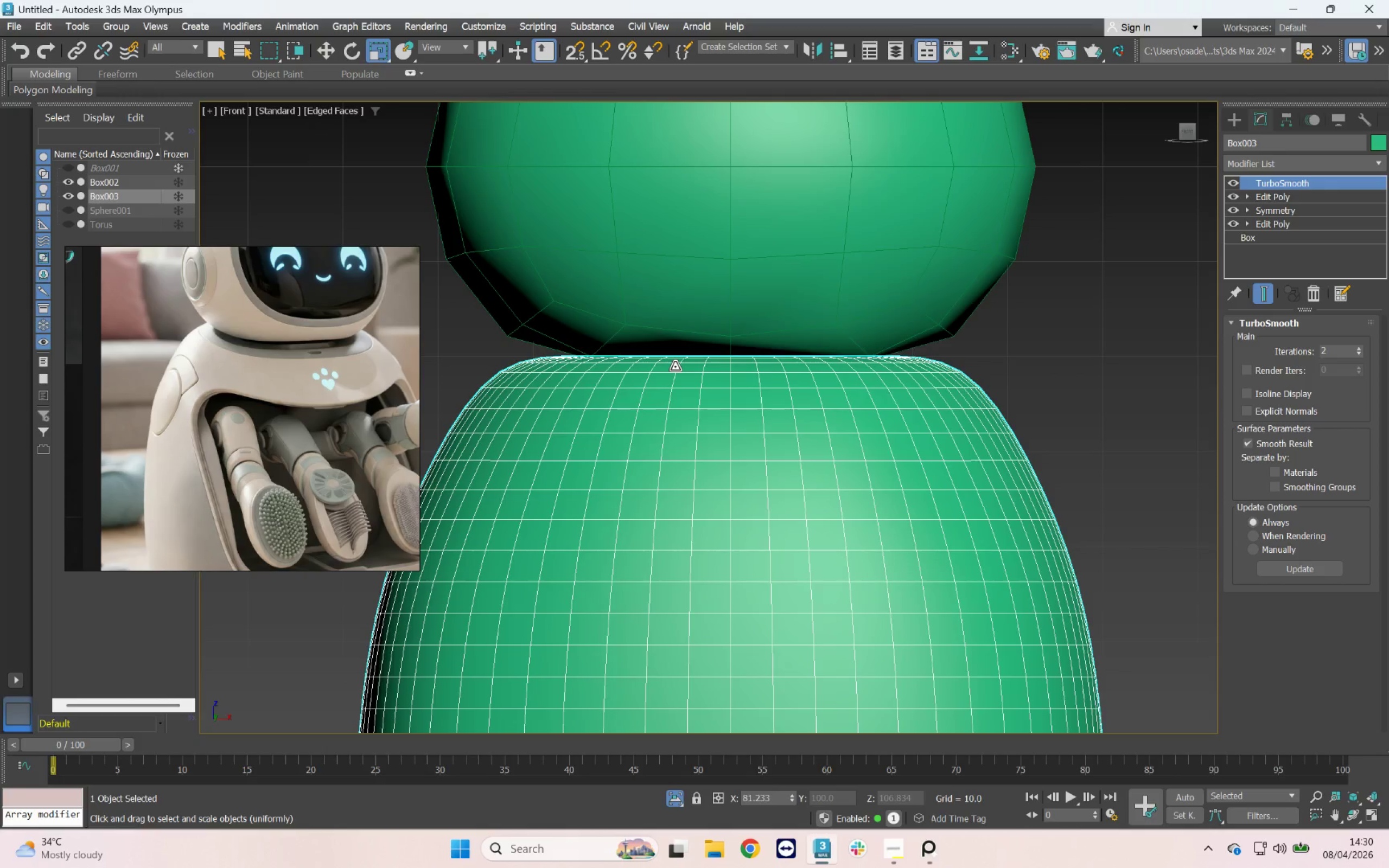 
wait(5.87)
 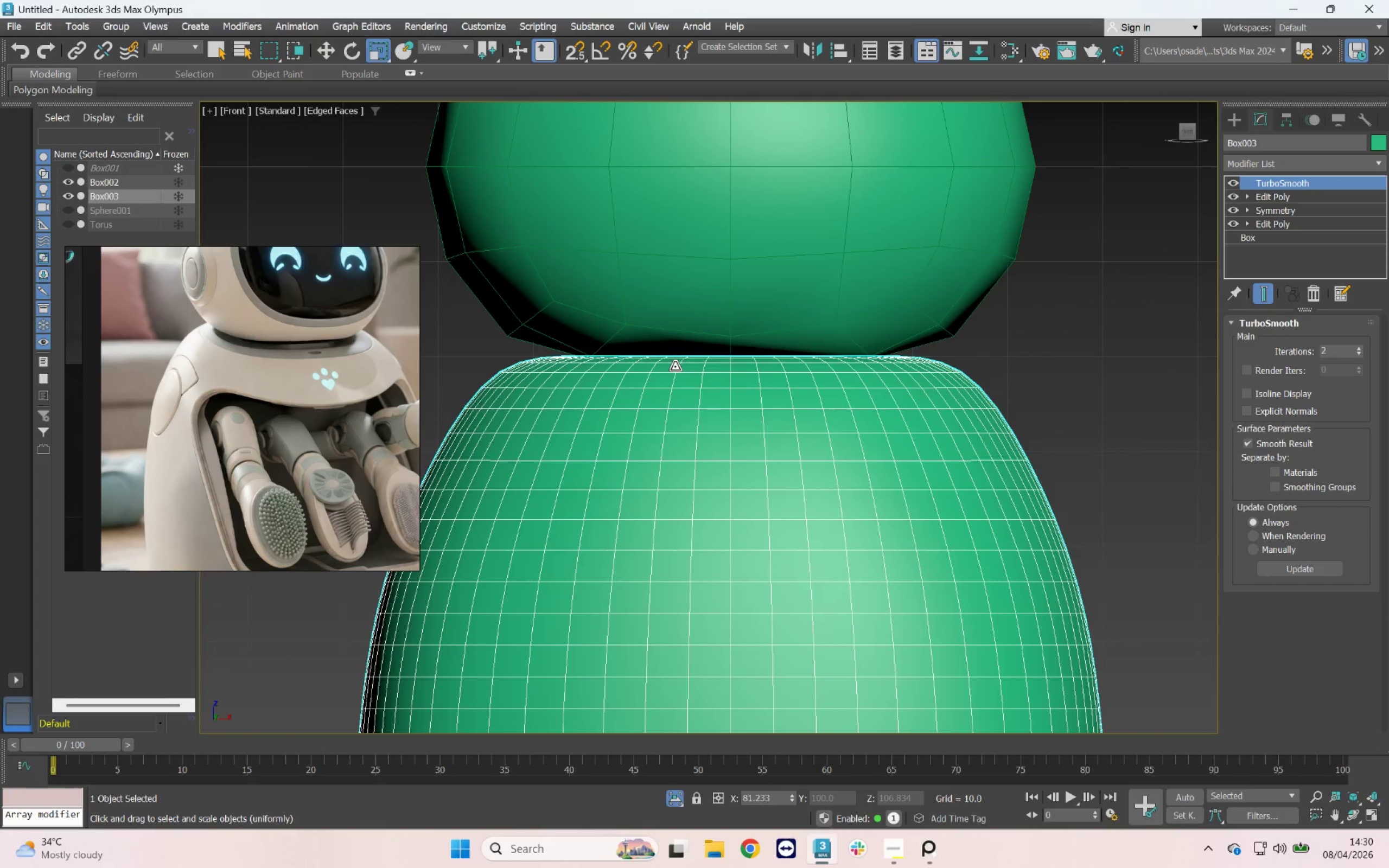 
left_click([676, 800])
 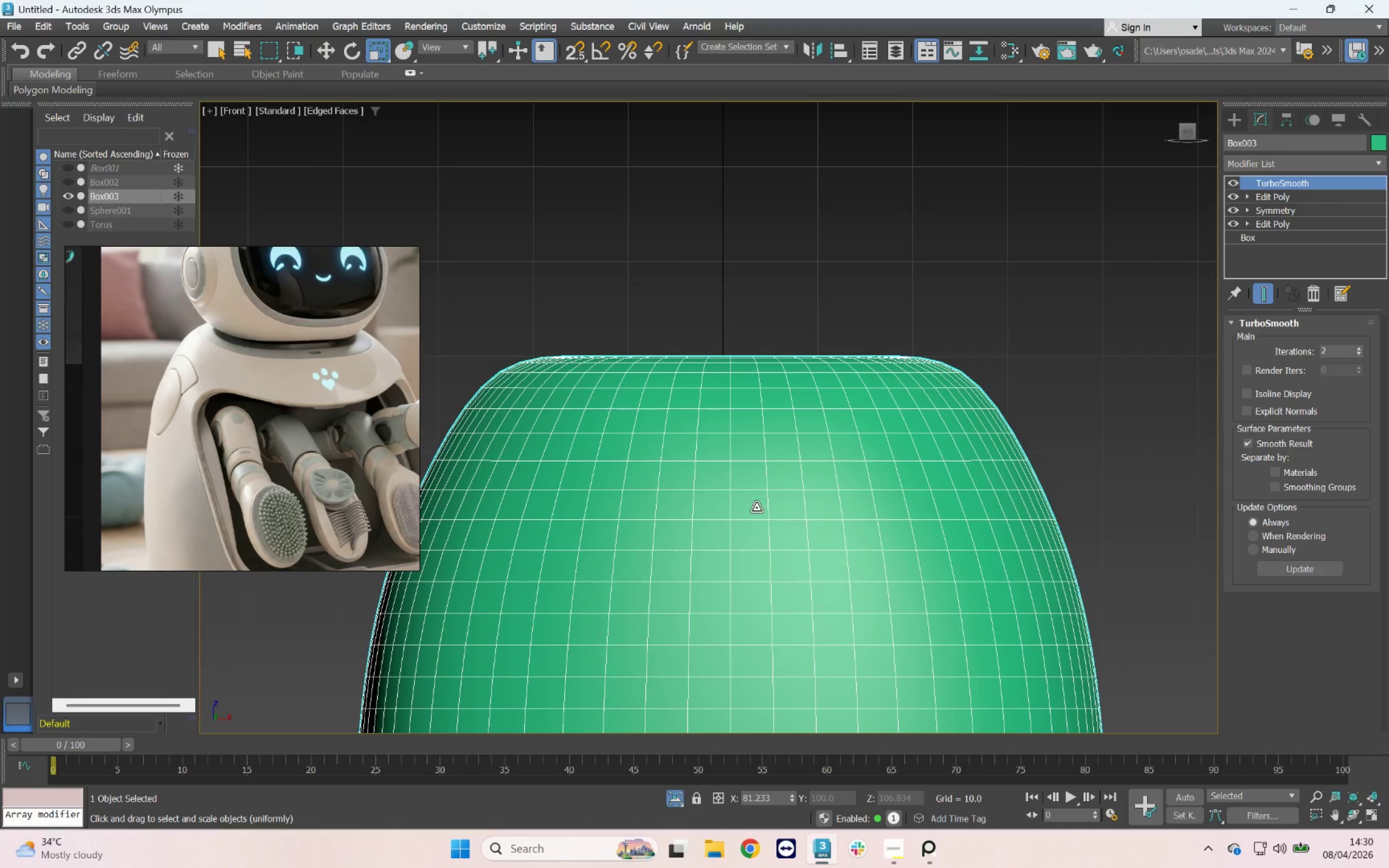 
scroll: coordinate [281, 425], scroll_direction: down, amount: 13.0
 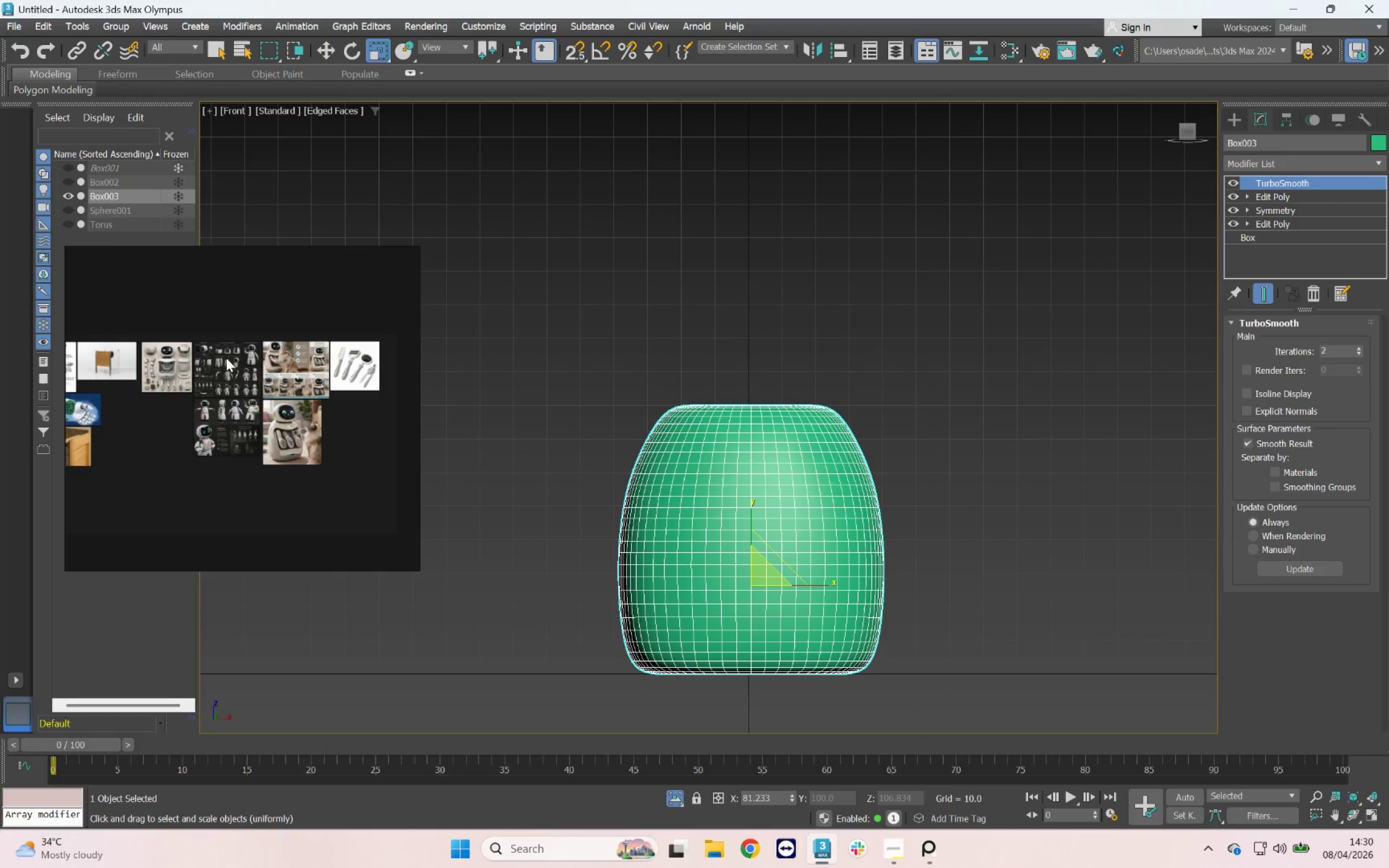 
scroll: coordinate [649, 411], scroll_direction: up, amount: 16.0
 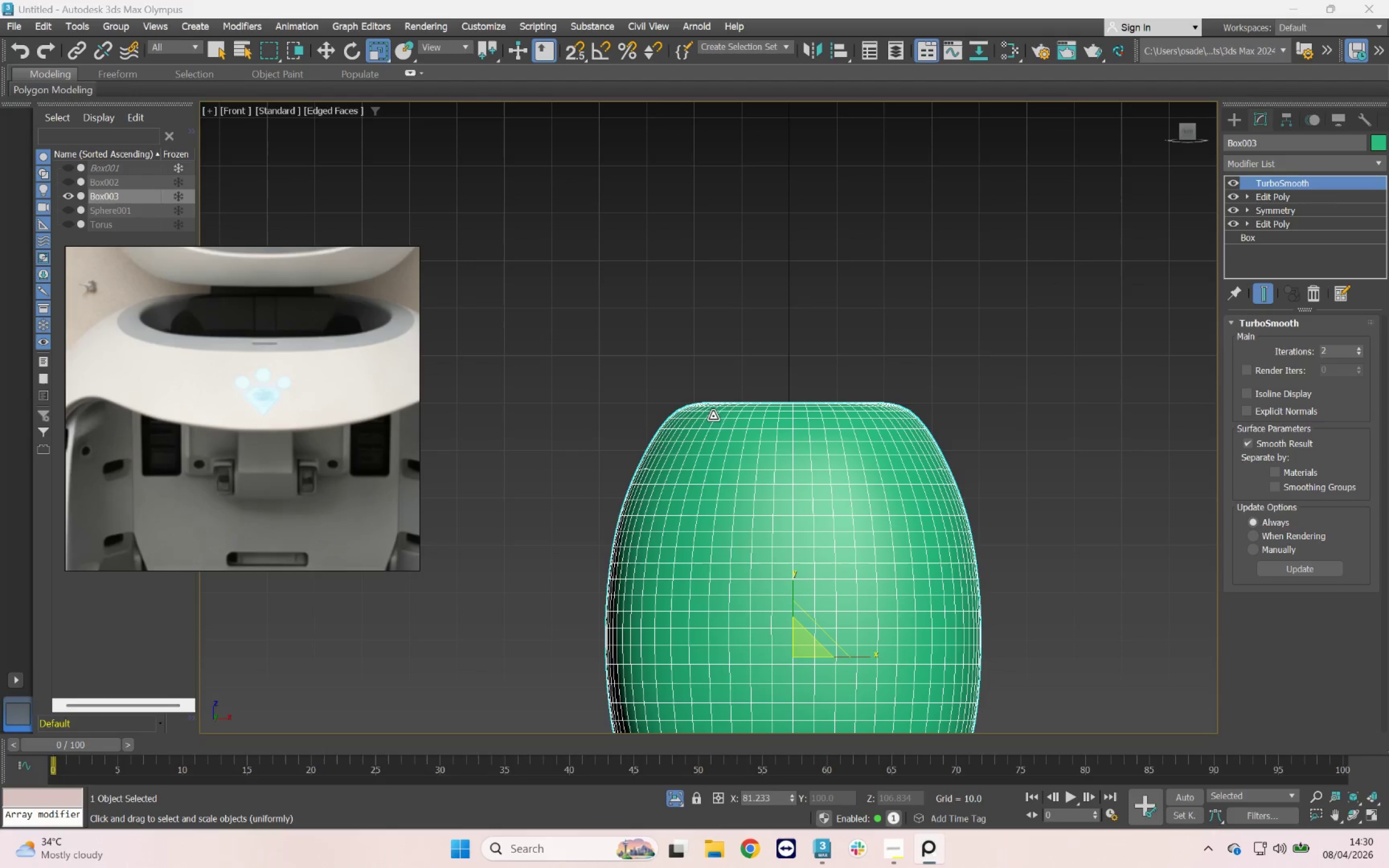 
hold_key(key=AltLeft, duration=1.08)
 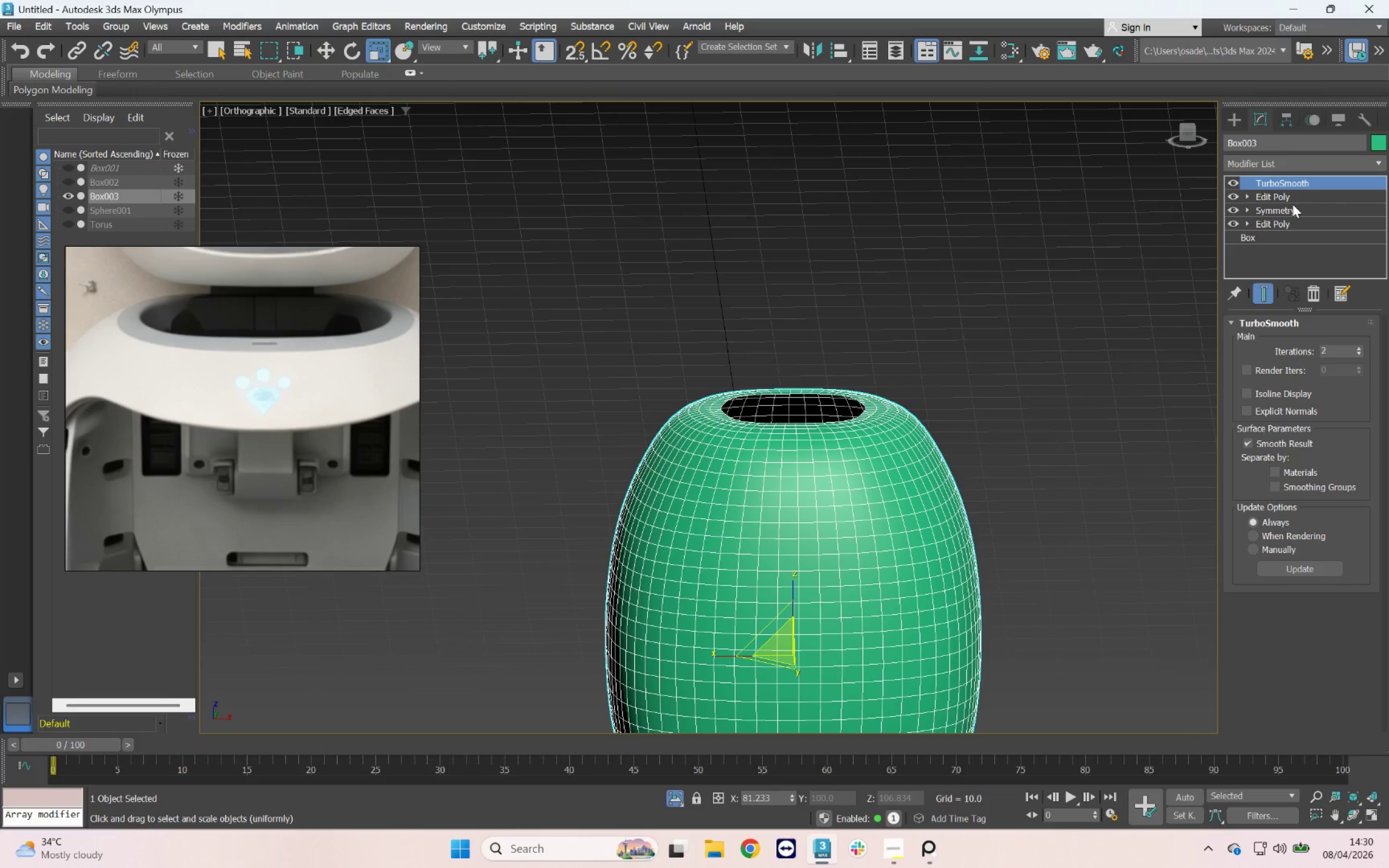 
left_click([1292, 195])
 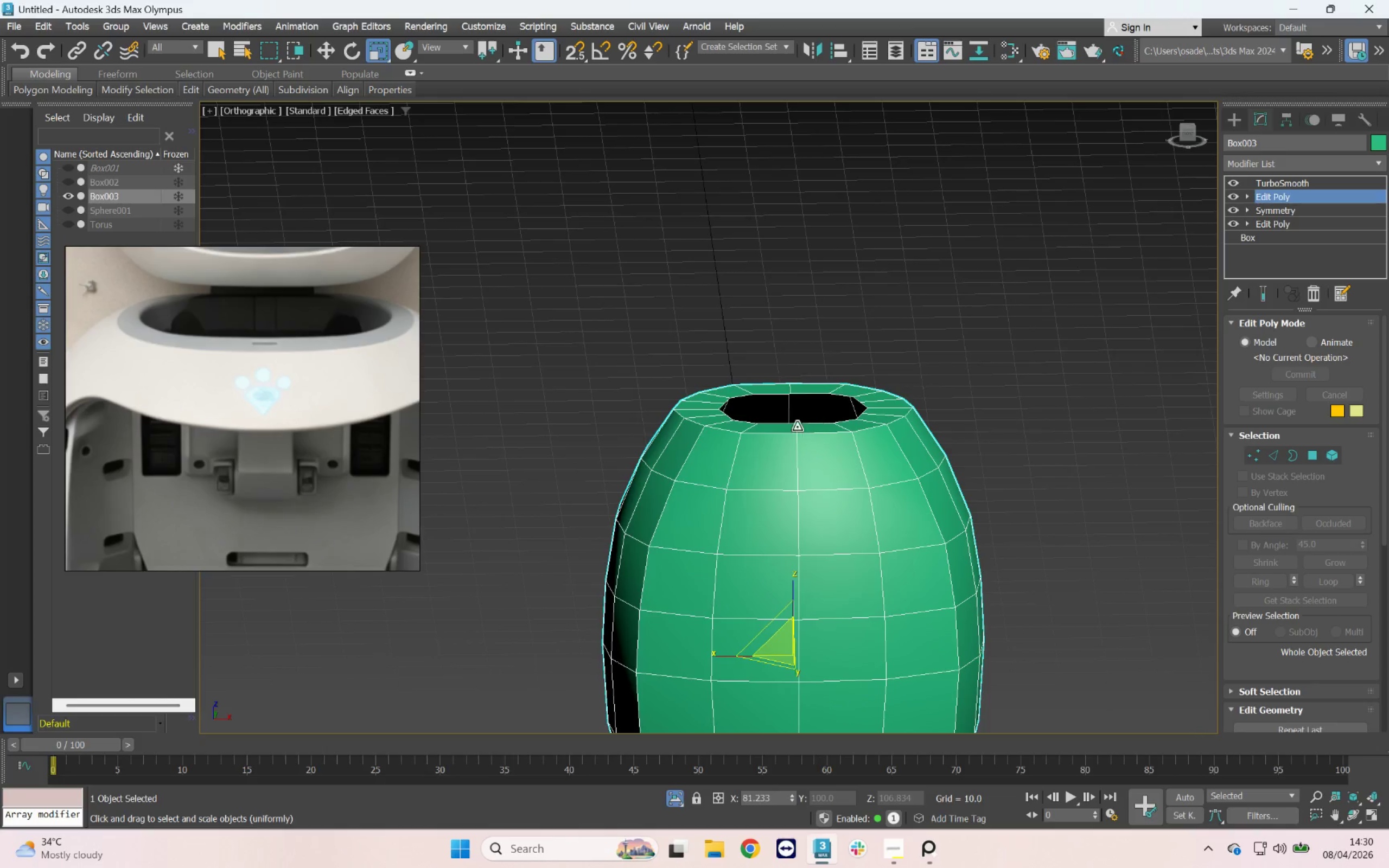 
scroll: coordinate [731, 425], scroll_direction: up, amount: 3.0
 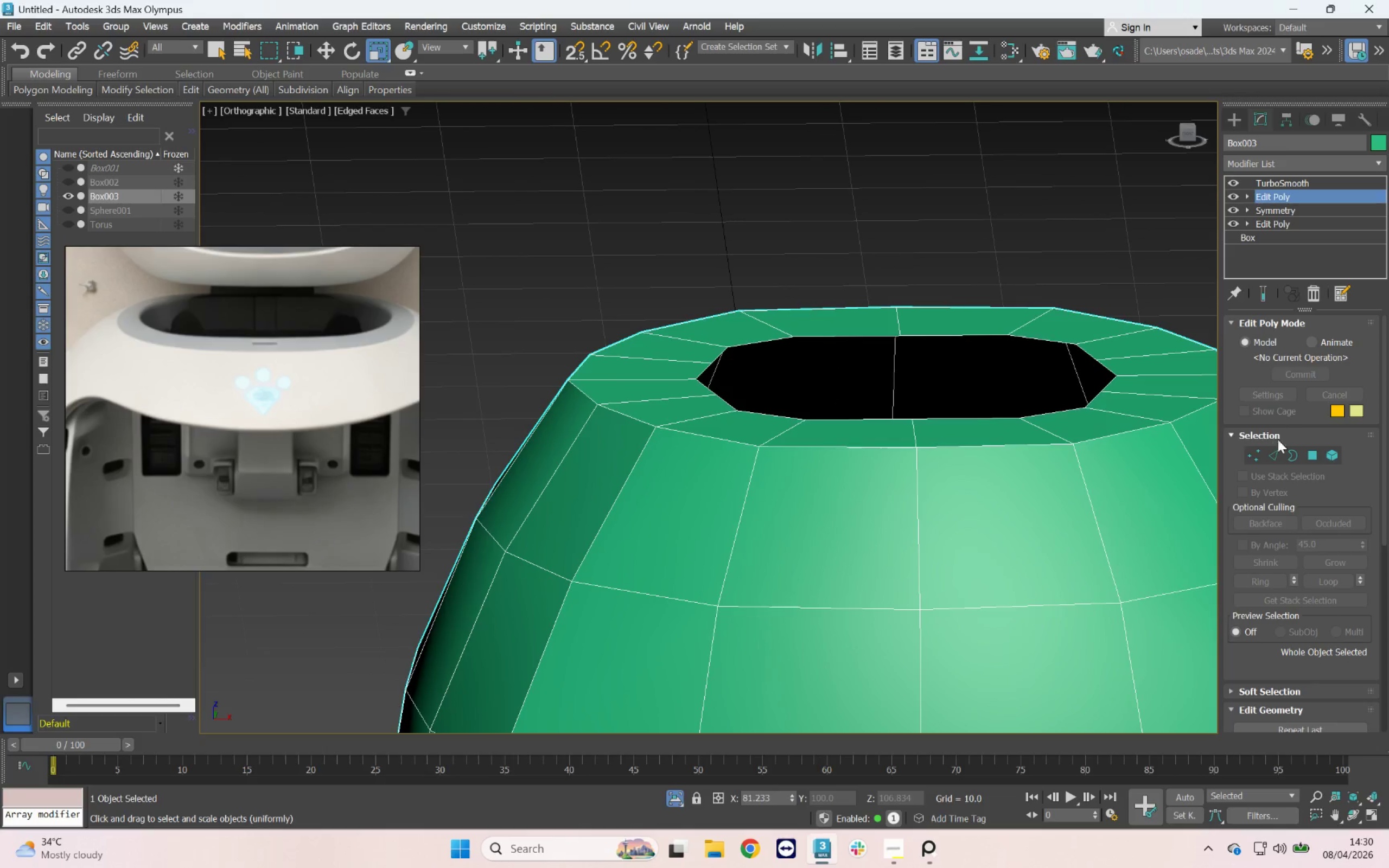 
left_click([1277, 452])
 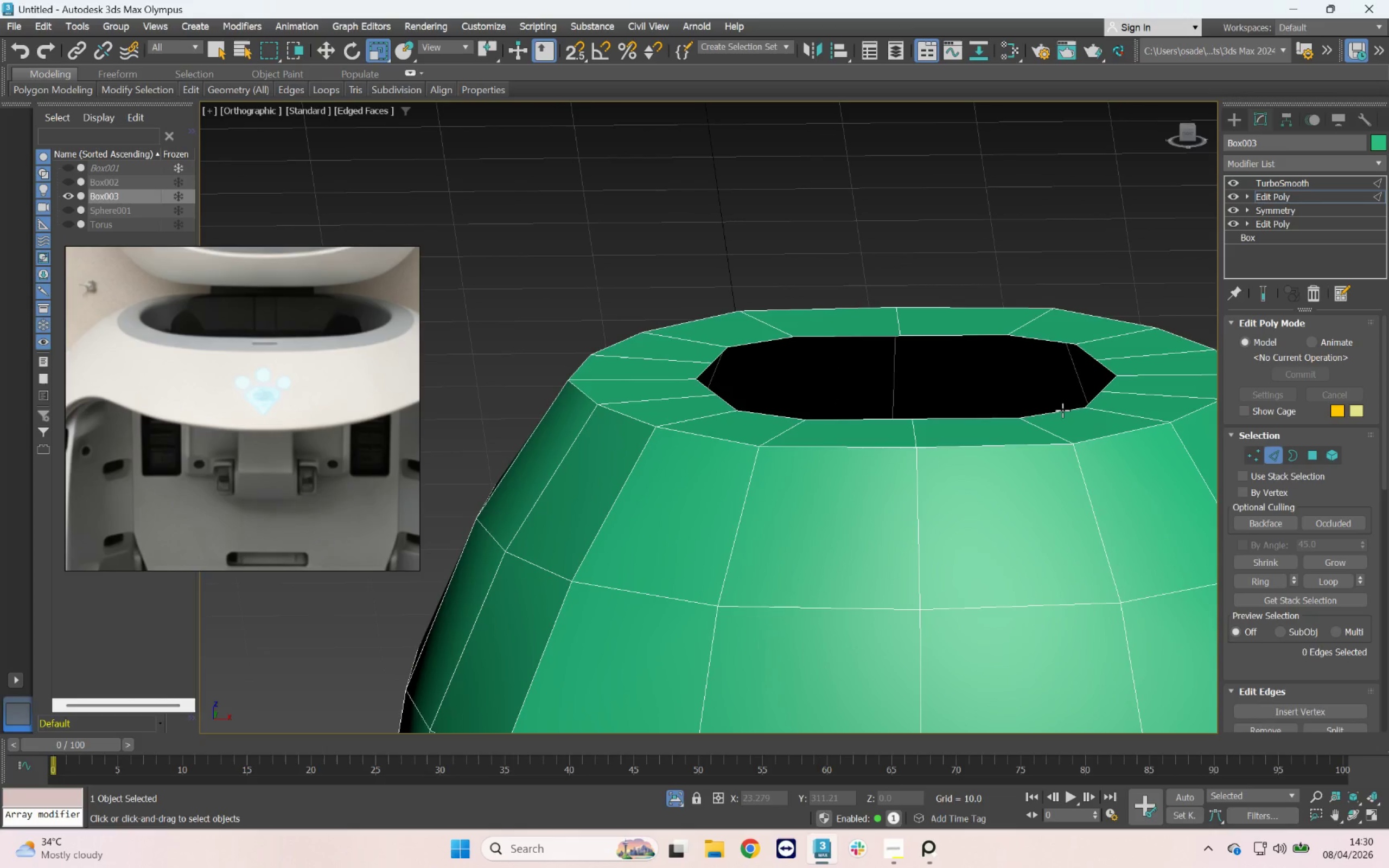 
double_click([1062, 410])
 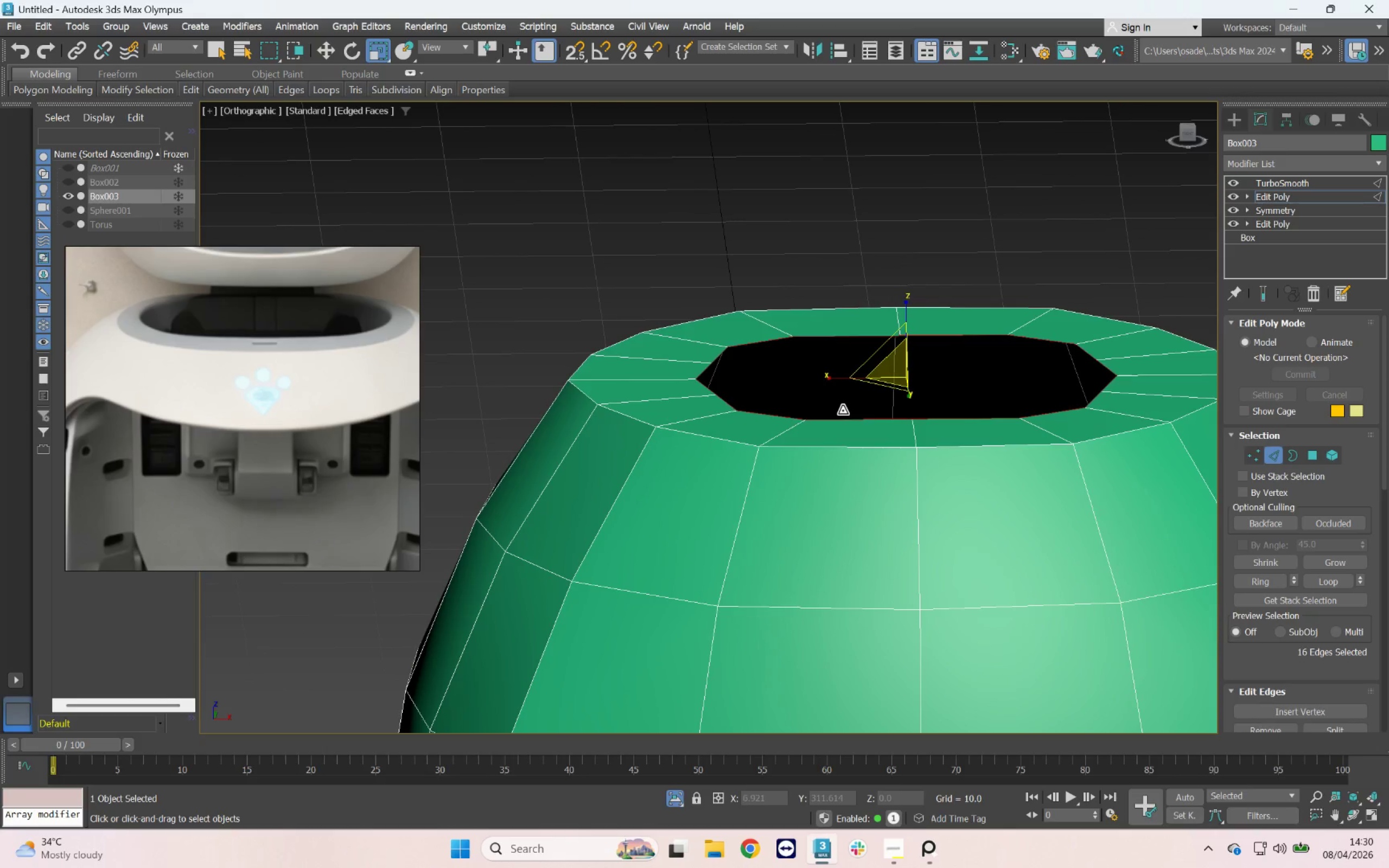 
key(W)
 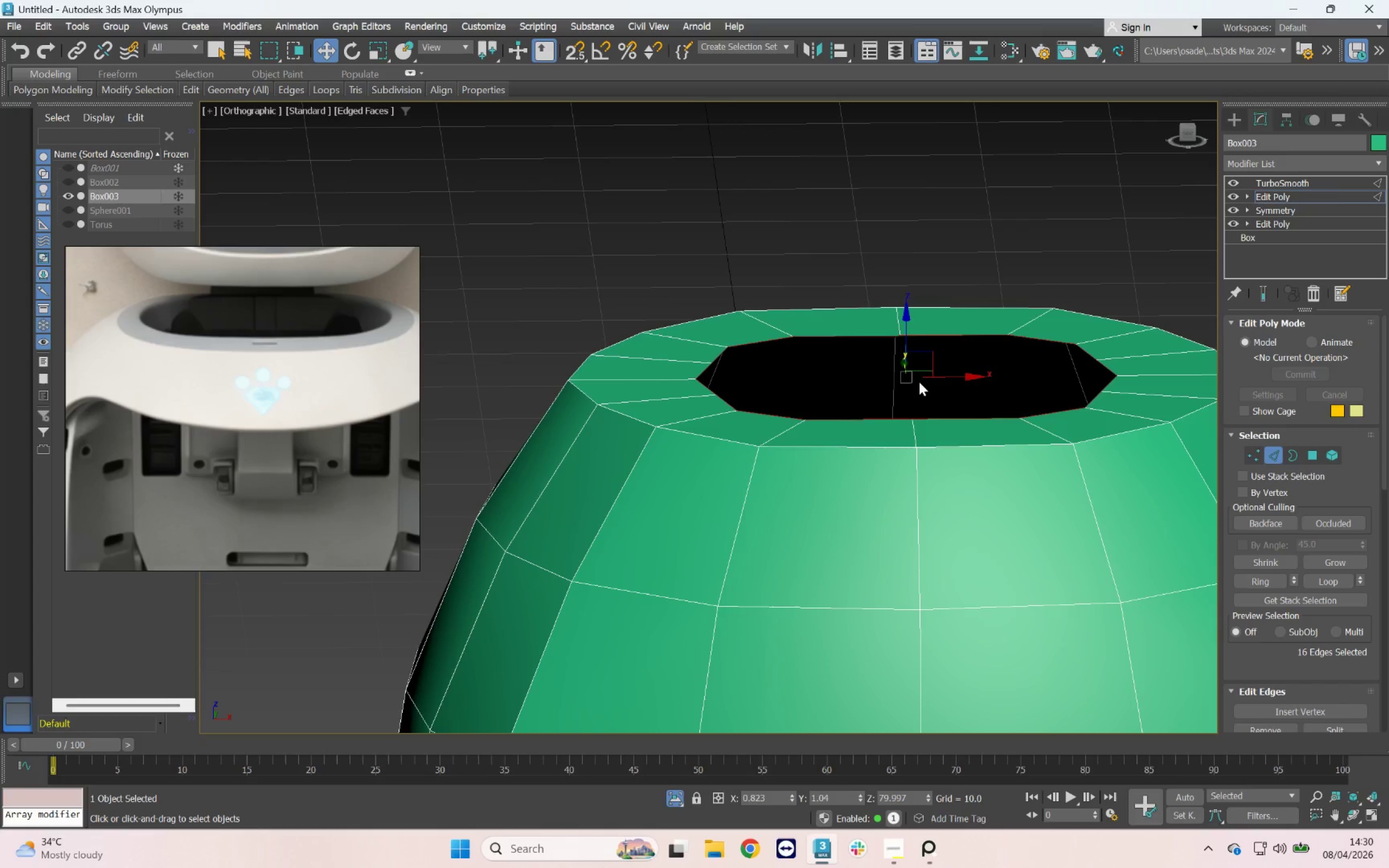 
wait(6.17)
 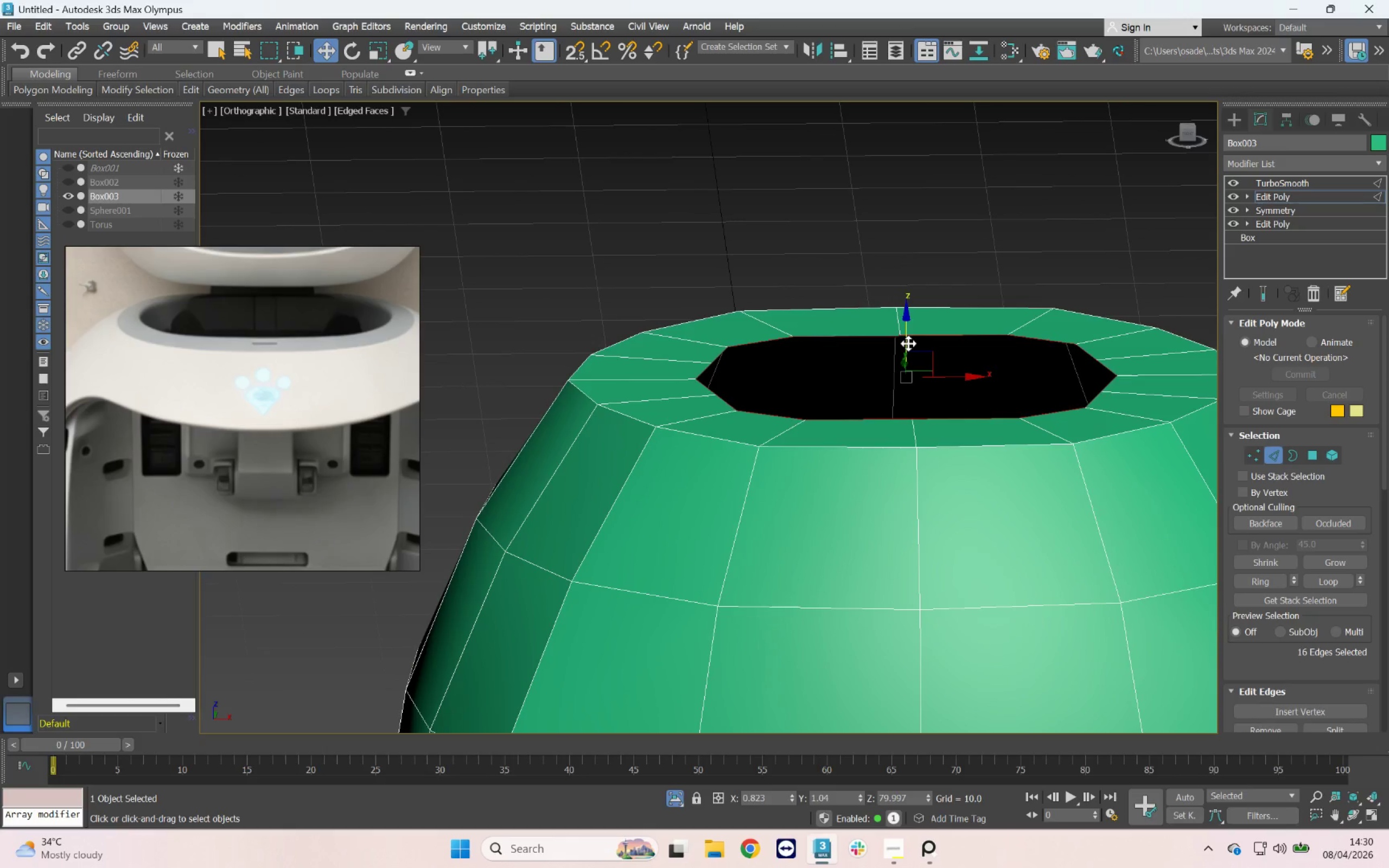 
left_click([1269, 293])
 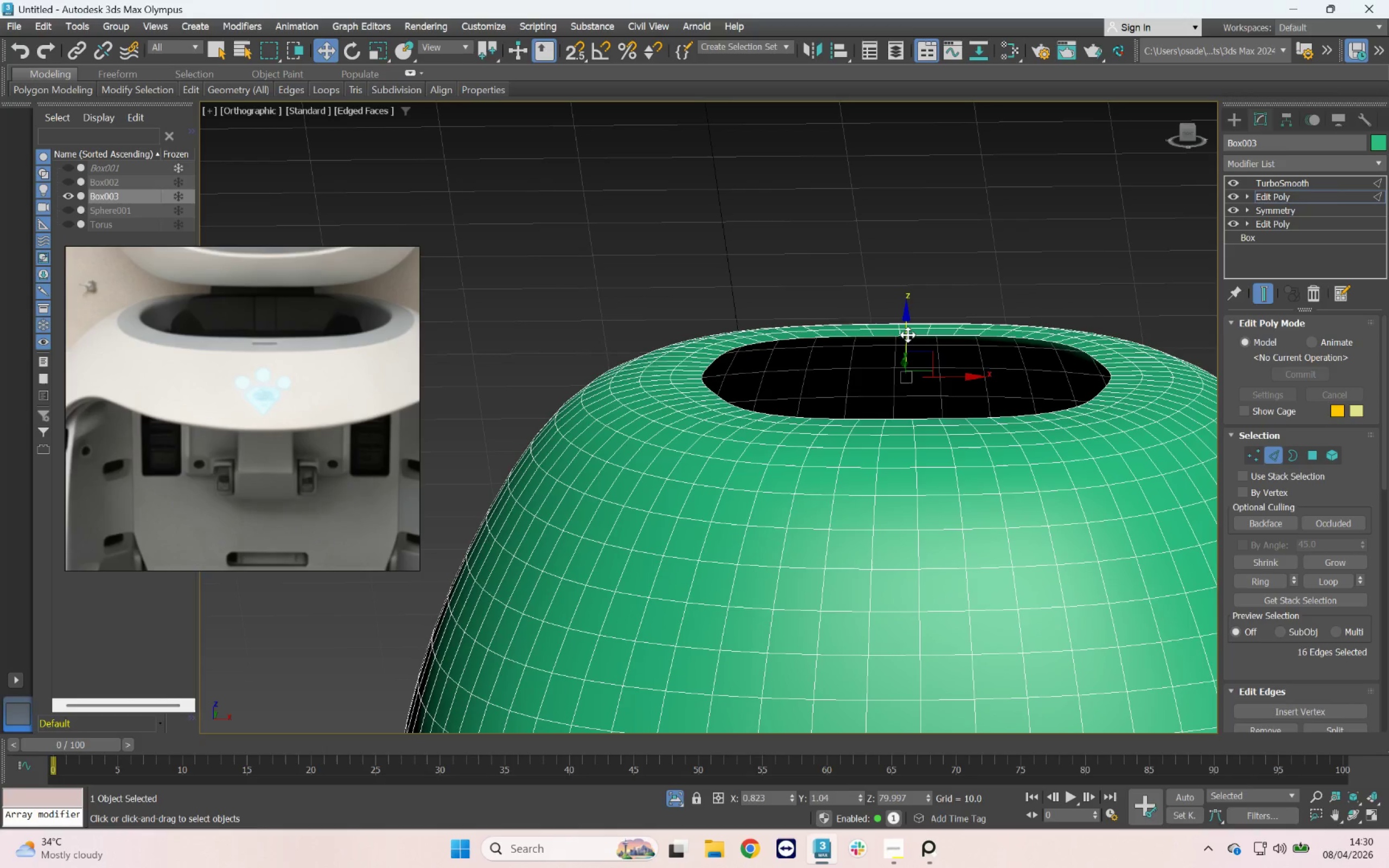 
left_click_drag(start_coordinate=[903, 333], to_coordinate=[924, 374])
 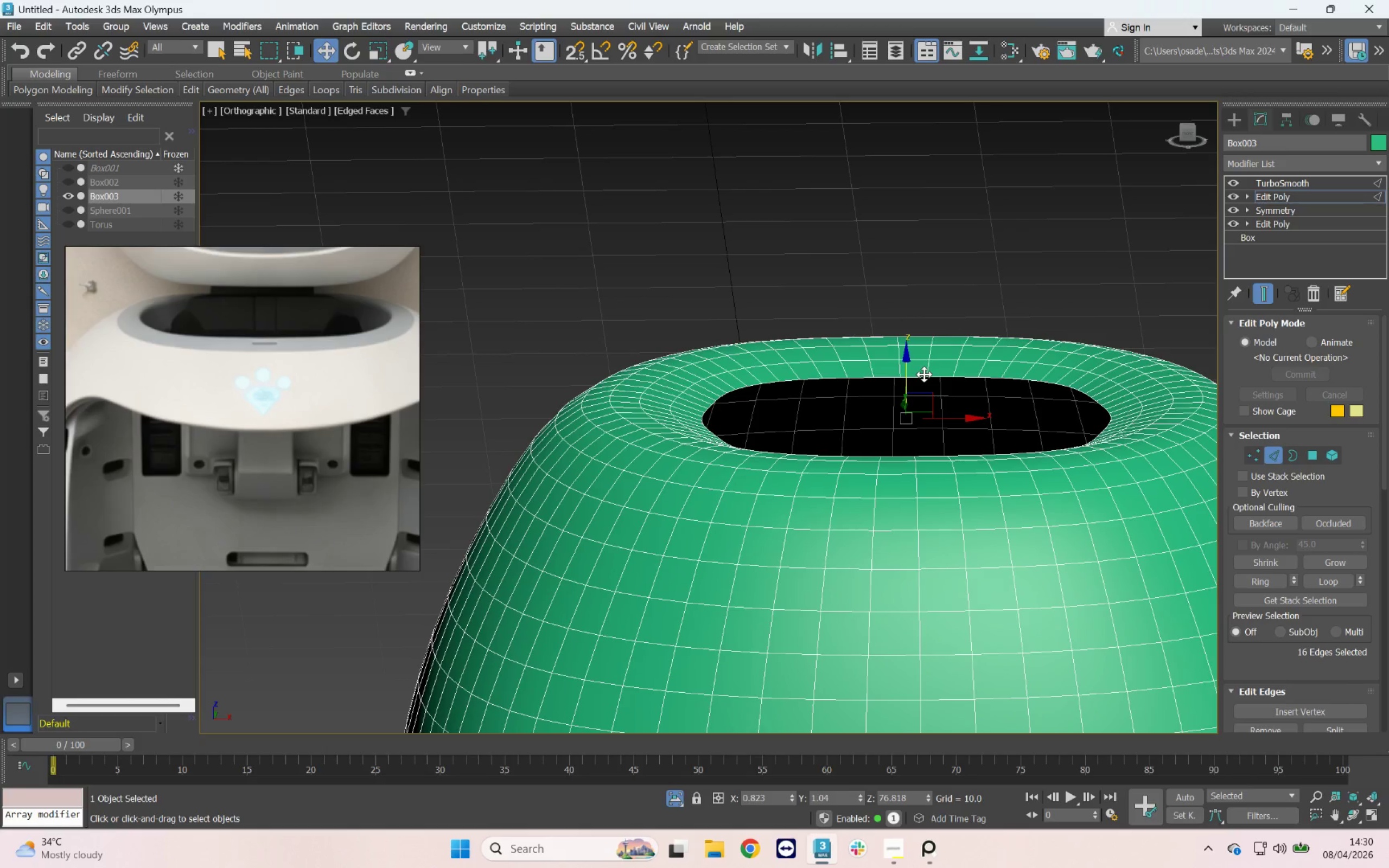 
key(W)
 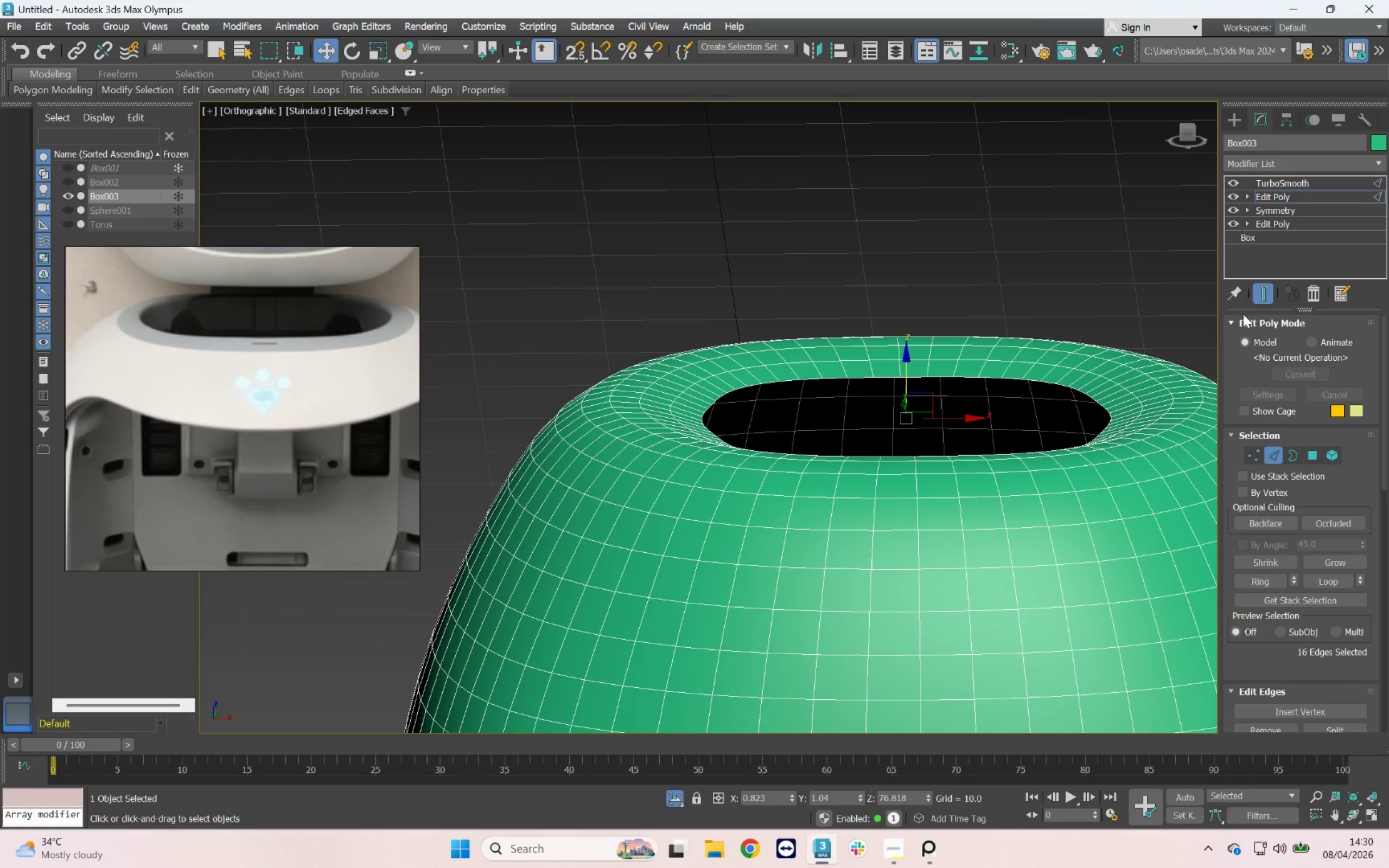 
left_click([1264, 291])
 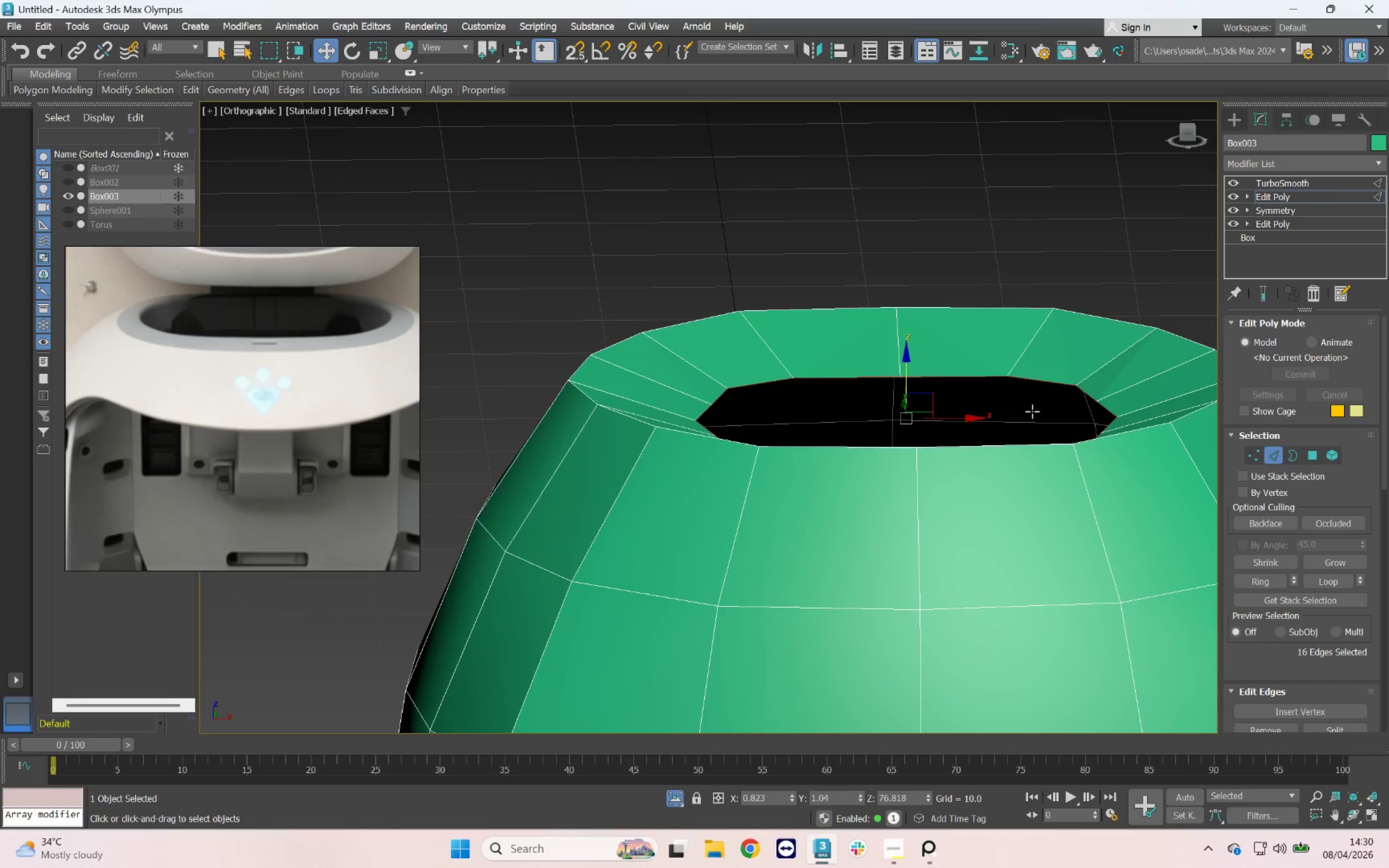 
key(Control+Z)
 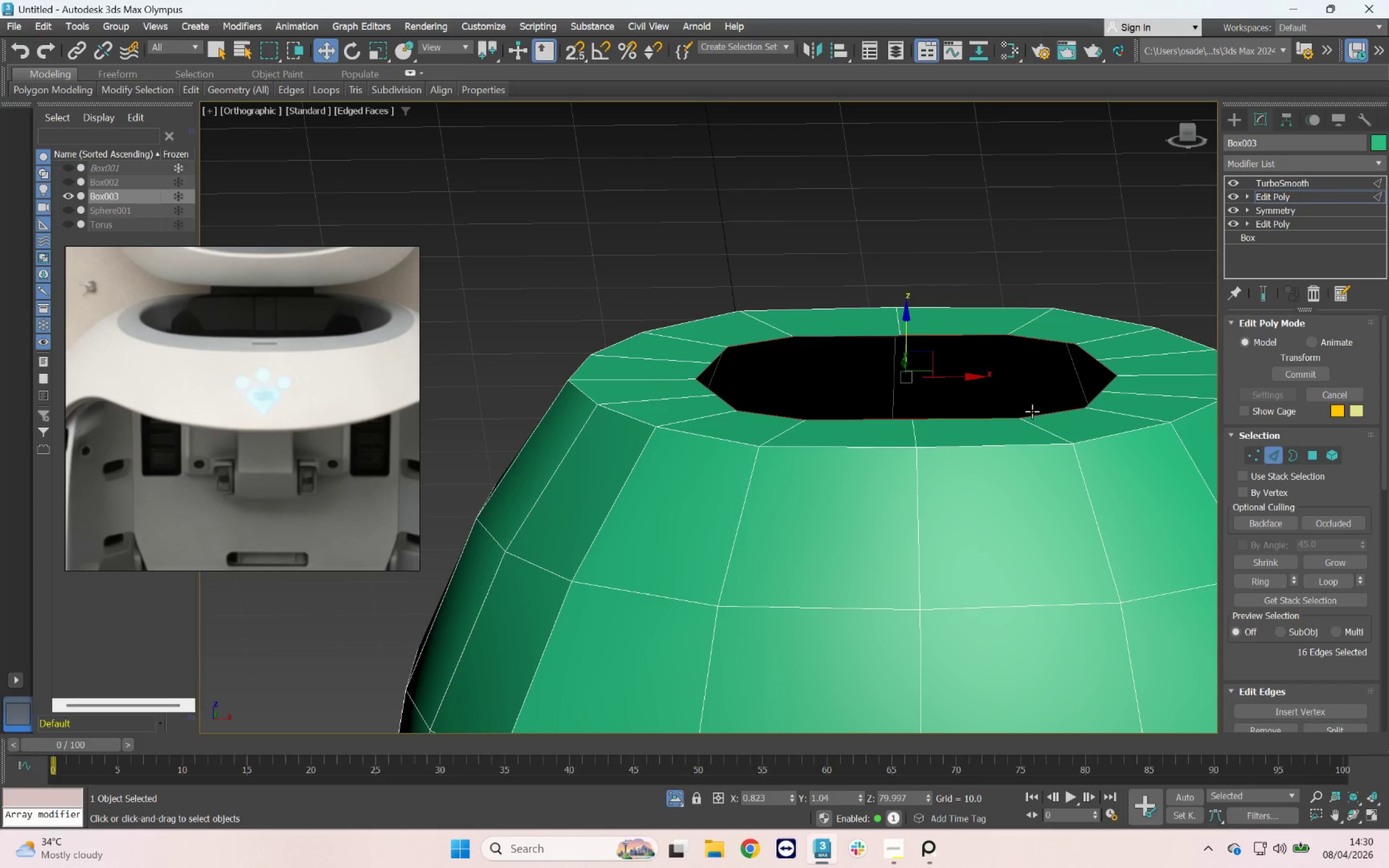 
key(F3)
 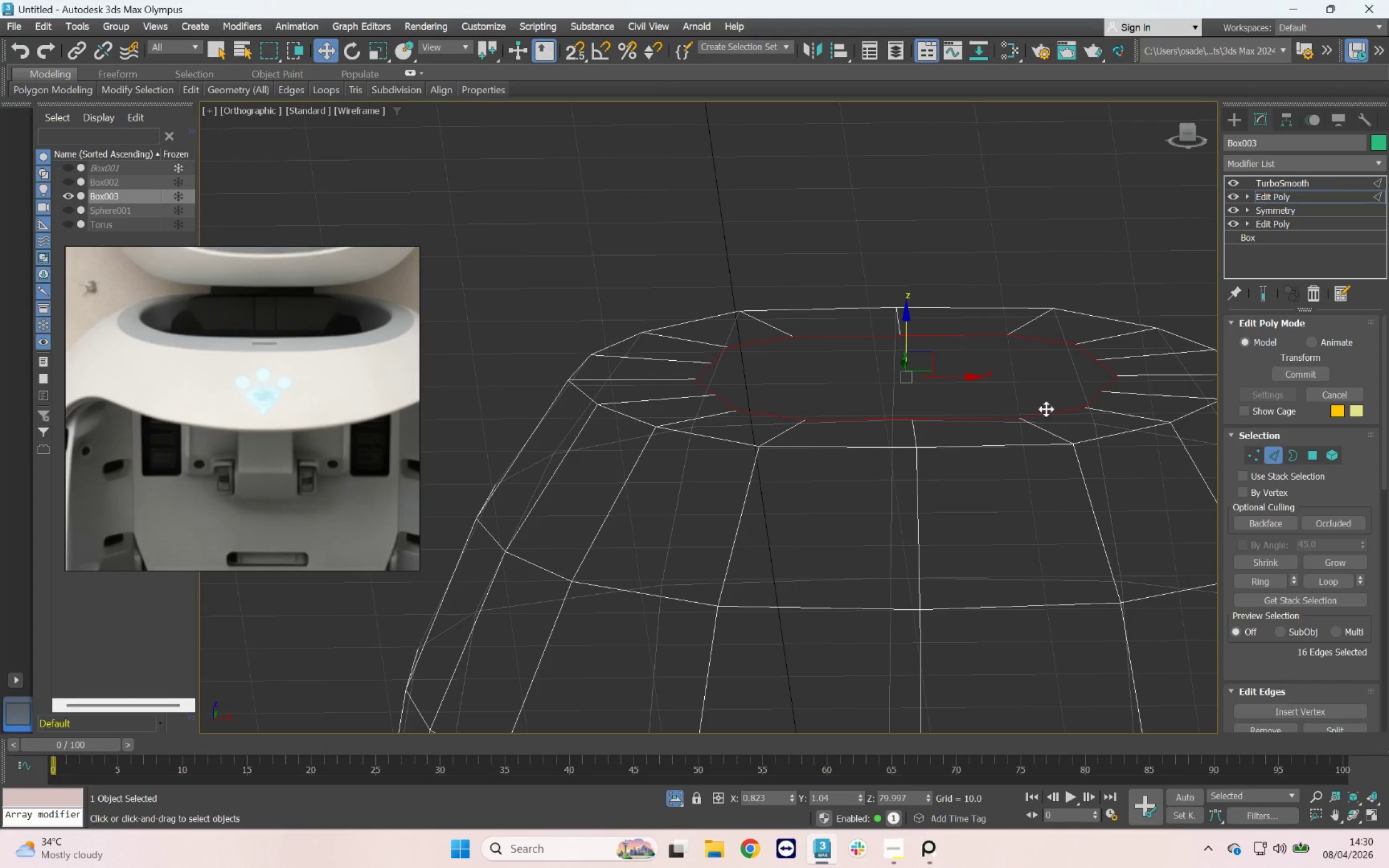 
key(F3)
 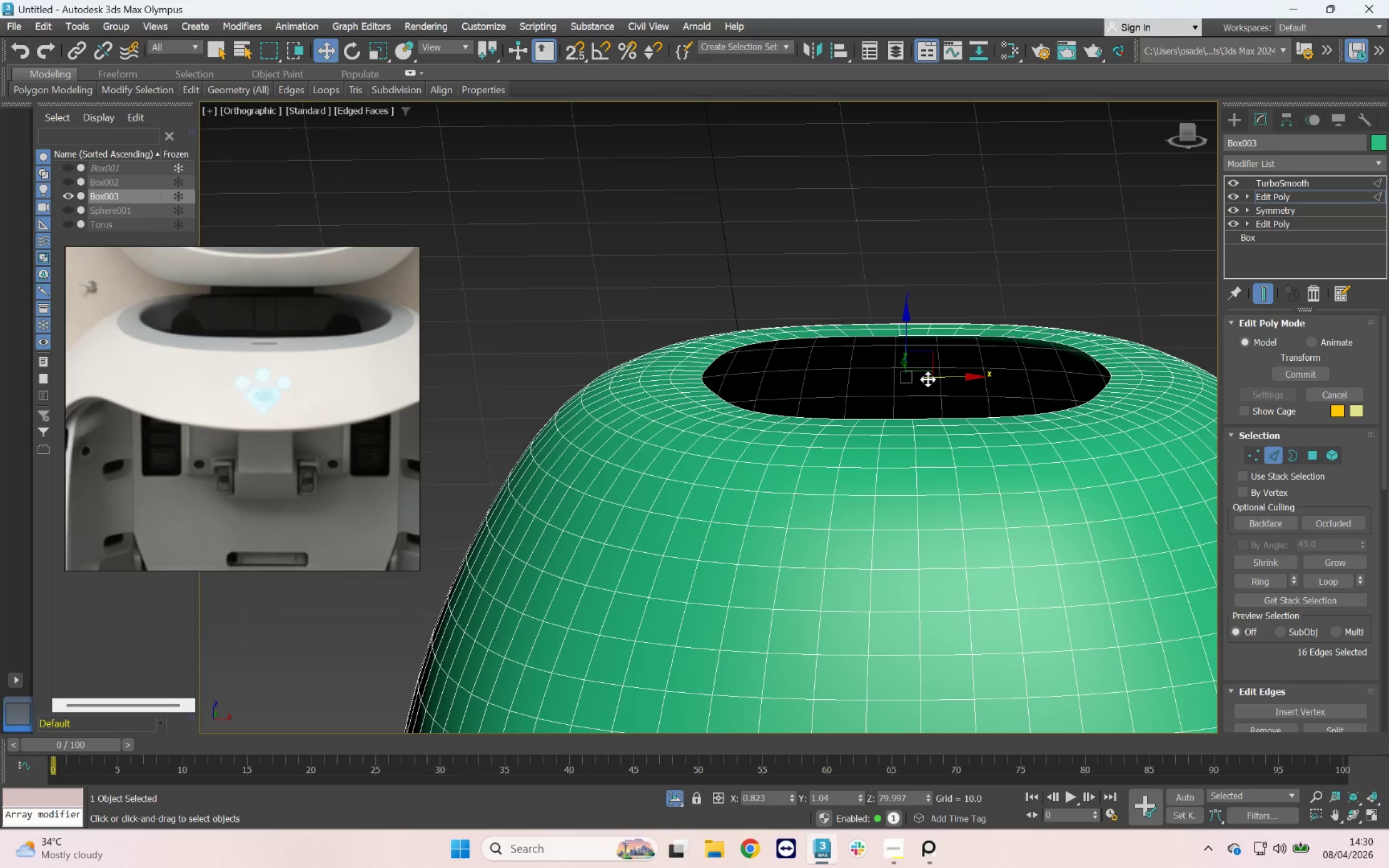 
key(R)
 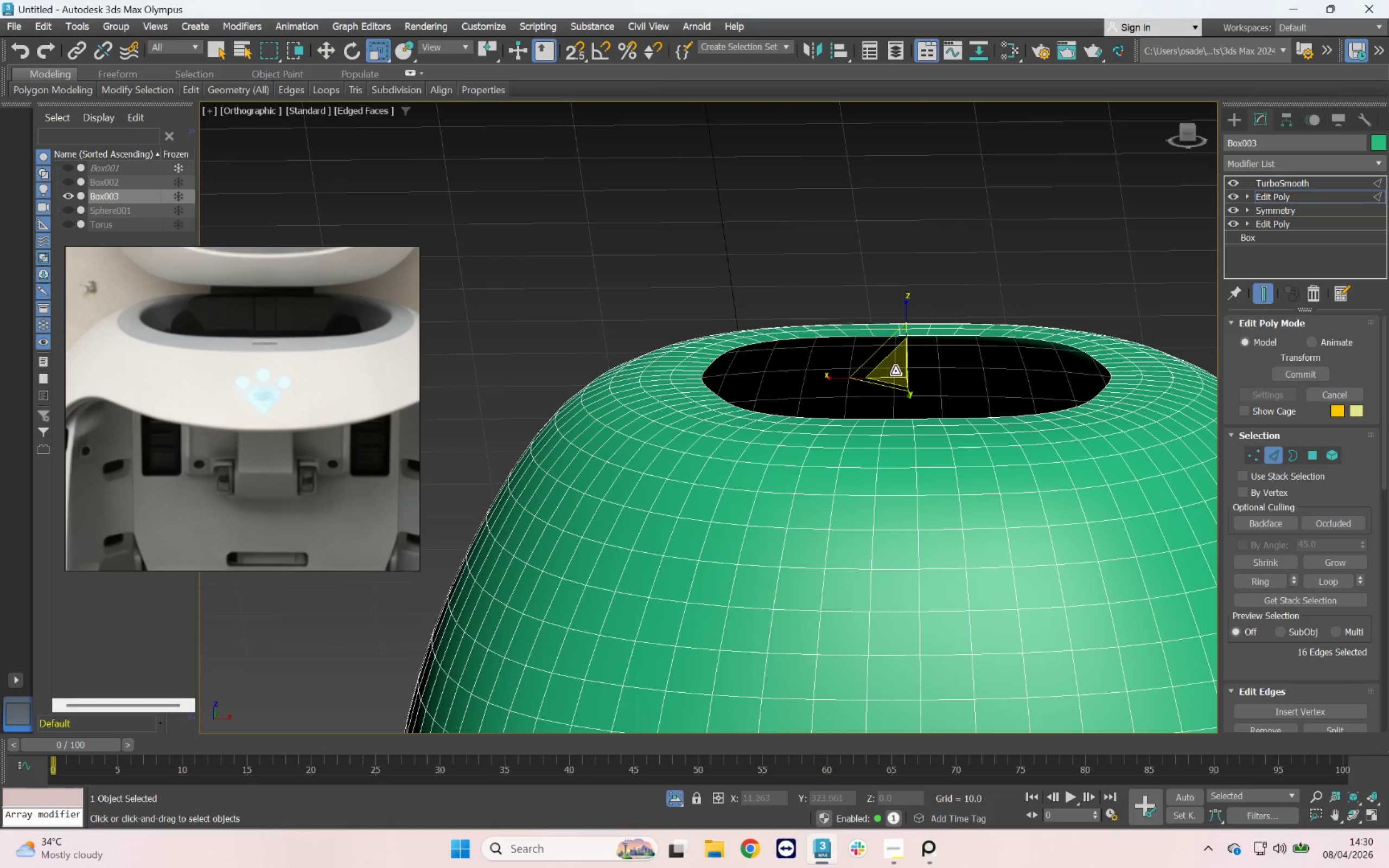 
left_click_drag(start_coordinate=[895, 371], to_coordinate=[899, 361])
 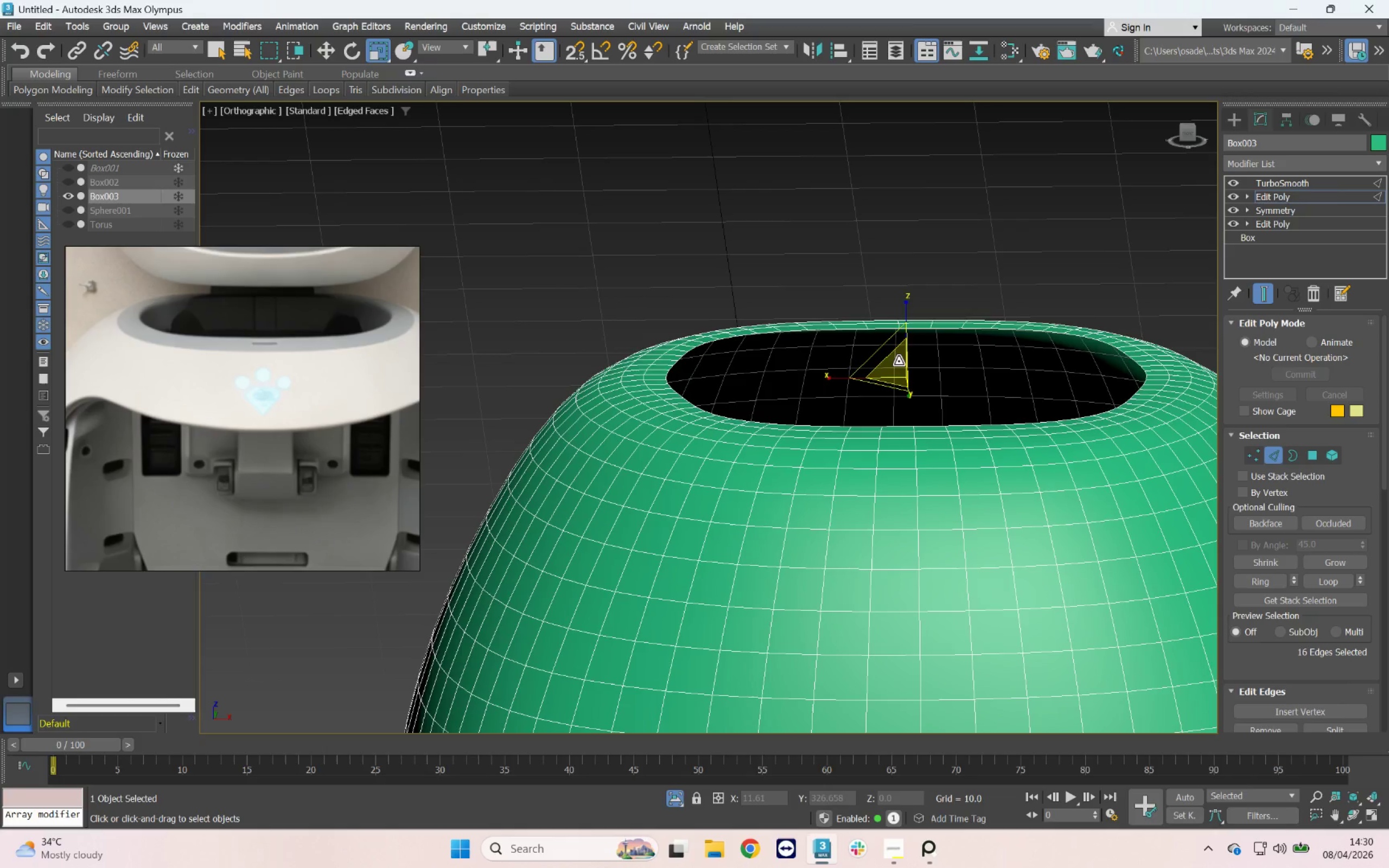 
key(W)
 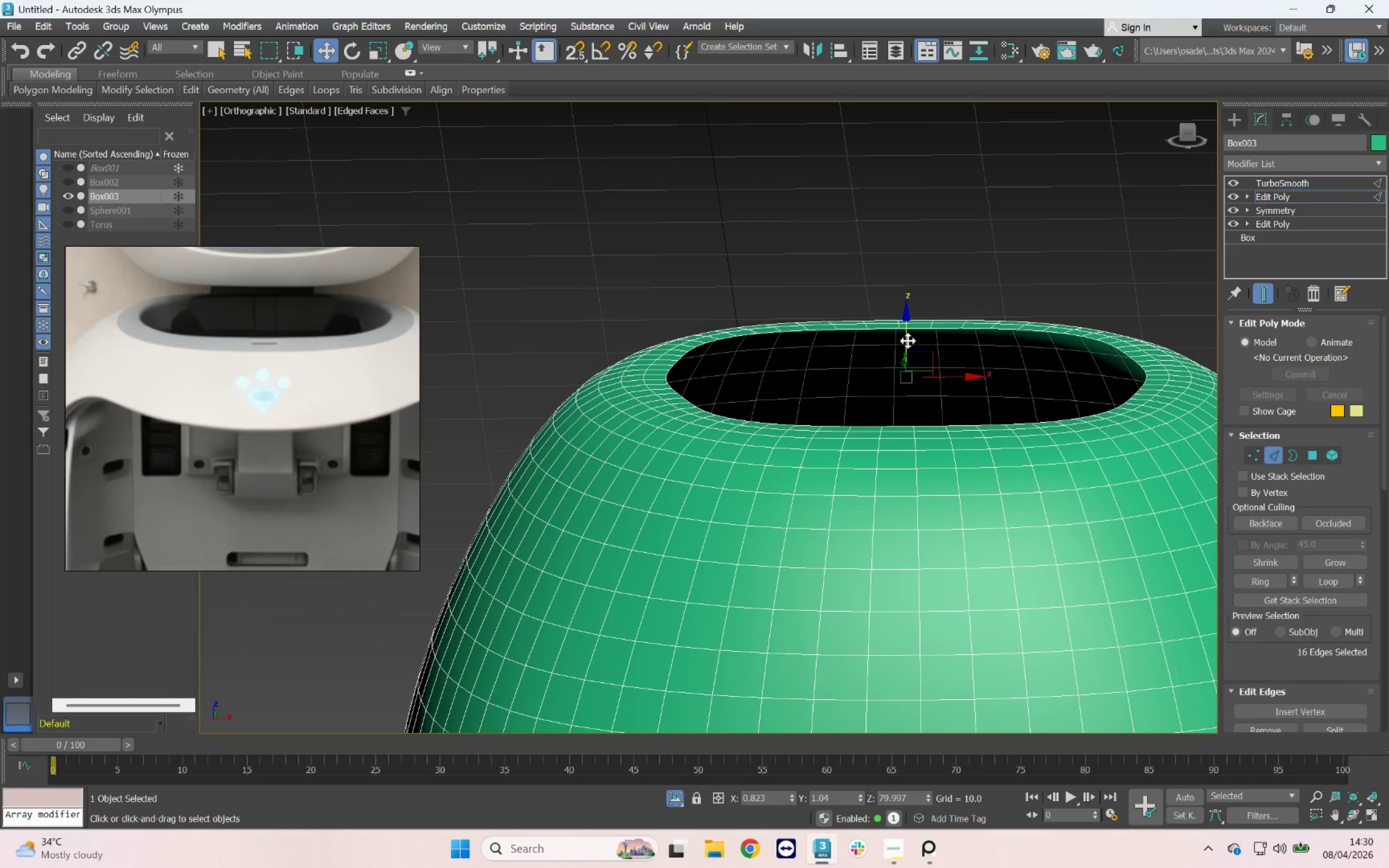 
hold_key(key=ShiftLeft, duration=6.22)
left_click_drag(start_coordinate=[908, 340], to_coordinate=[921, 366])
 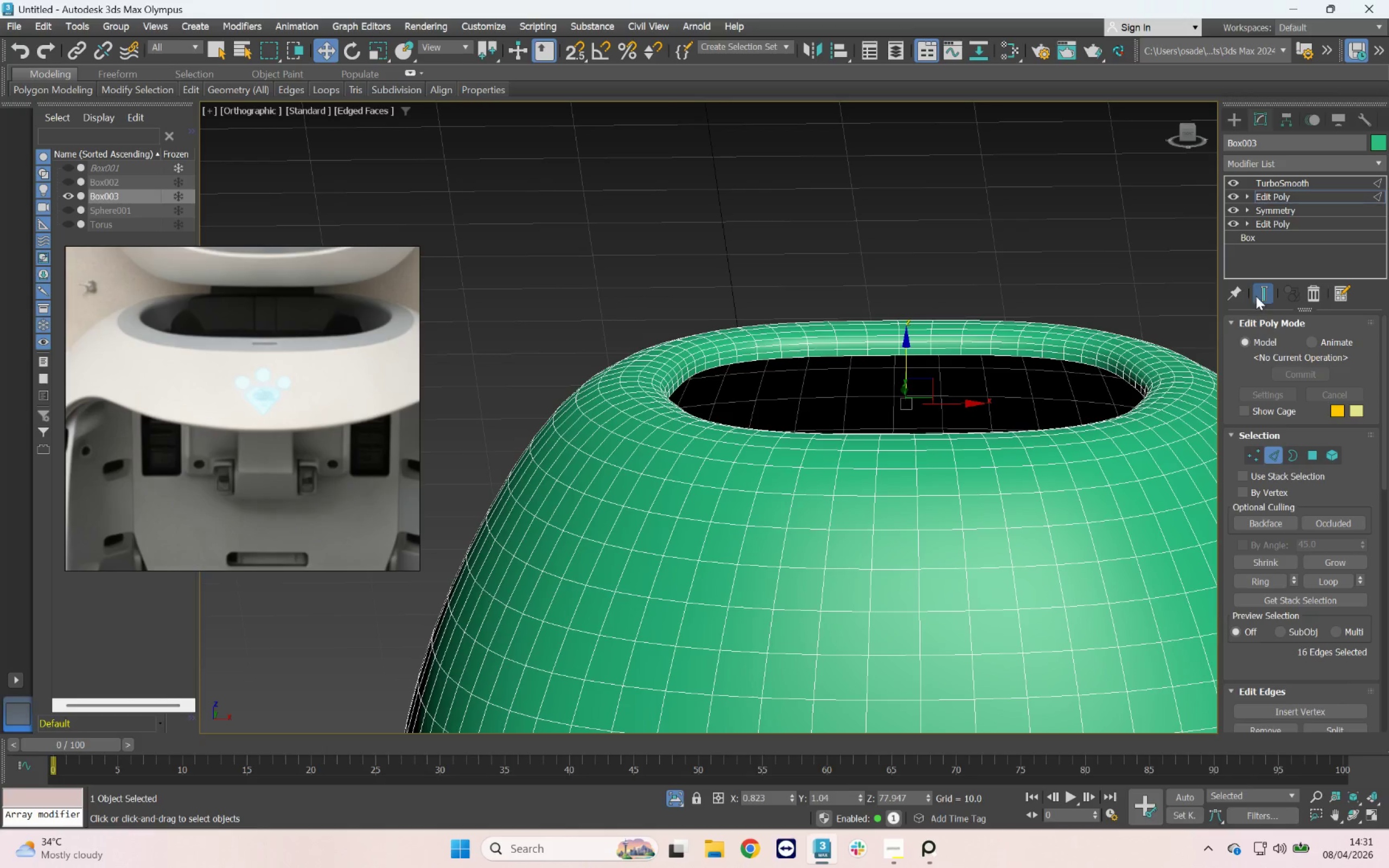 
left_click([1265, 292])
 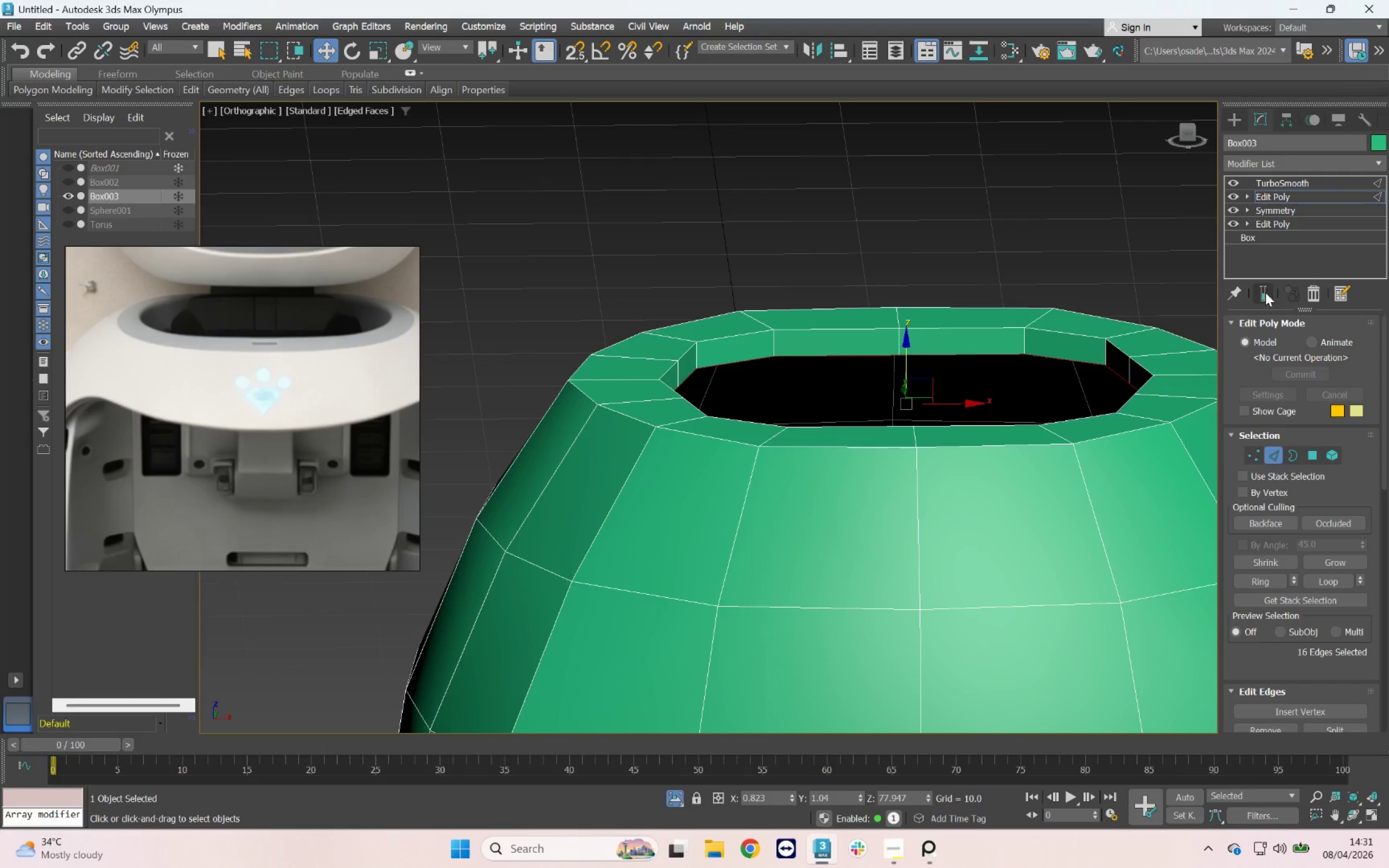 
left_click([1265, 292])
 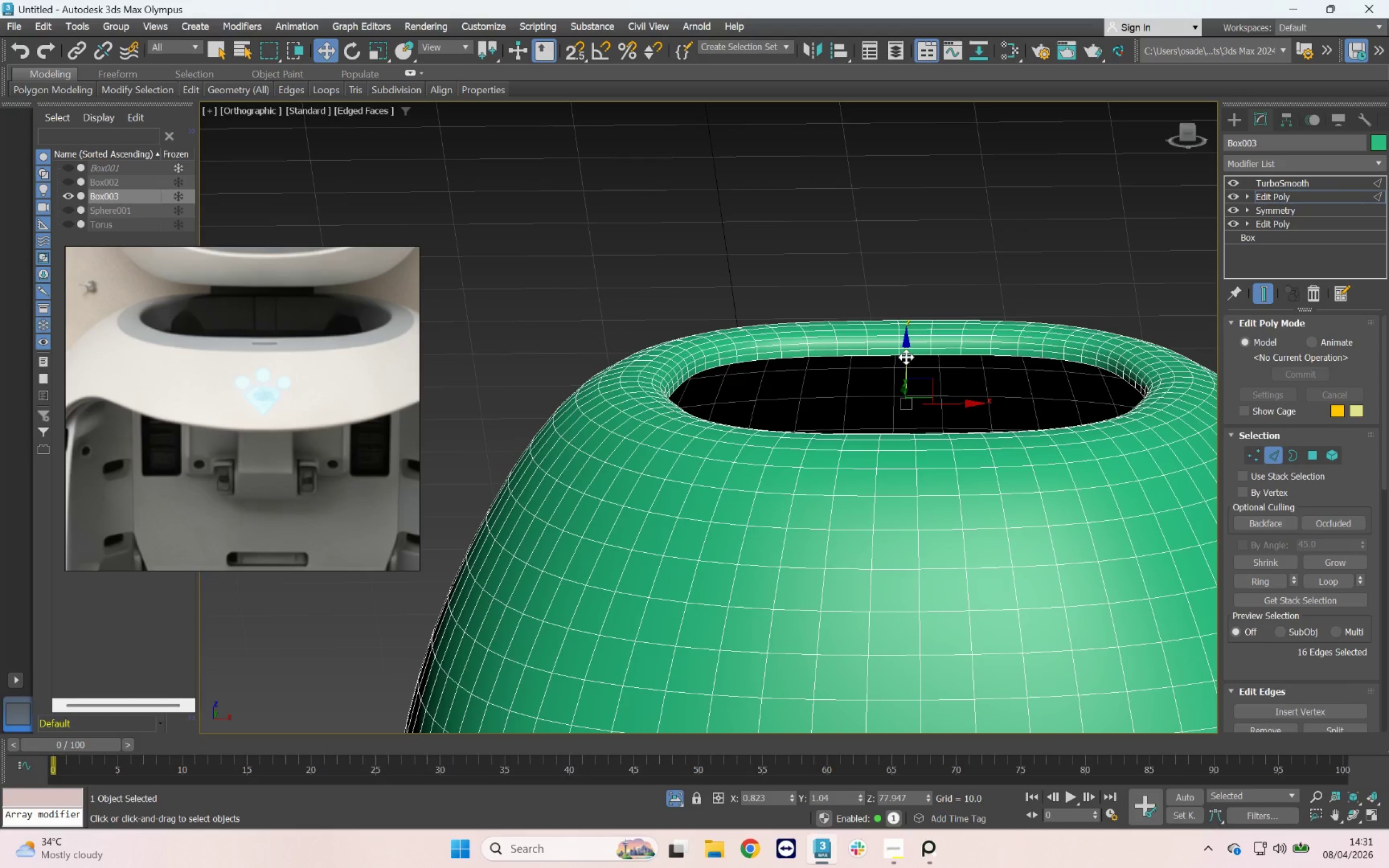 
hold_key(key=ShiftLeft, duration=3.65)
left_click_drag(start_coordinate=[906, 357], to_coordinate=[935, 440])
 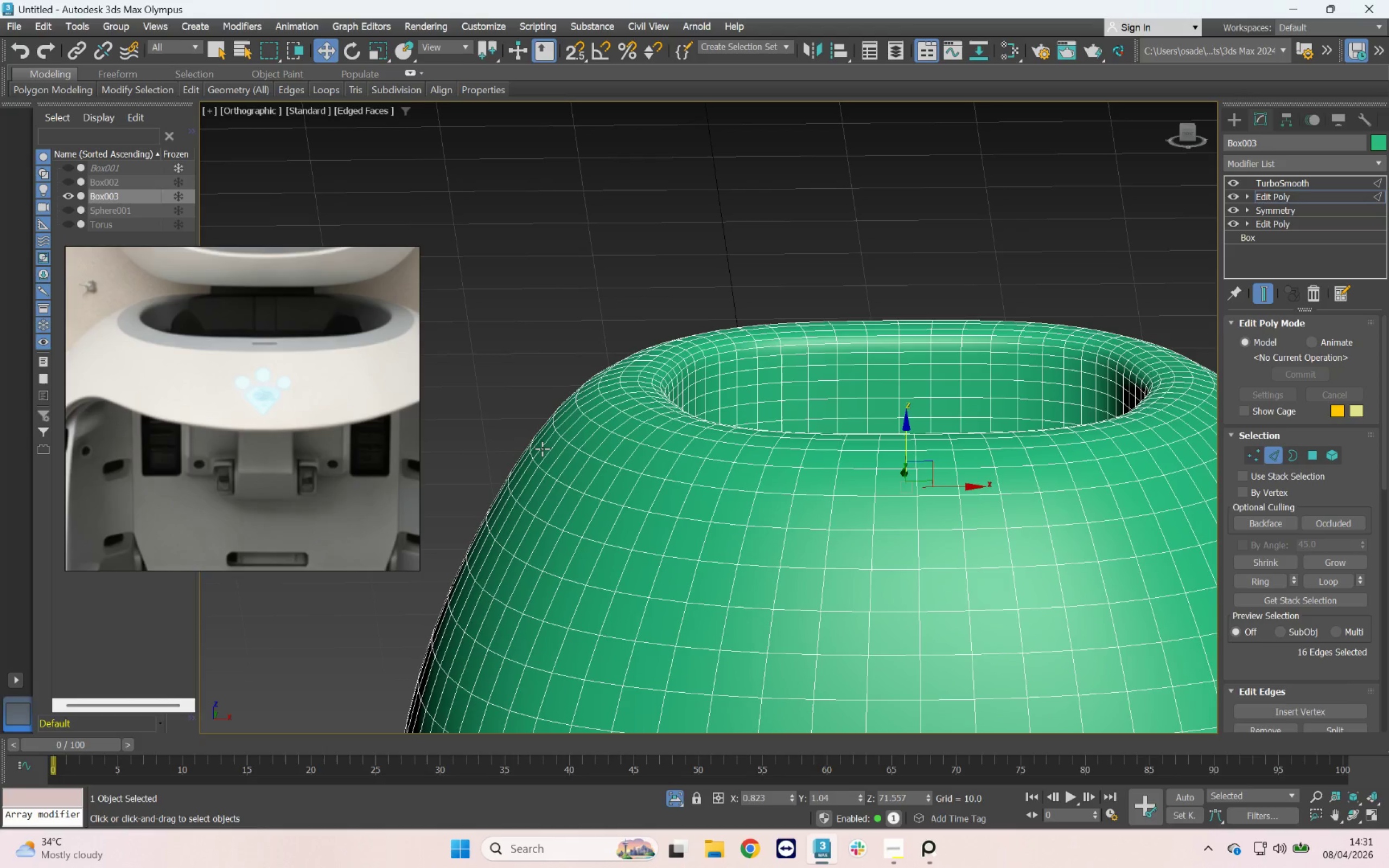 
scroll: coordinate [801, 401], scroll_direction: down, amount: 2.0
 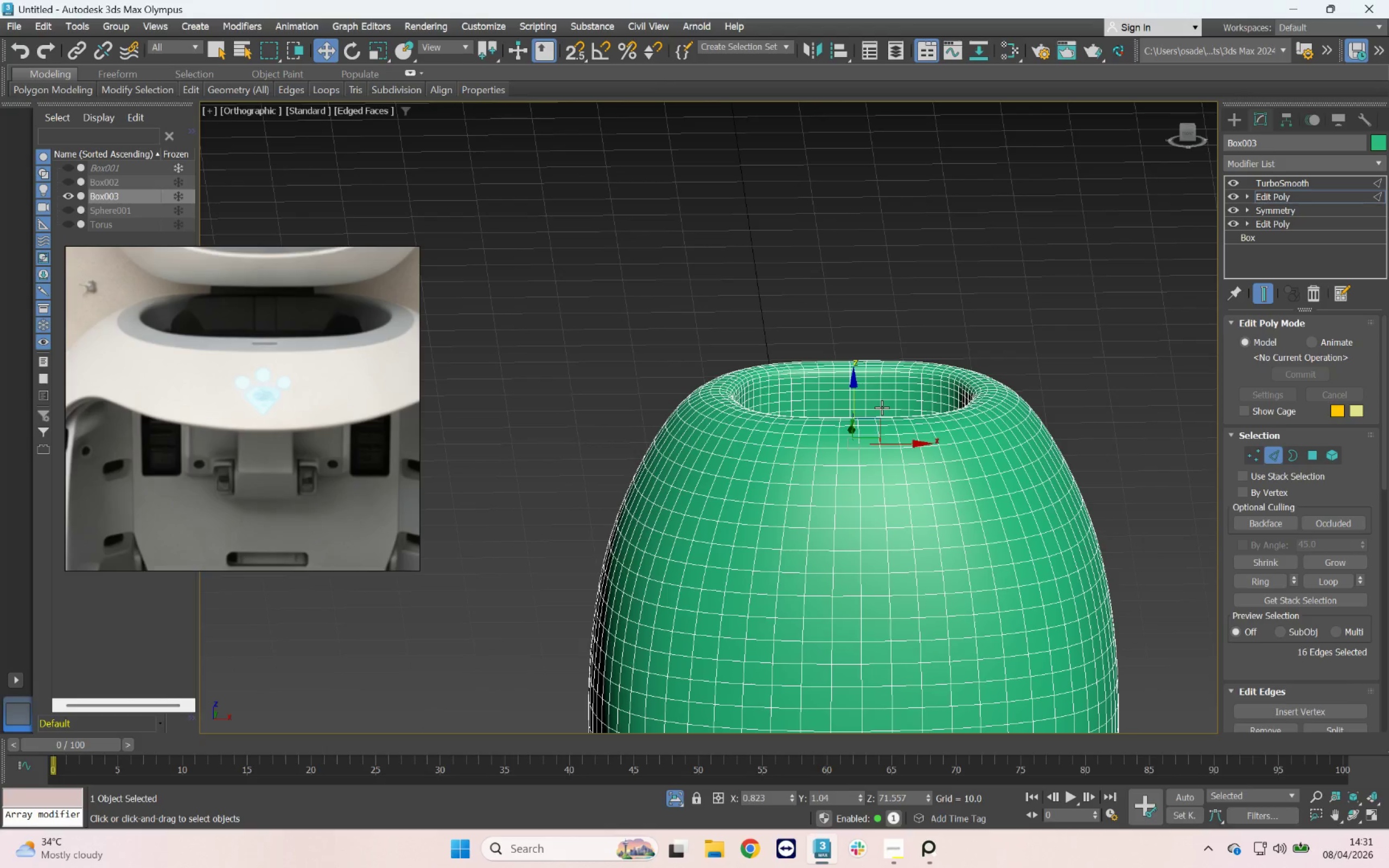 
hold_key(key=AltLeft, duration=1.15)
 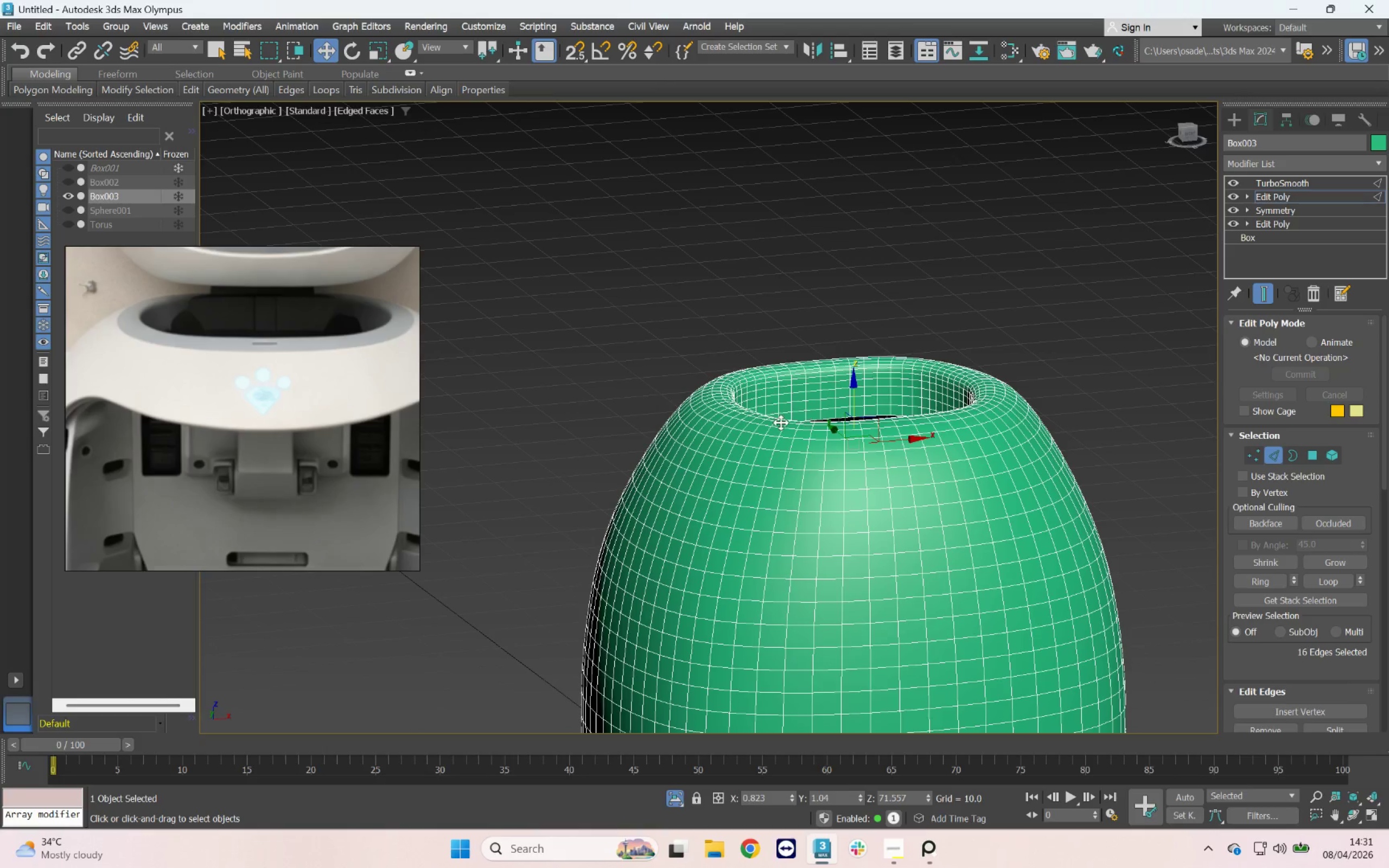 
scroll: coordinate [759, 397], scroll_direction: up, amount: 3.0
 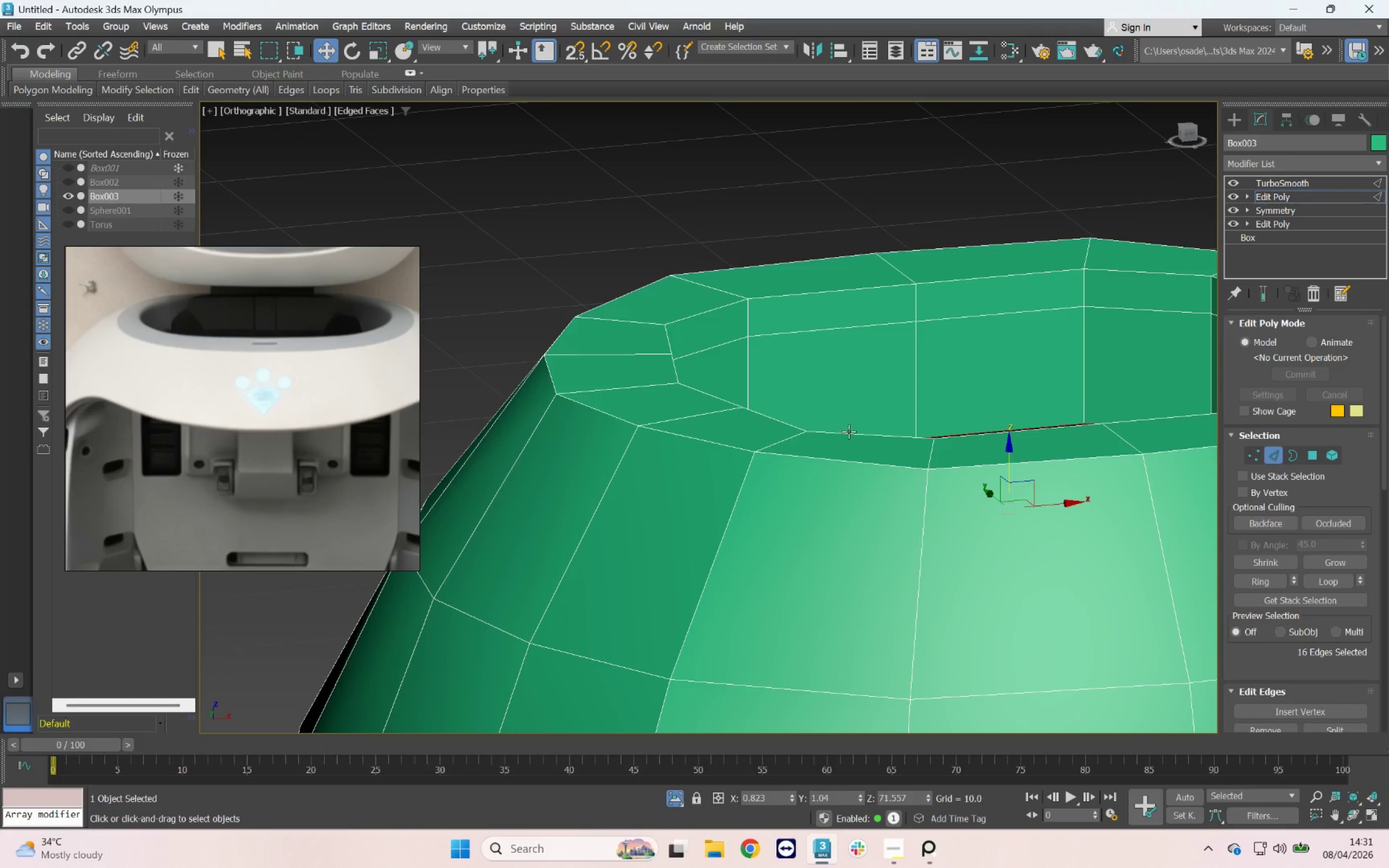 
double_click([851, 431])
 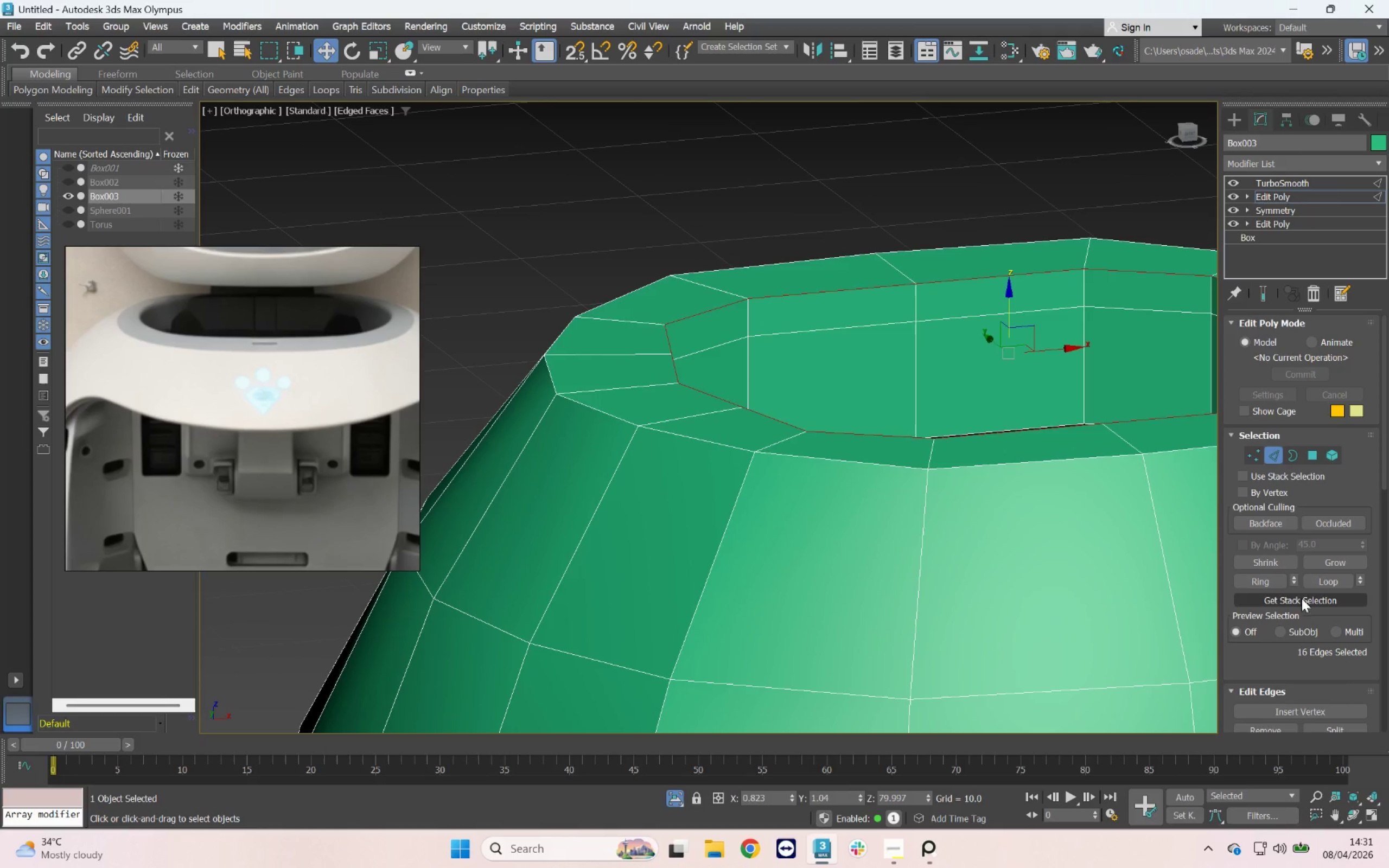 
scroll: coordinate [1320, 611], scroll_direction: down, amount: 6.0
 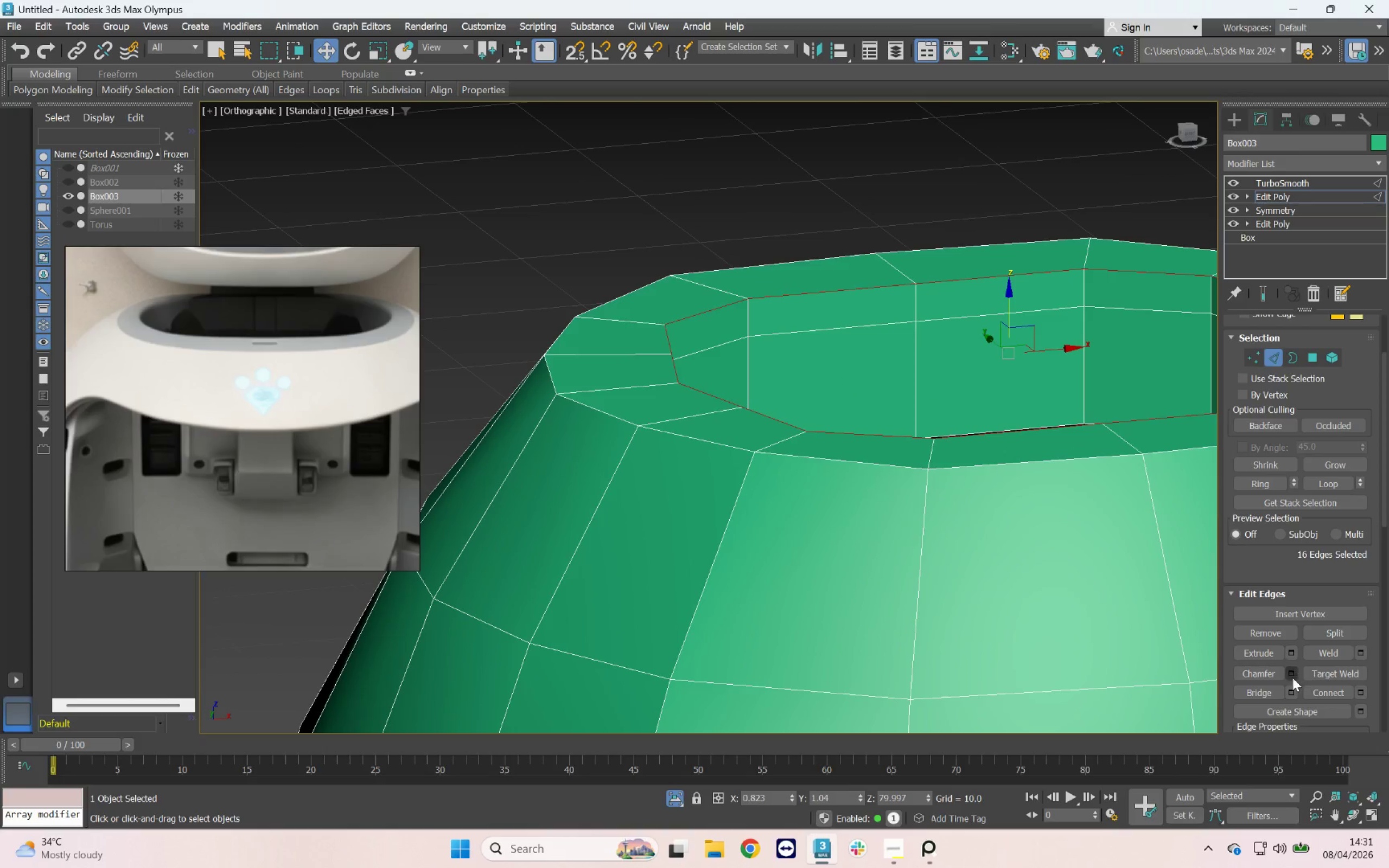 
left_click([1291, 676])
 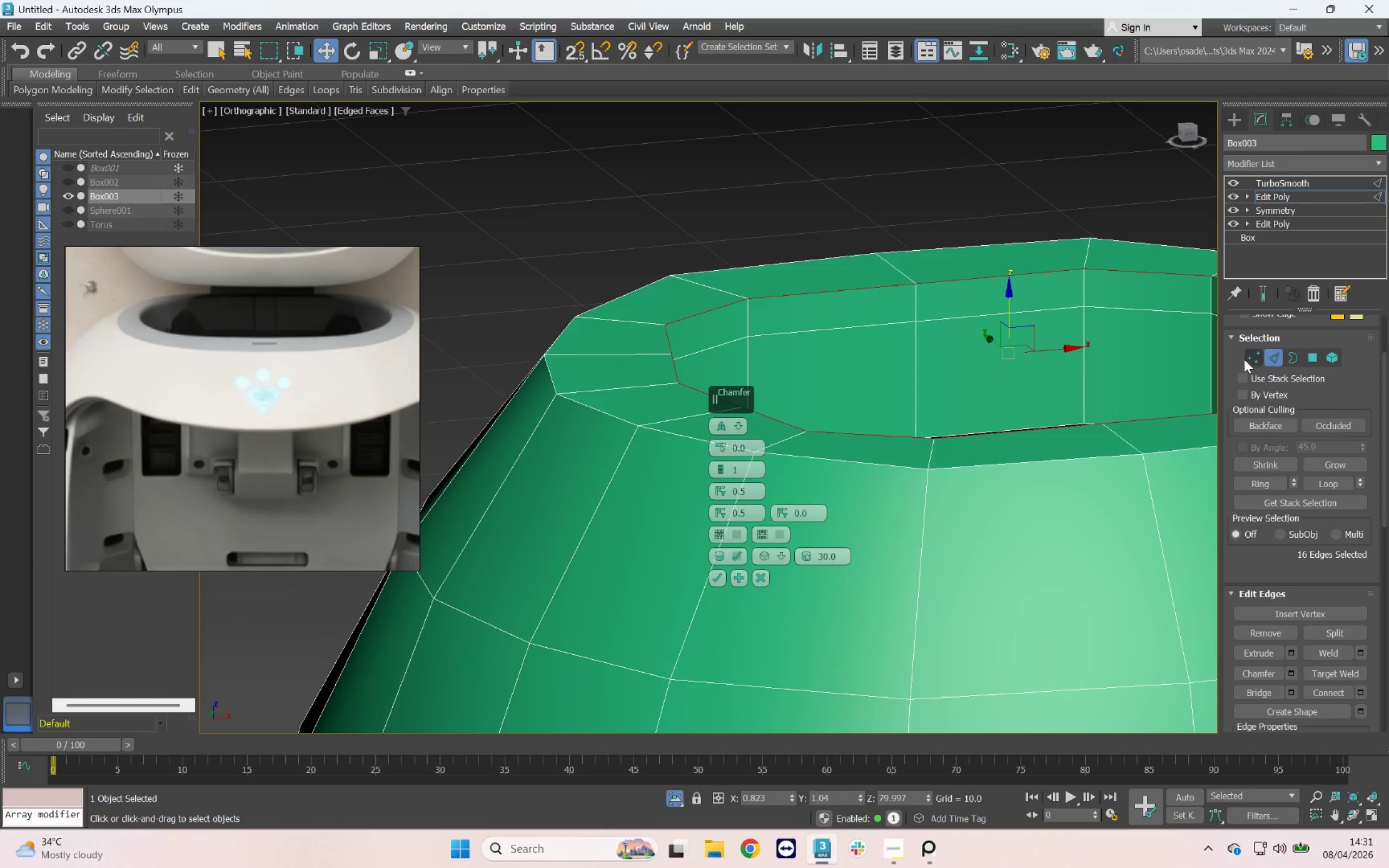 
left_click([1259, 290])
 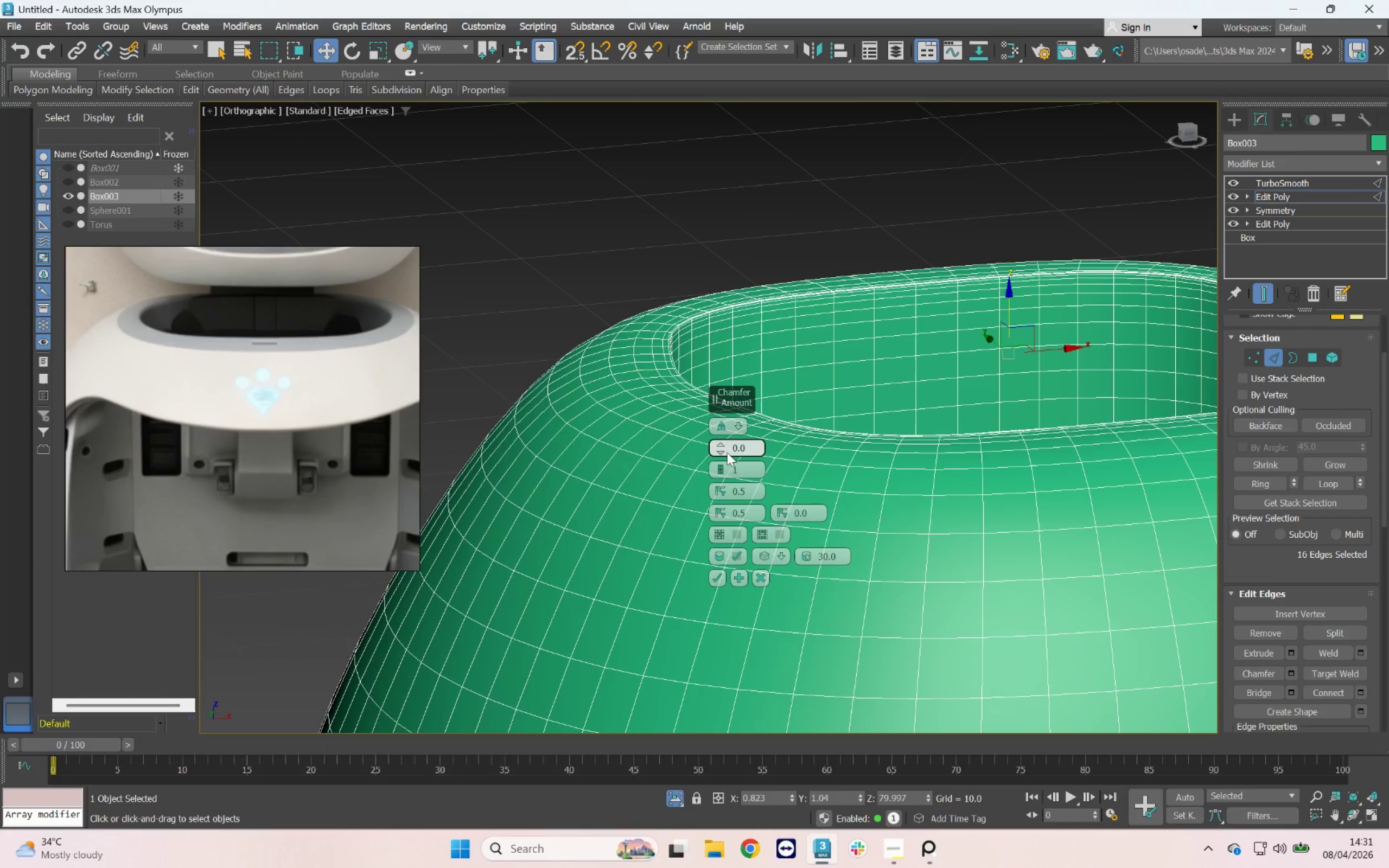 
left_click_drag(start_coordinate=[722, 443], to_coordinate=[720, 432])
 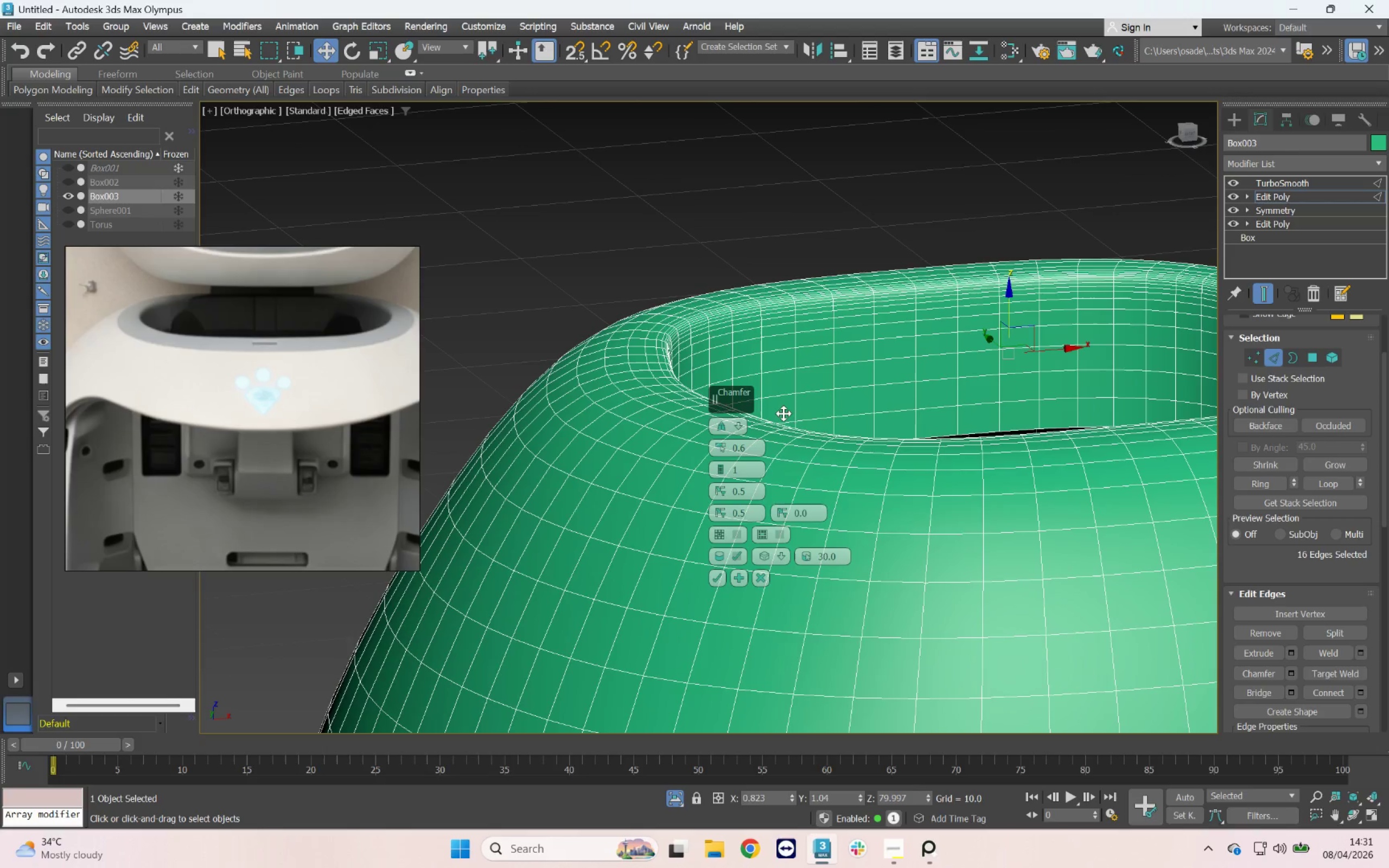 
key(F4)
 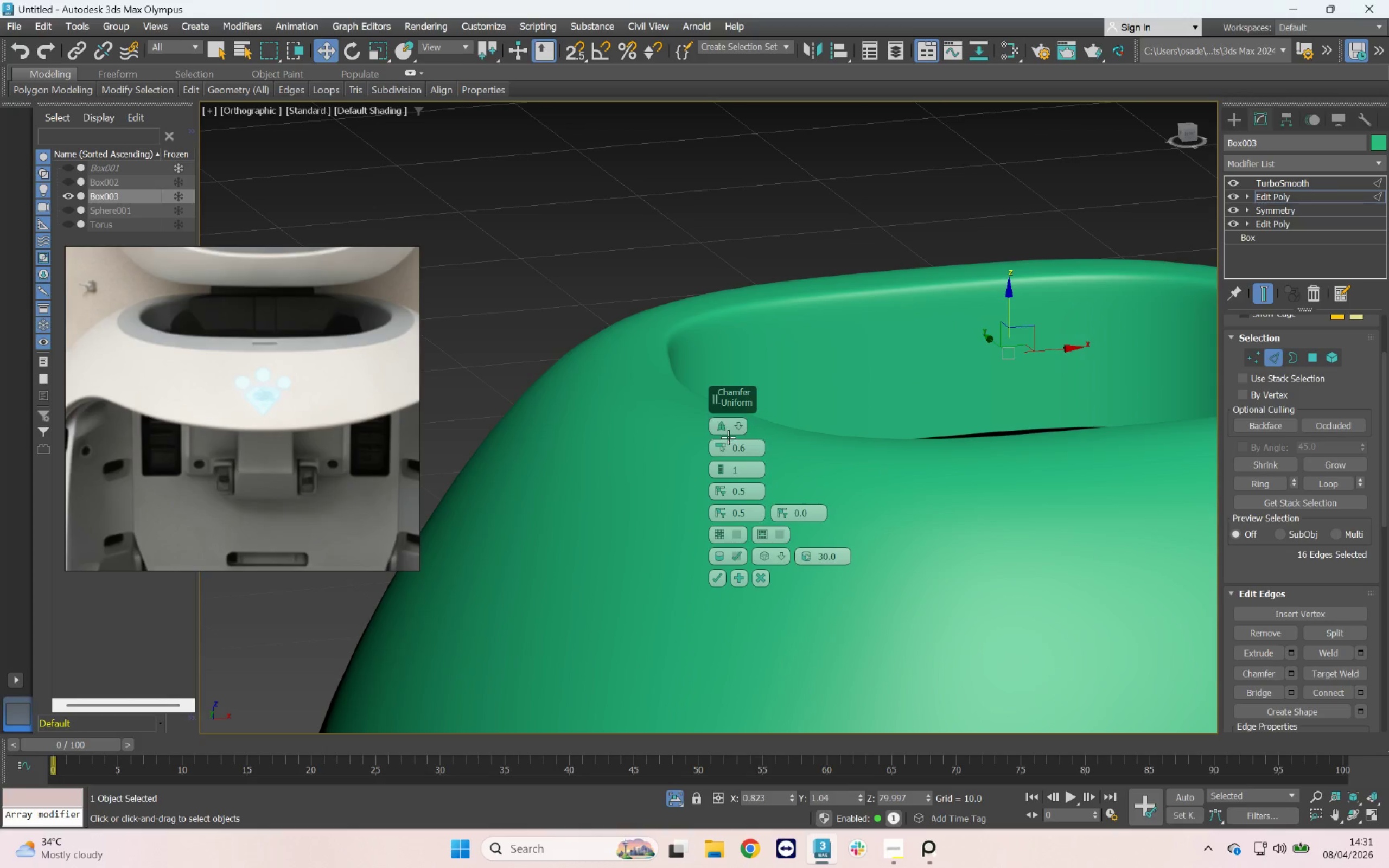 
left_click_drag(start_coordinate=[722, 445], to_coordinate=[720, 435])
 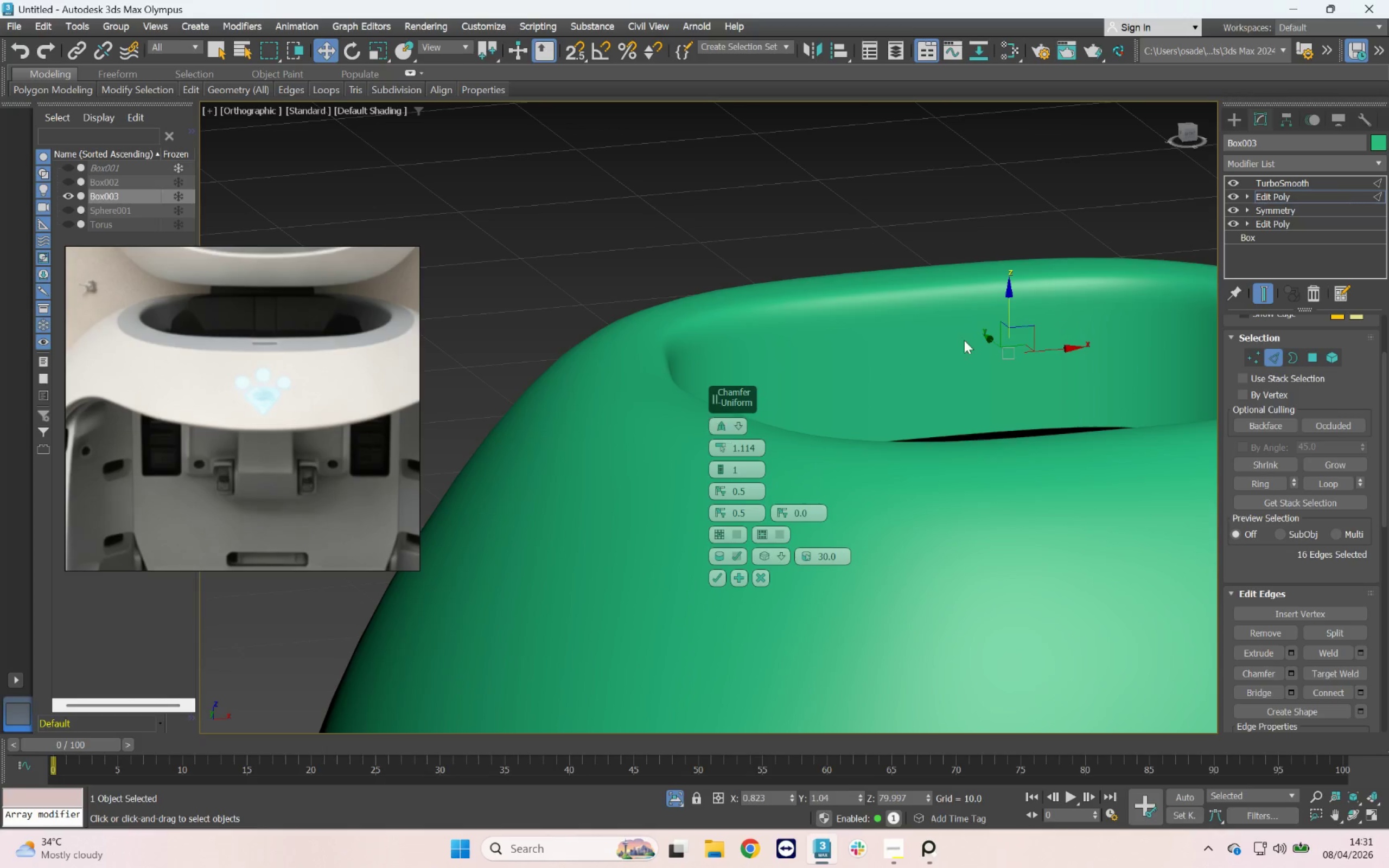 
scroll: coordinate [964, 340], scroll_direction: down, amount: 1.0
 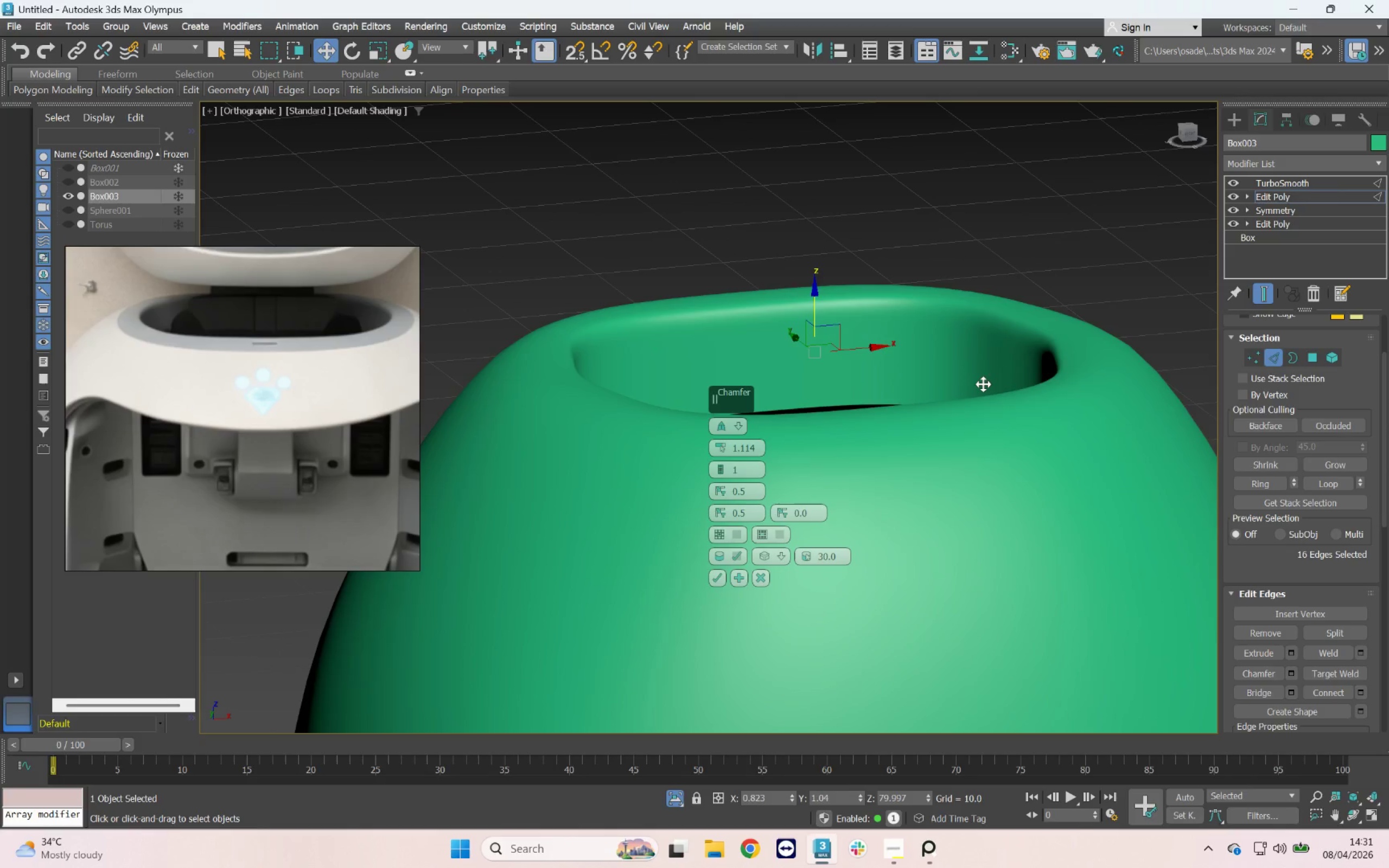 
hold_key(key=AltLeft, duration=4.09)
 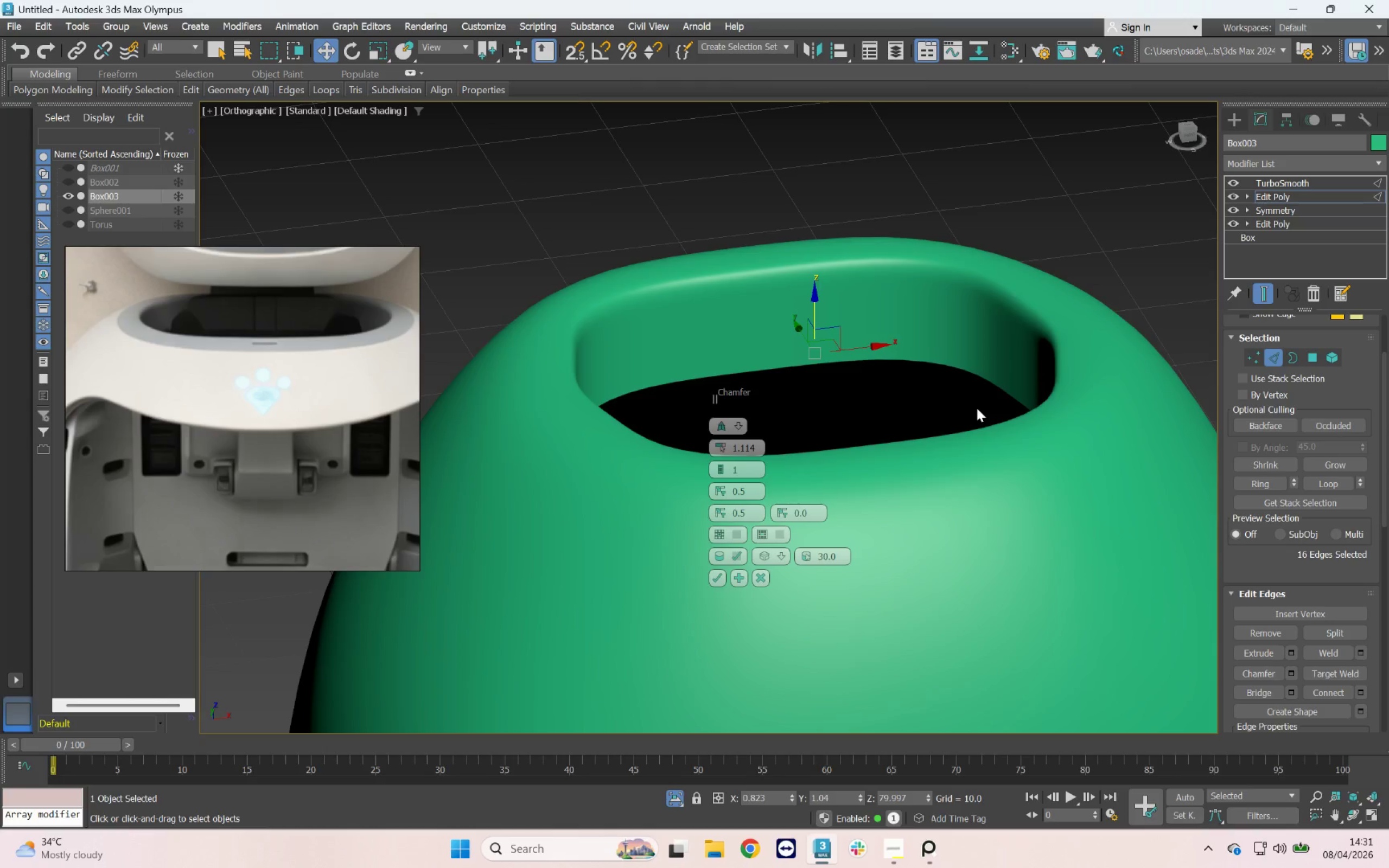 
key(F4)
 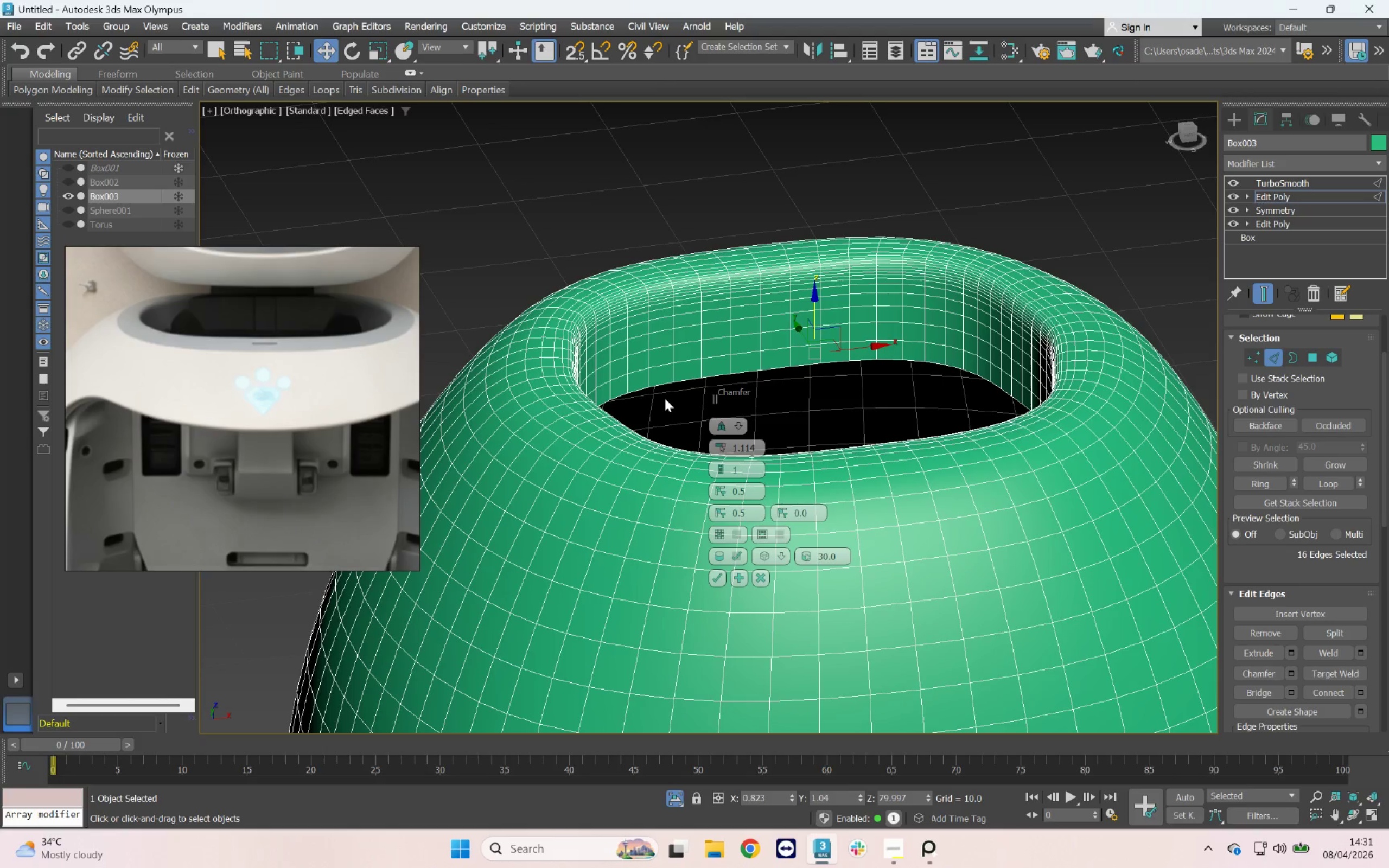 
scroll: coordinate [665, 398], scroll_direction: up, amount: 1.0
 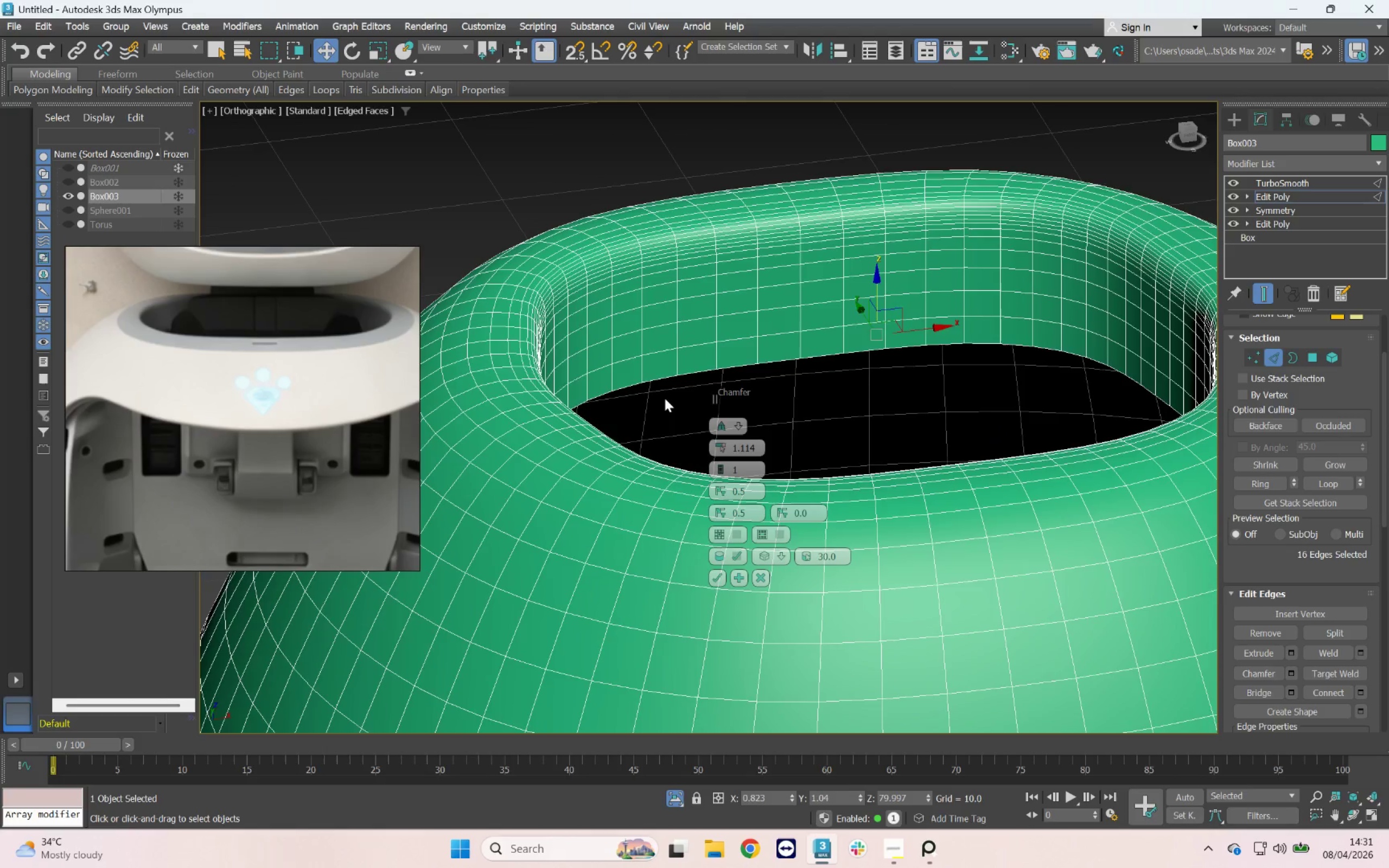 
scroll: coordinate [665, 398], scroll_direction: down, amount: 1.0
 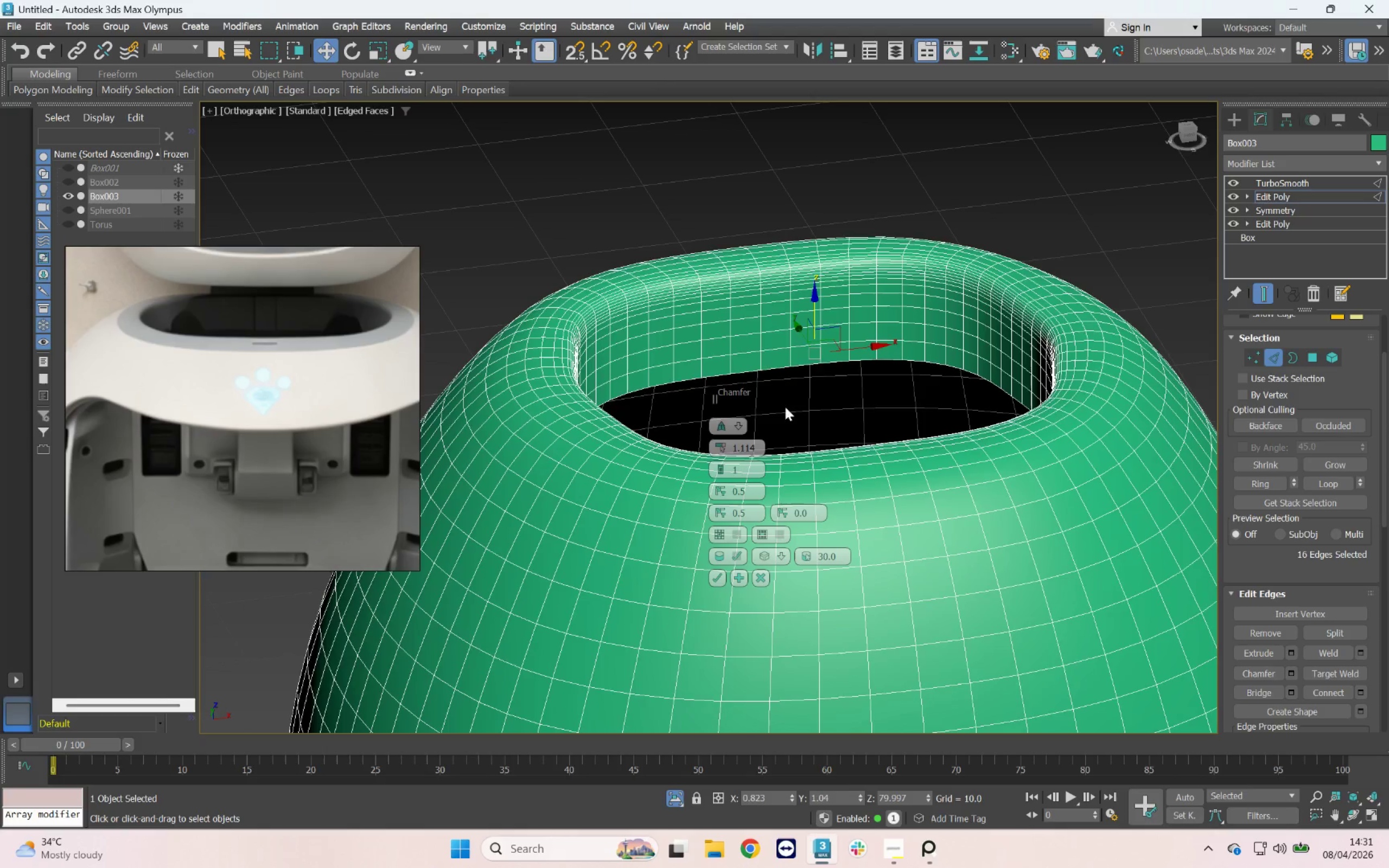 
key(F4)
 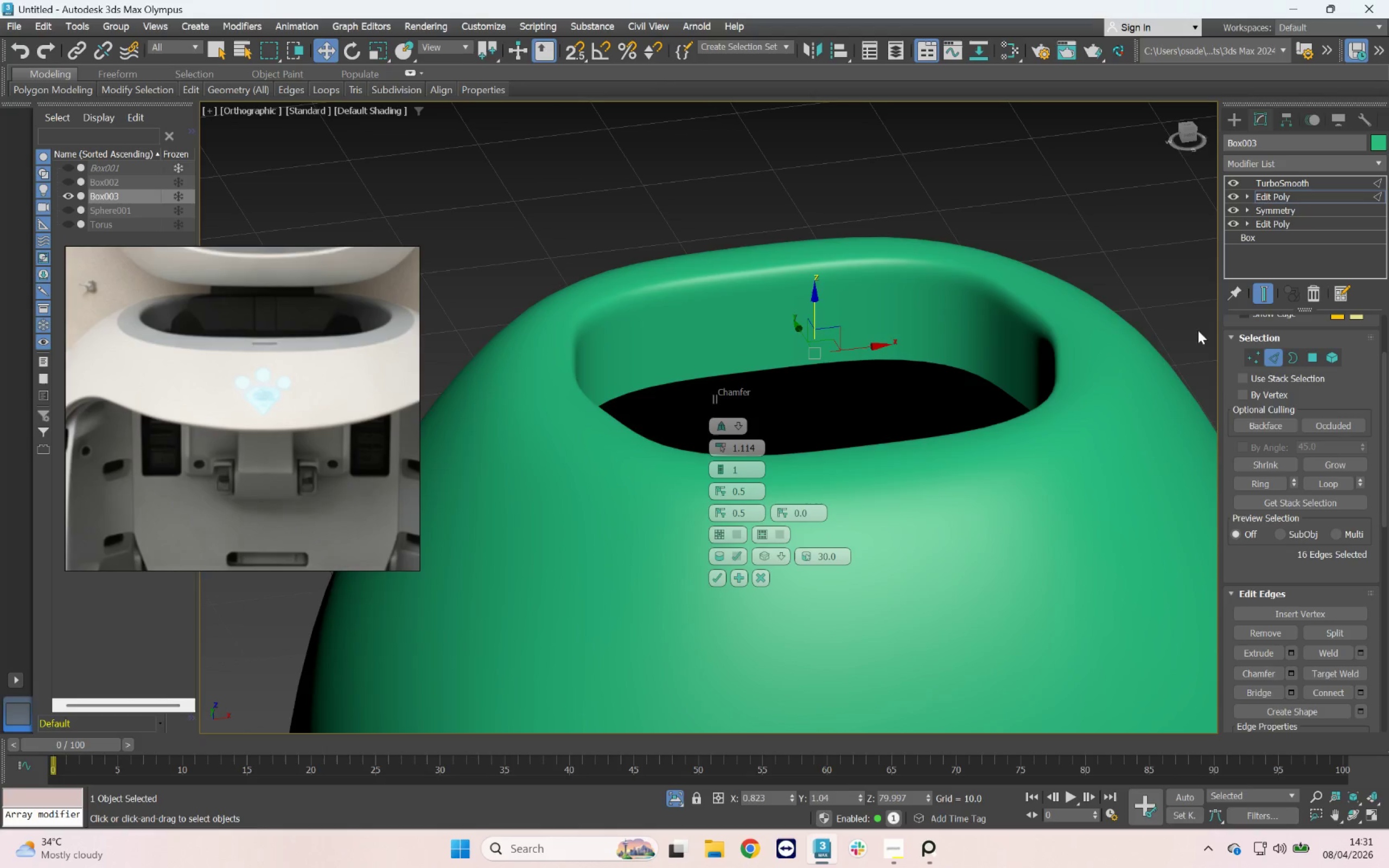 
key(F4)
 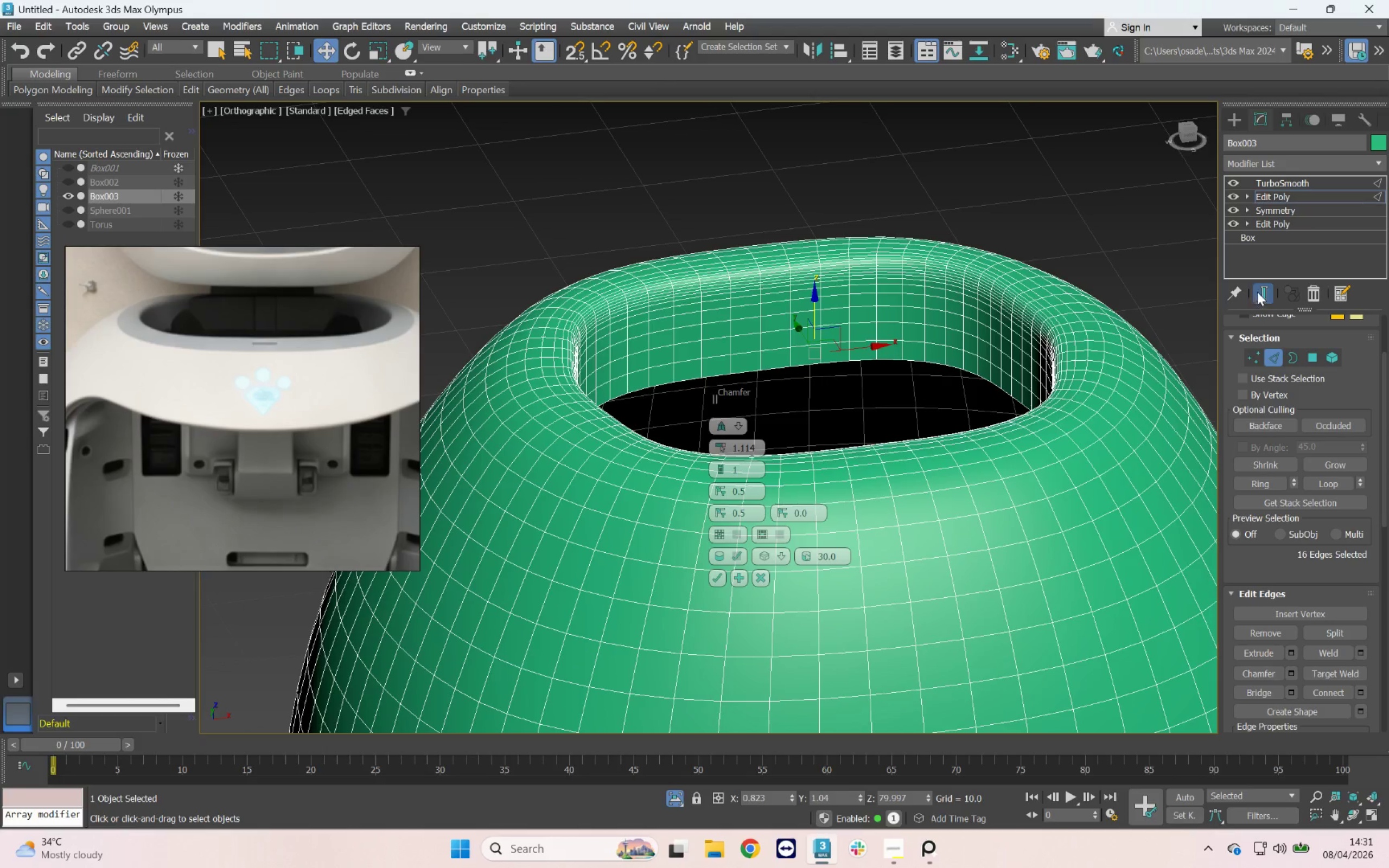 
left_click([1260, 290])
 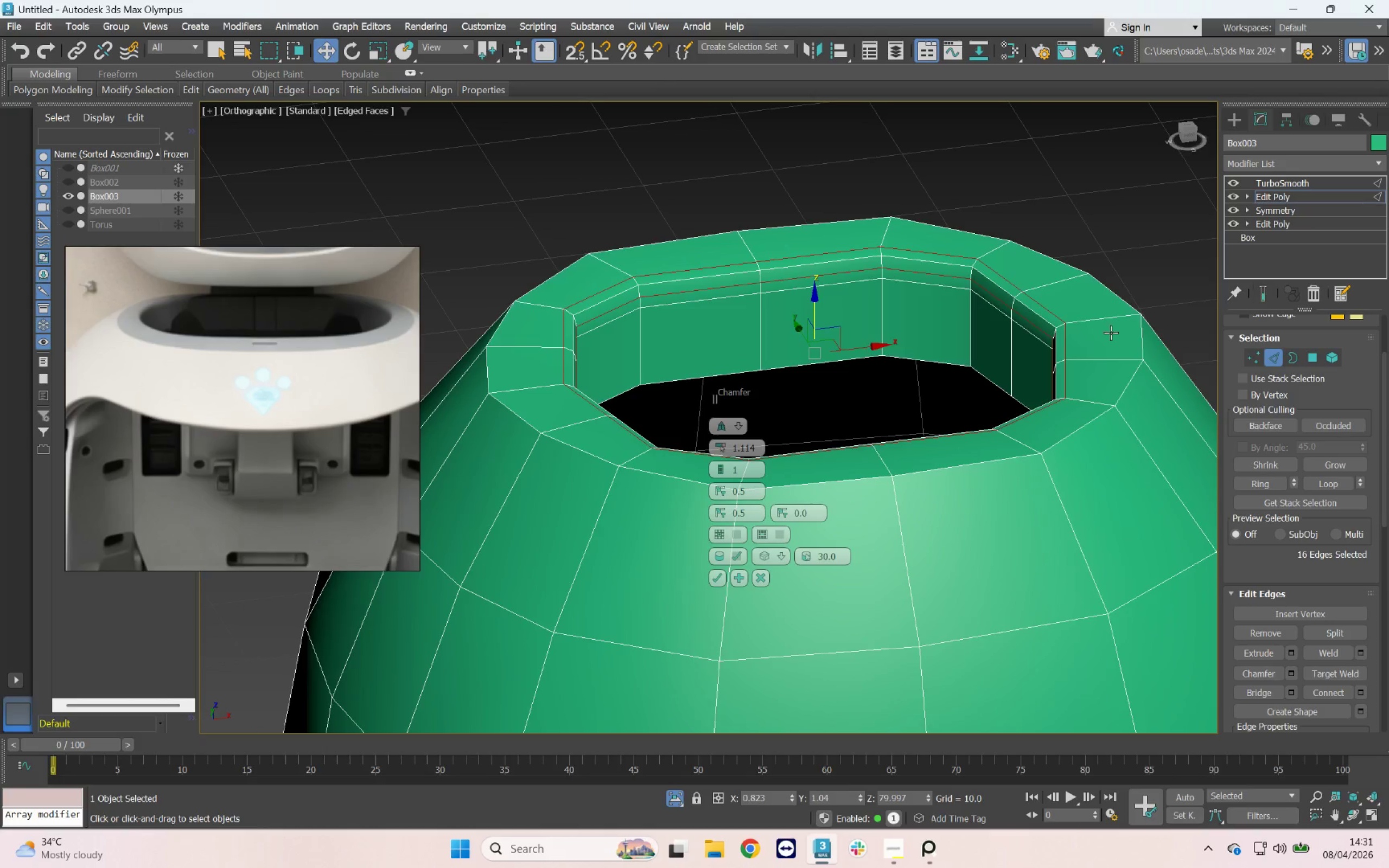 
scroll: coordinate [852, 369], scroll_direction: down, amount: 2.0
 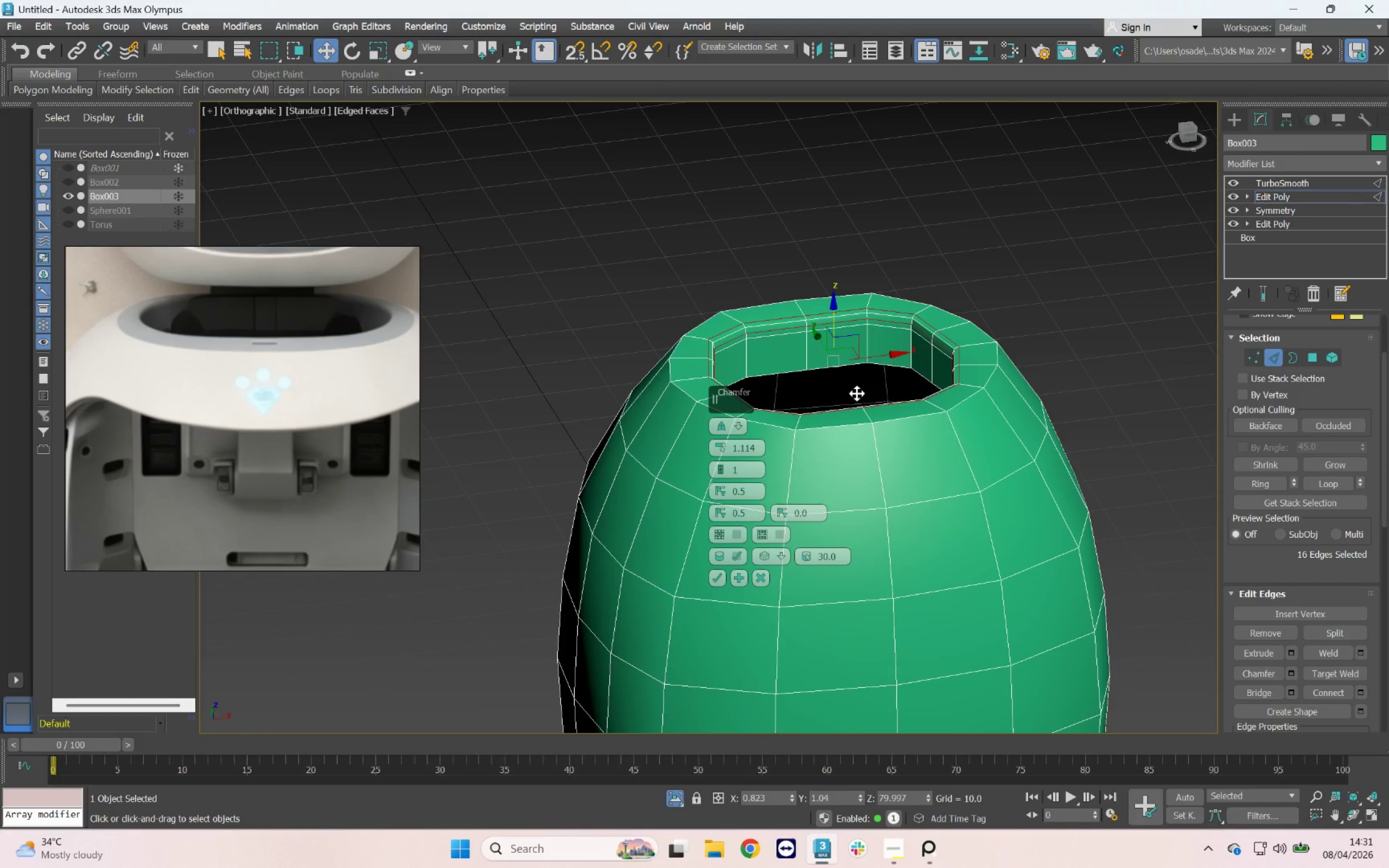 
hold_key(key=AltLeft, duration=1.86)
scroll: coordinate [869, 400], scroll_direction: down, amount: 1.0
 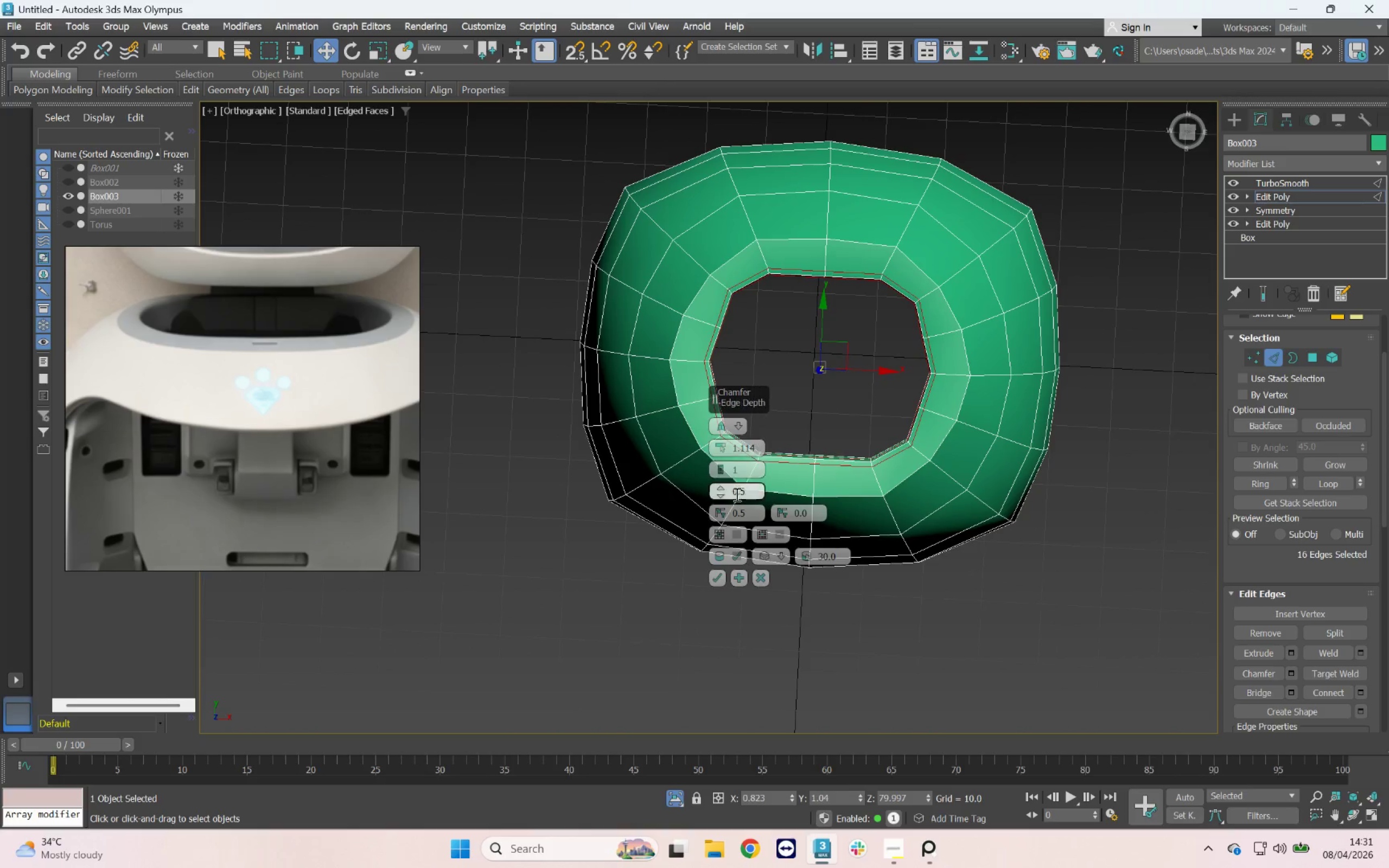 
left_click([715, 573])
 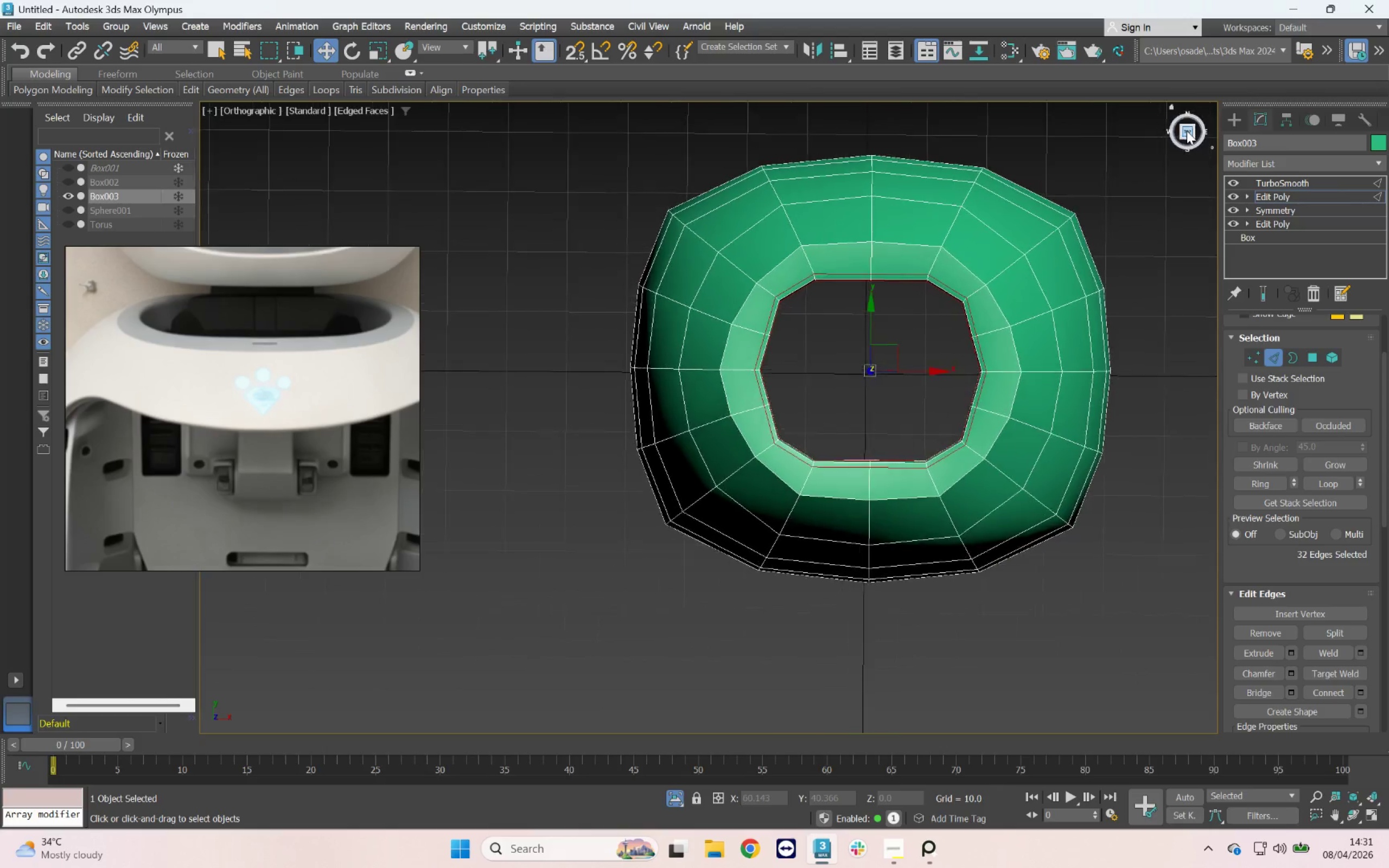 
scroll: coordinate [847, 295], scroll_direction: up, amount: 1.0
 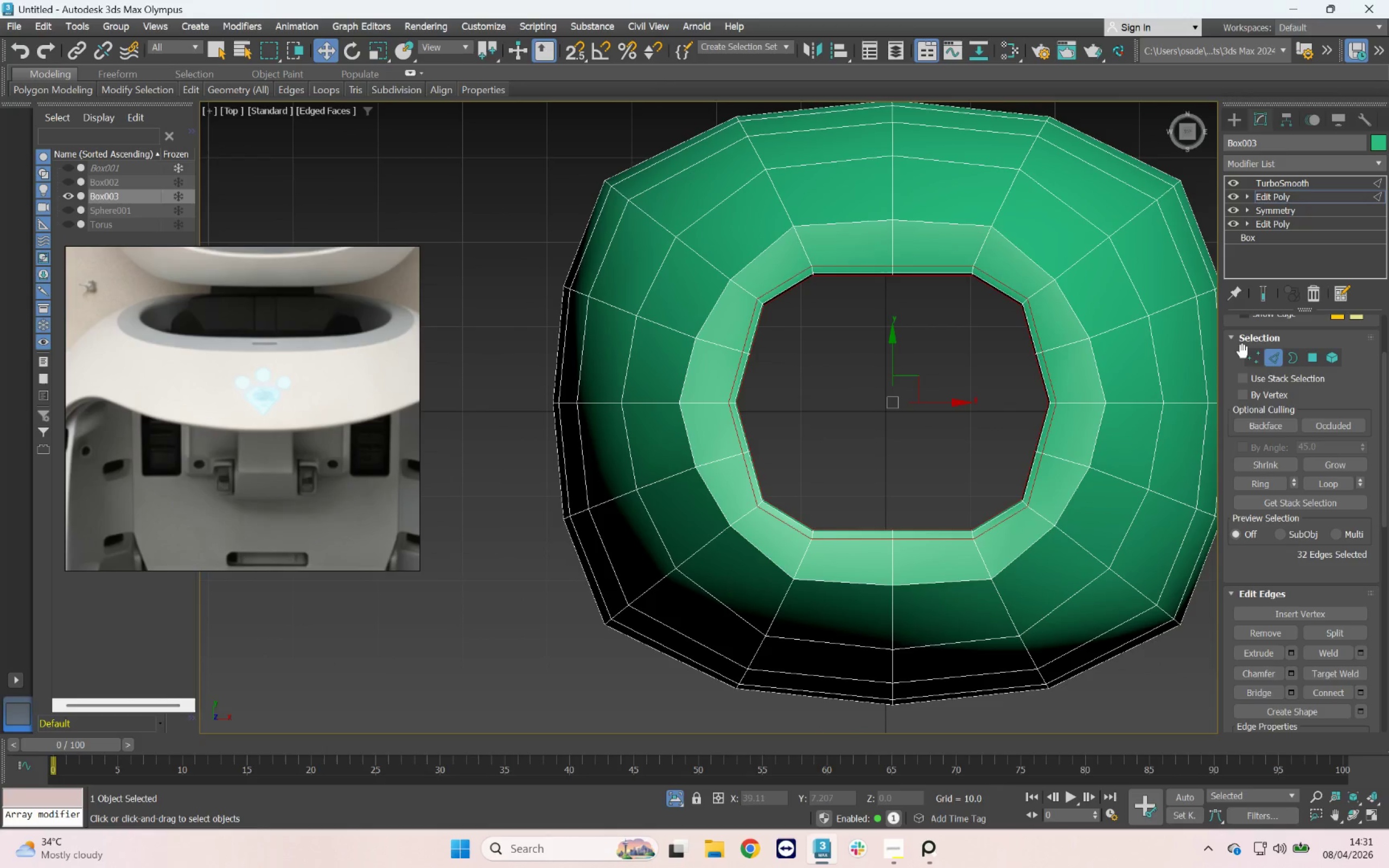 
left_click([1255, 353])
 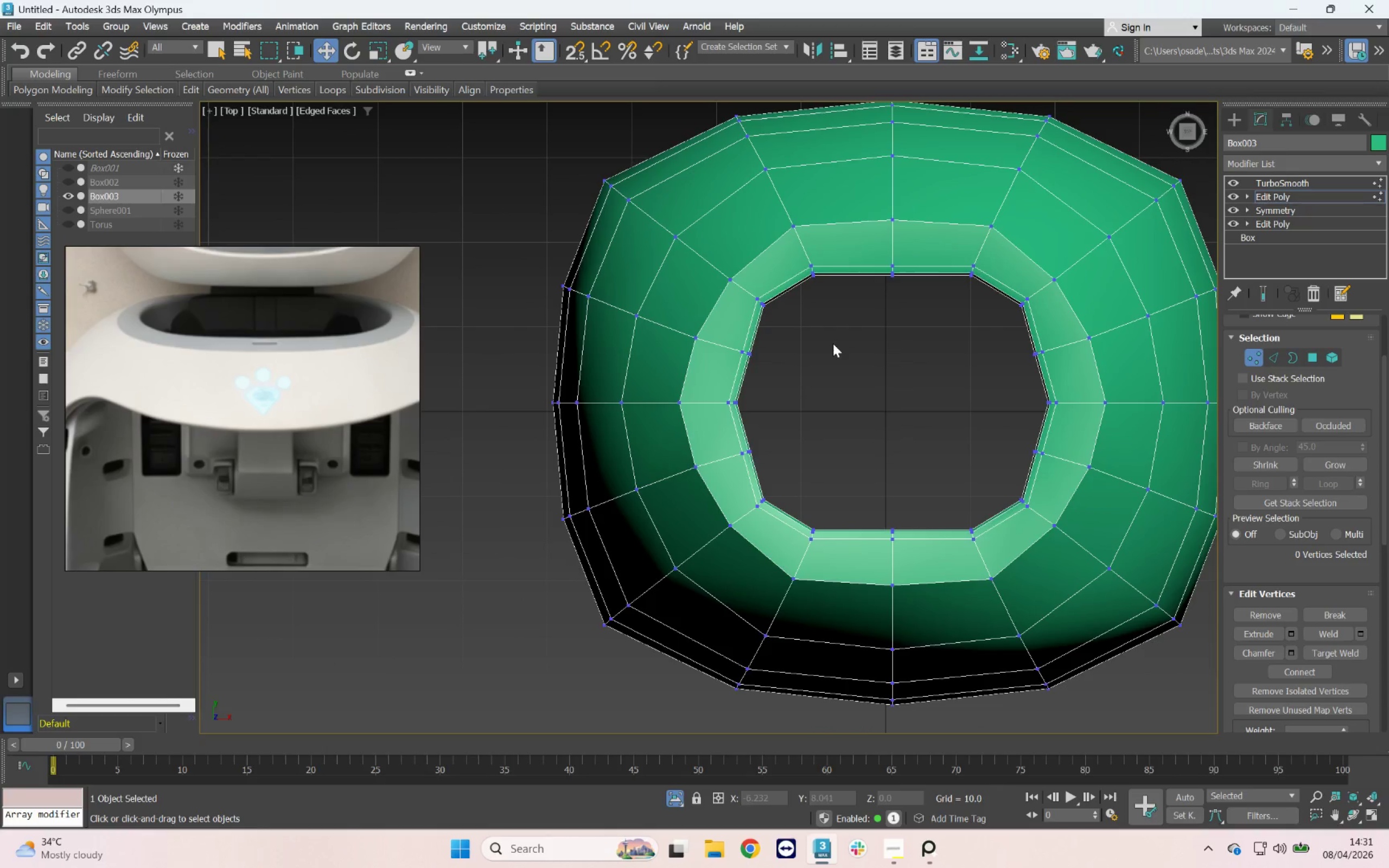 
key(F3)
 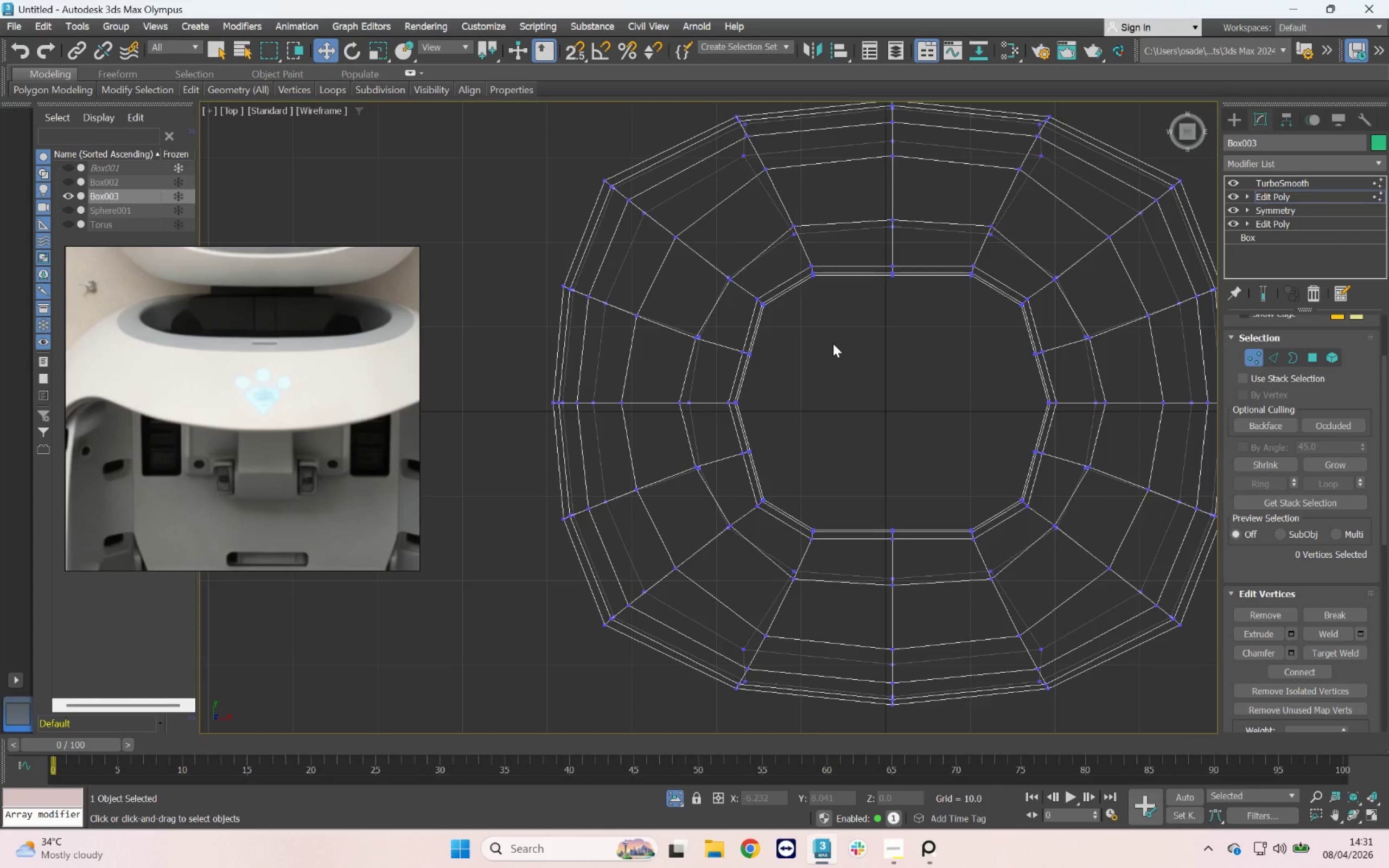 
key(F3)
 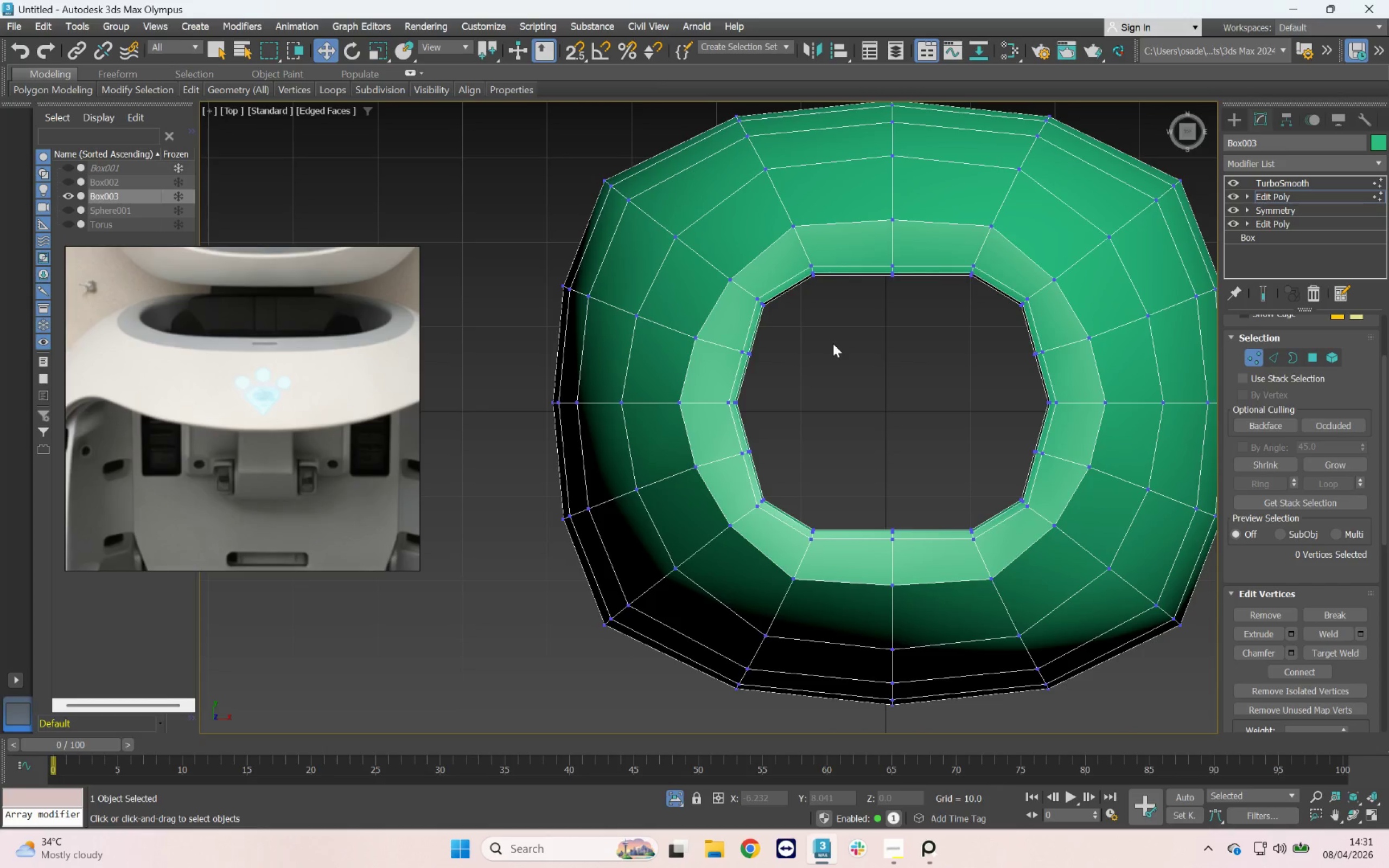 
left_click_drag(start_coordinate=[833, 343], to_coordinate=[716, 368])
 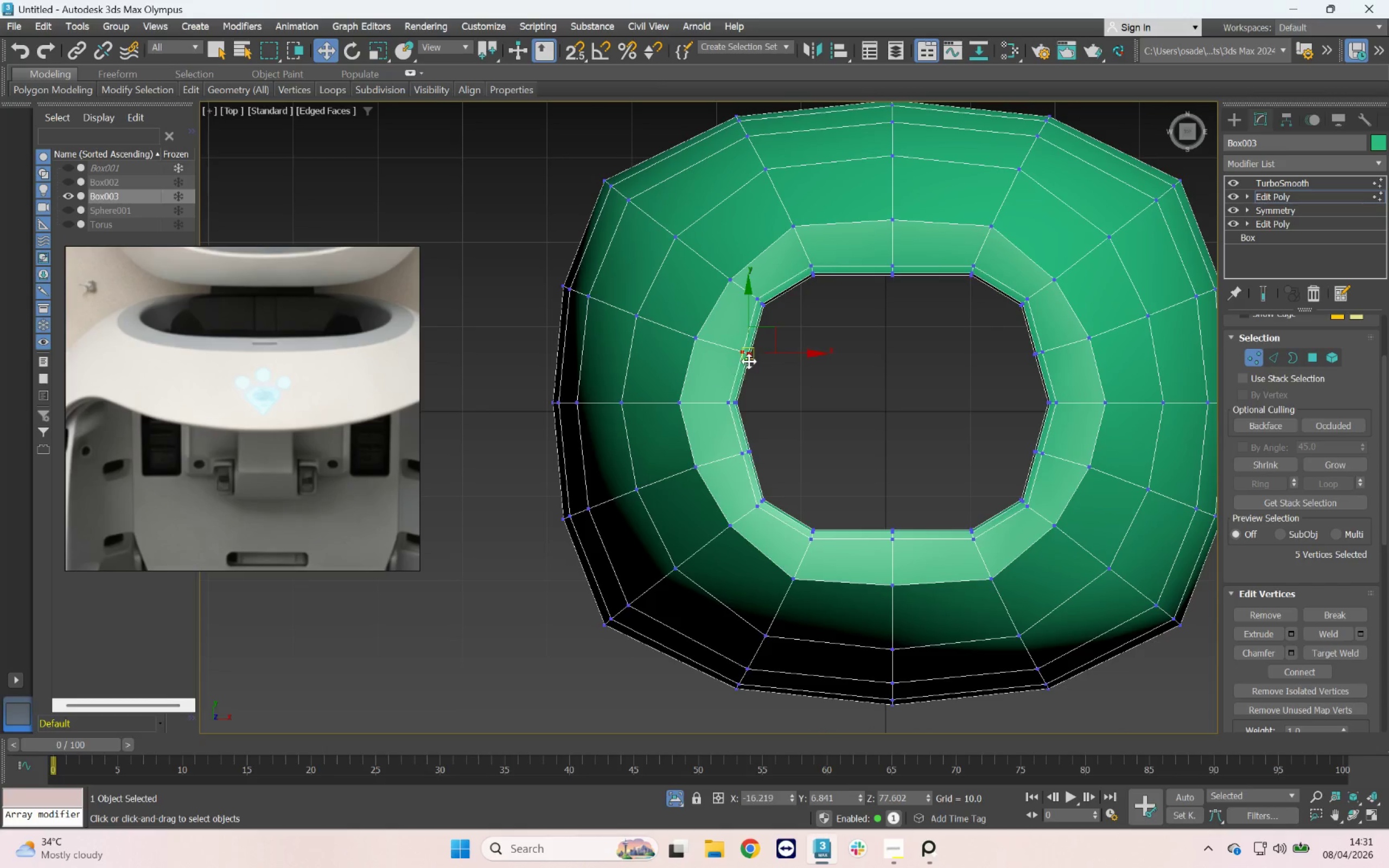 
scroll: coordinate [749, 361], scroll_direction: up, amount: 3.0
 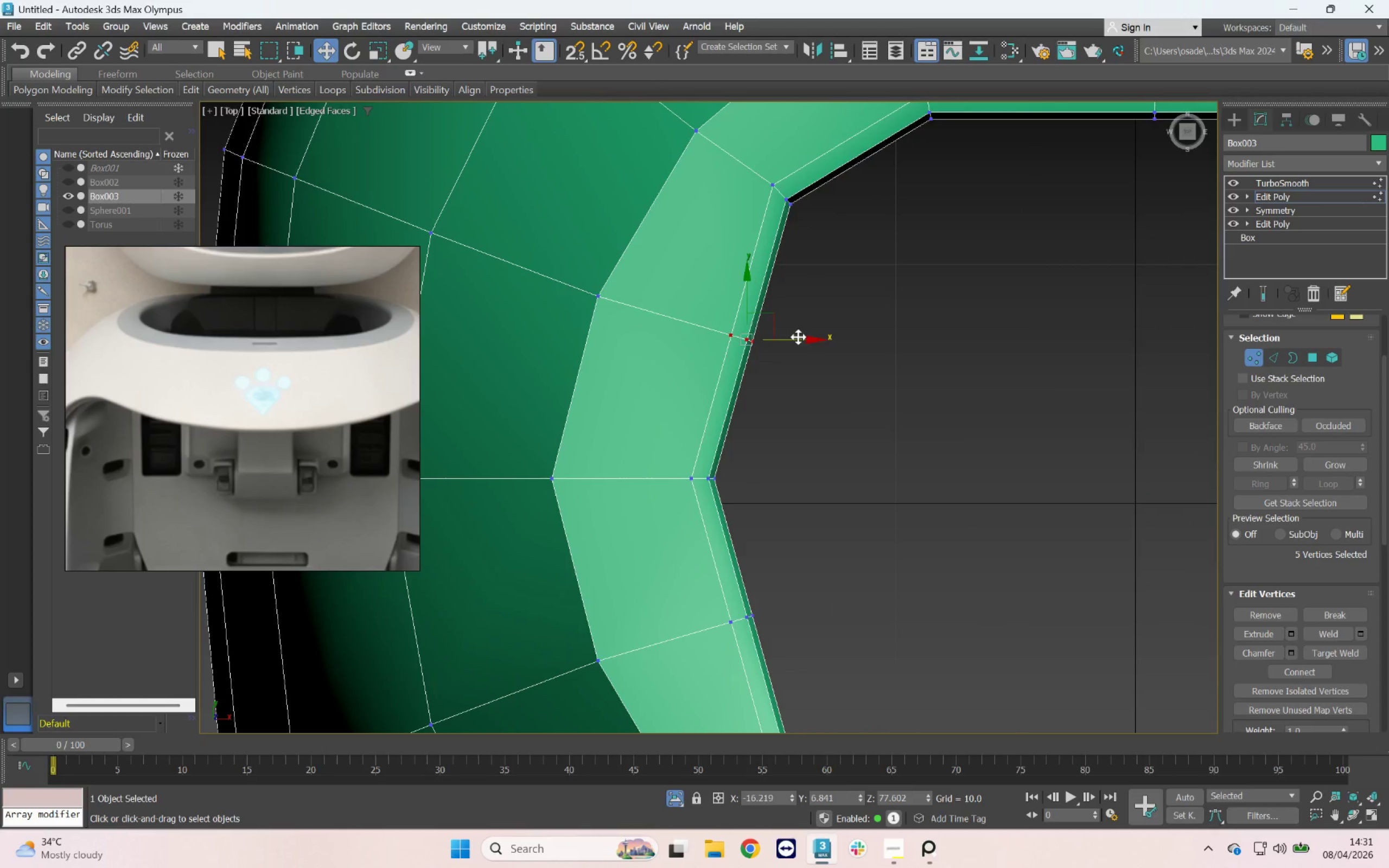 
scroll: coordinate [781, 346], scroll_direction: down, amount: 2.0
 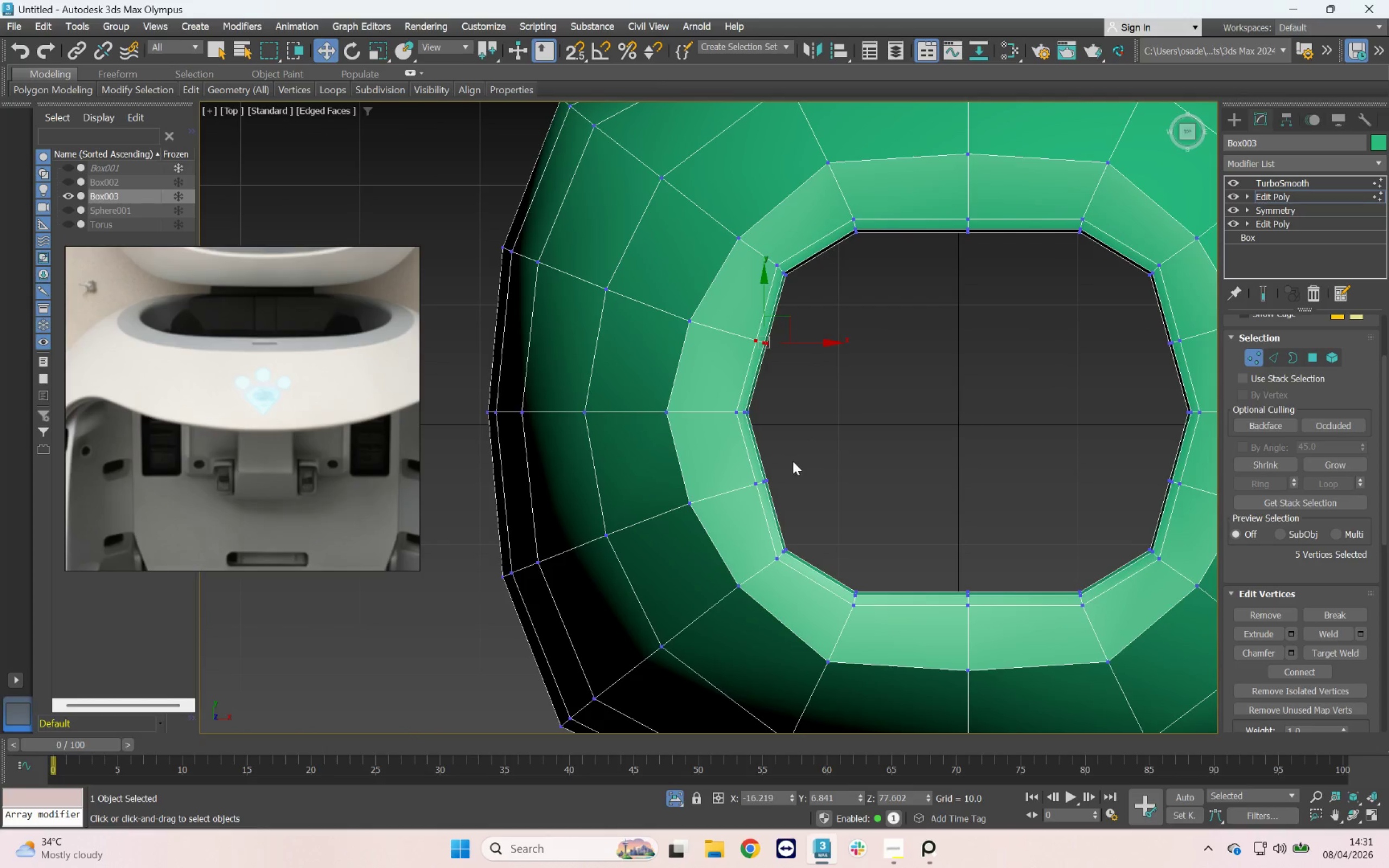 
hold_key(key=ControlLeft, duration=0.64)
left_click_drag(start_coordinate=[793, 461], to_coordinate=[733, 502])
 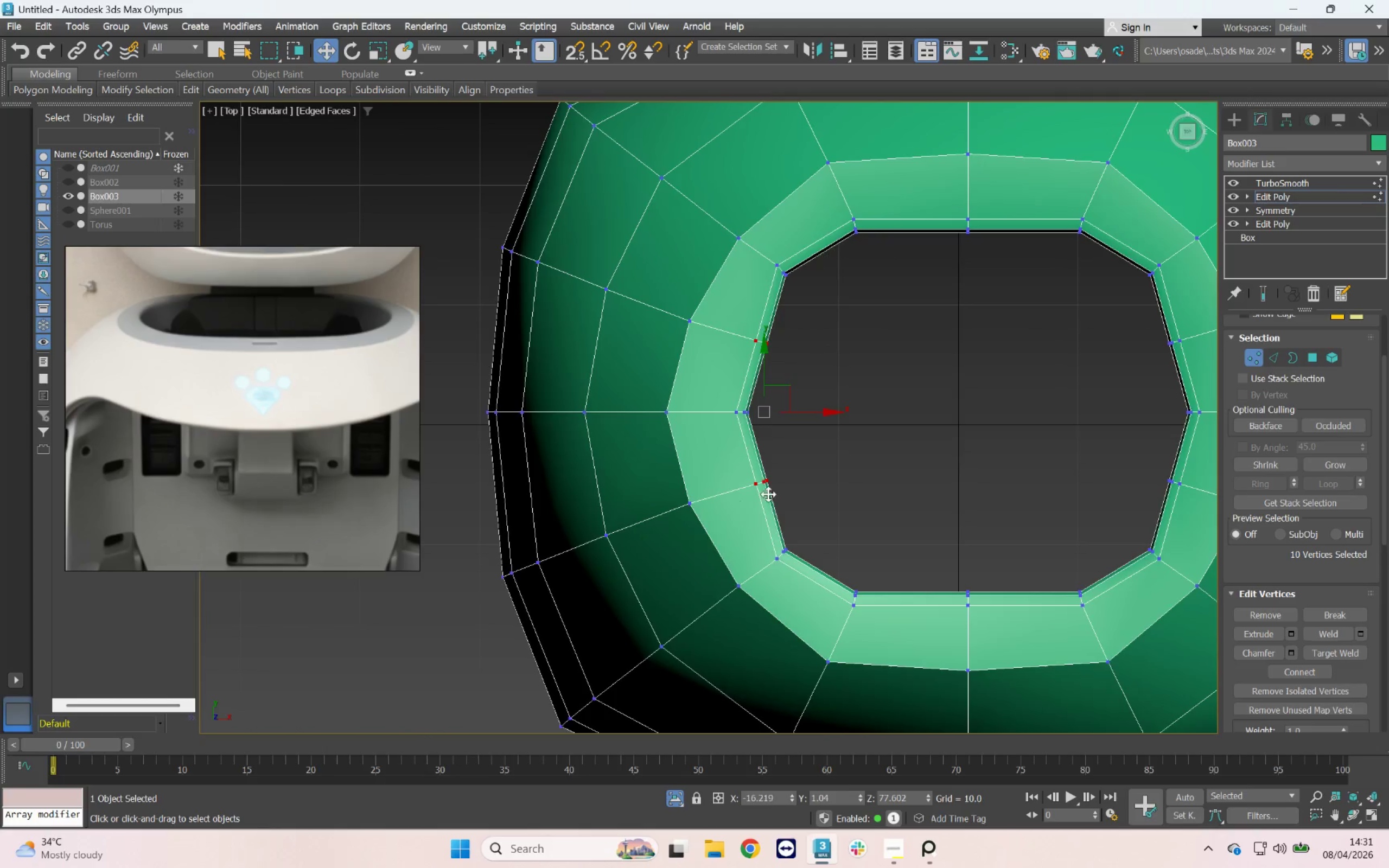 
scroll: coordinate [814, 466], scroll_direction: down, amount: 2.0
 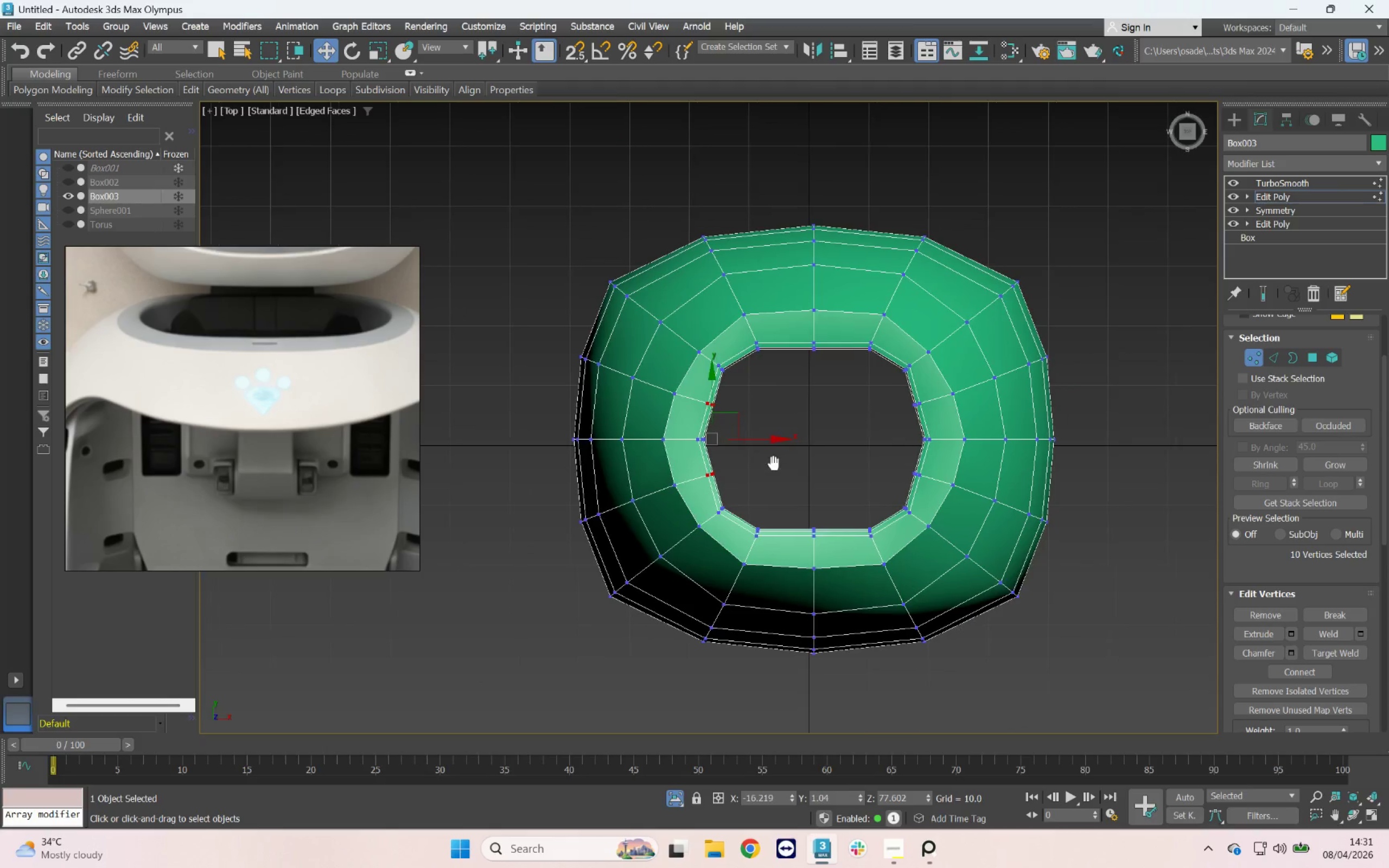 
hold_key(key=ControlLeft, duration=1.62)
left_click_drag(start_coordinate=[876, 377], to_coordinate=[937, 409])
 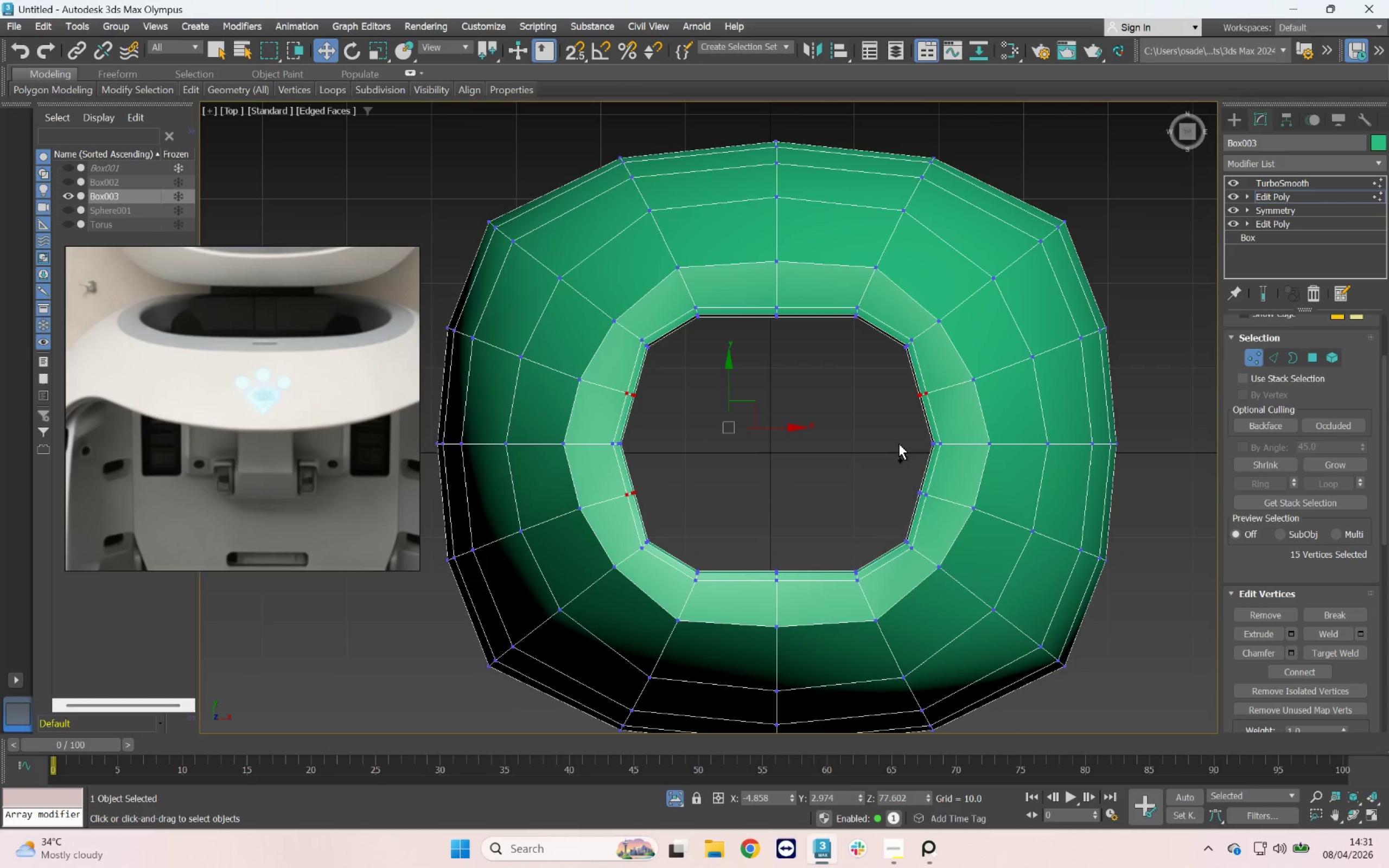 
scroll: coordinate [903, 427], scroll_direction: up, amount: 1.0
 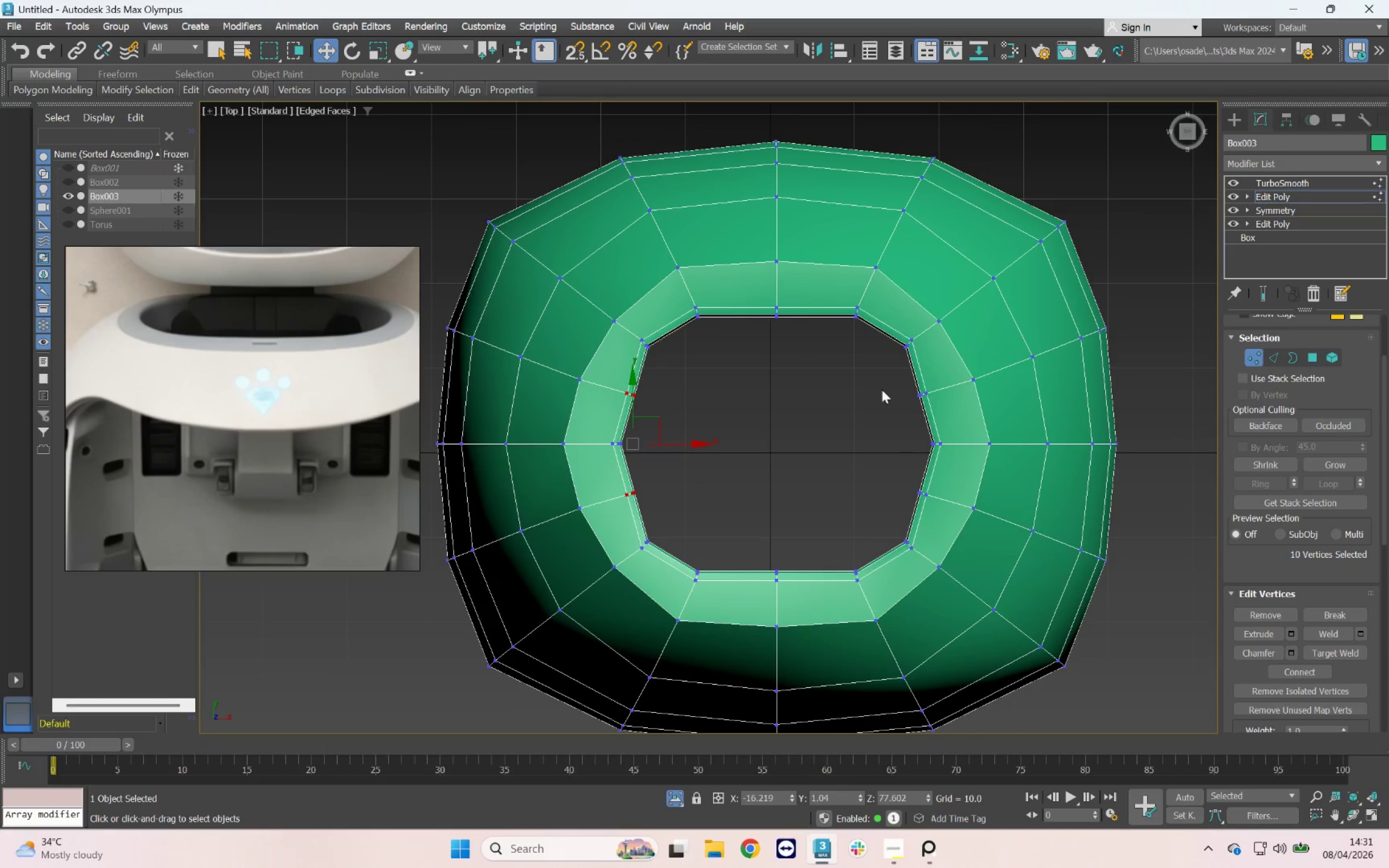 
left_click_drag(start_coordinate=[882, 463], to_coordinate=[940, 508])
 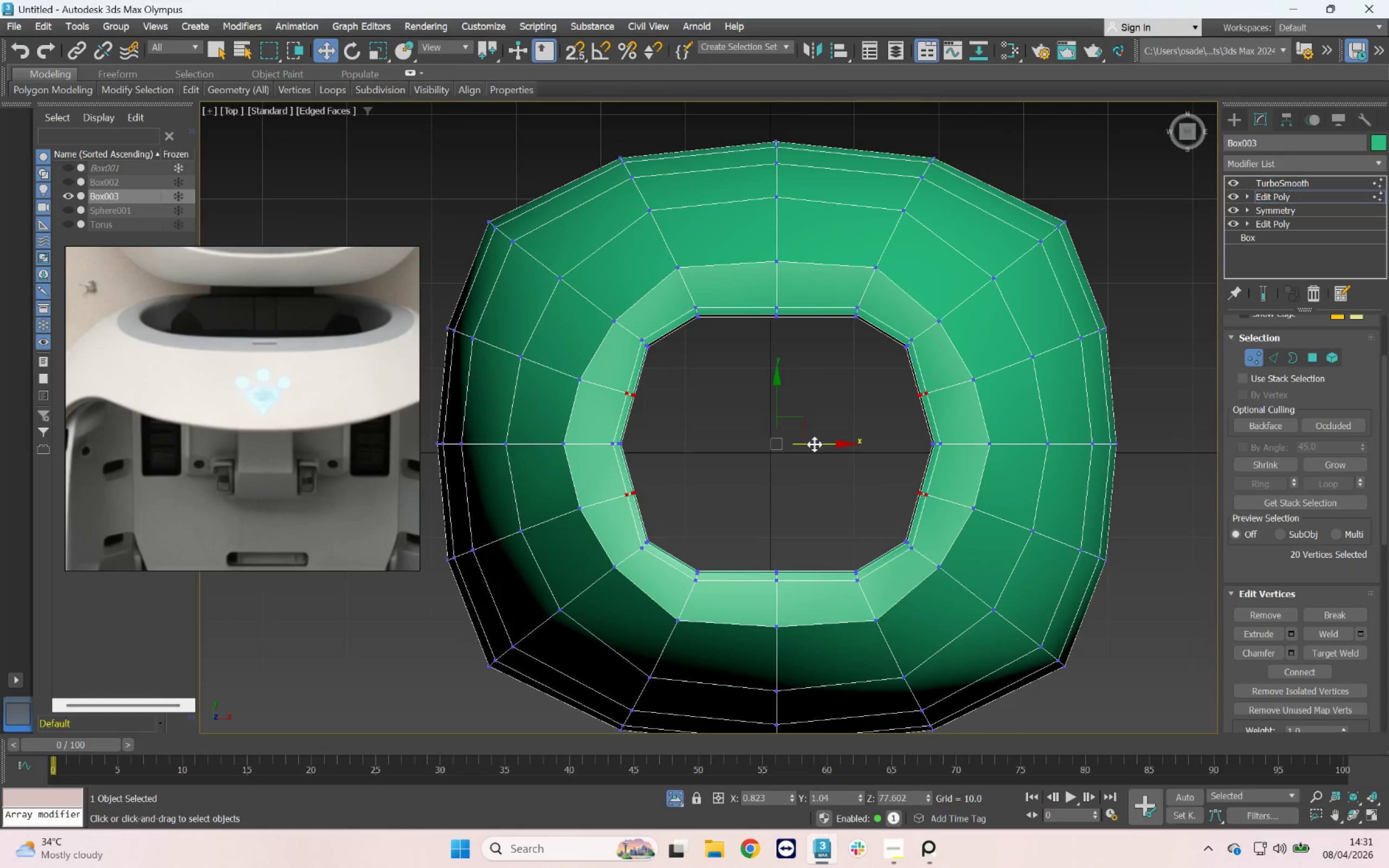 
key(R)
 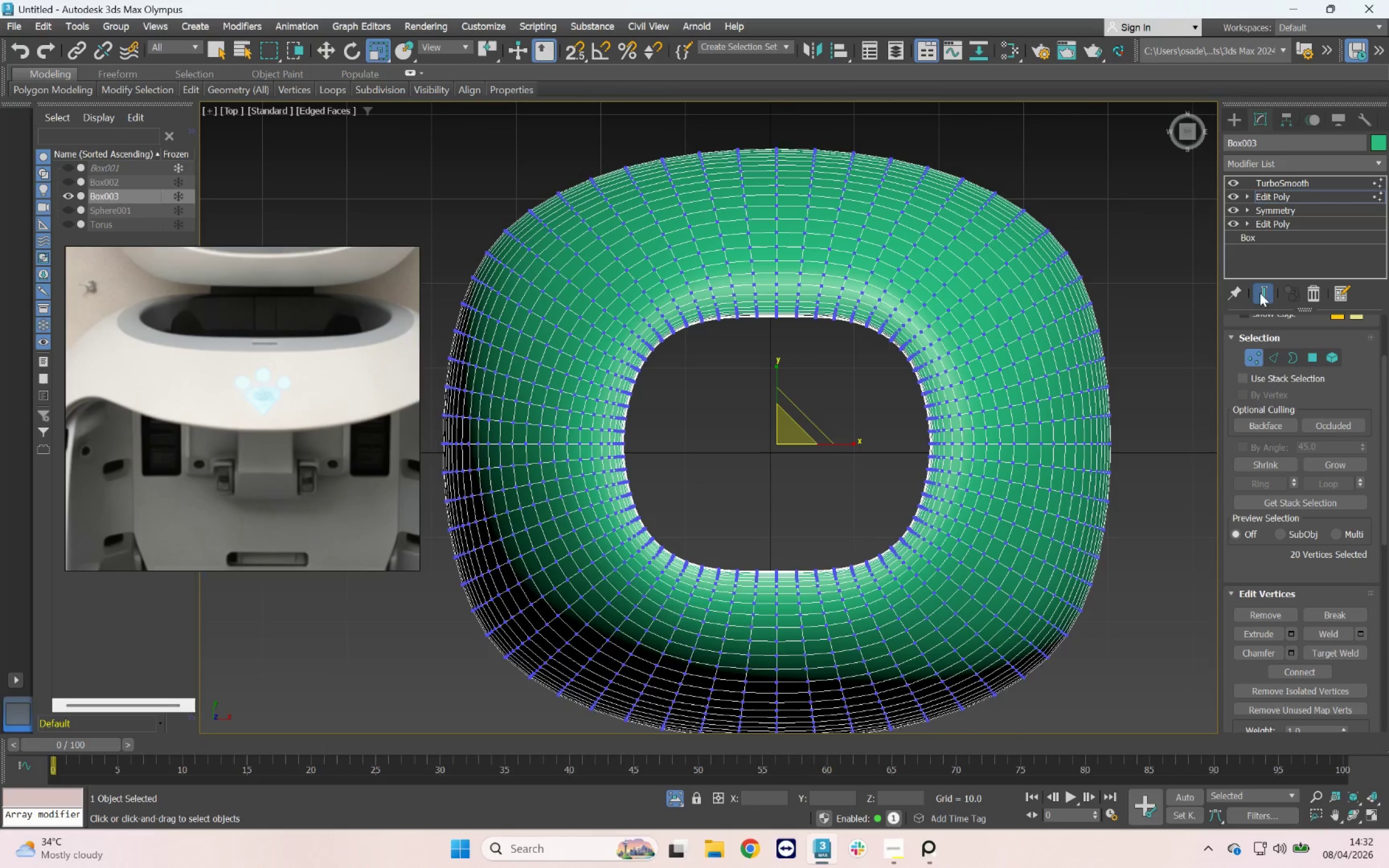 
wait(5.66)
 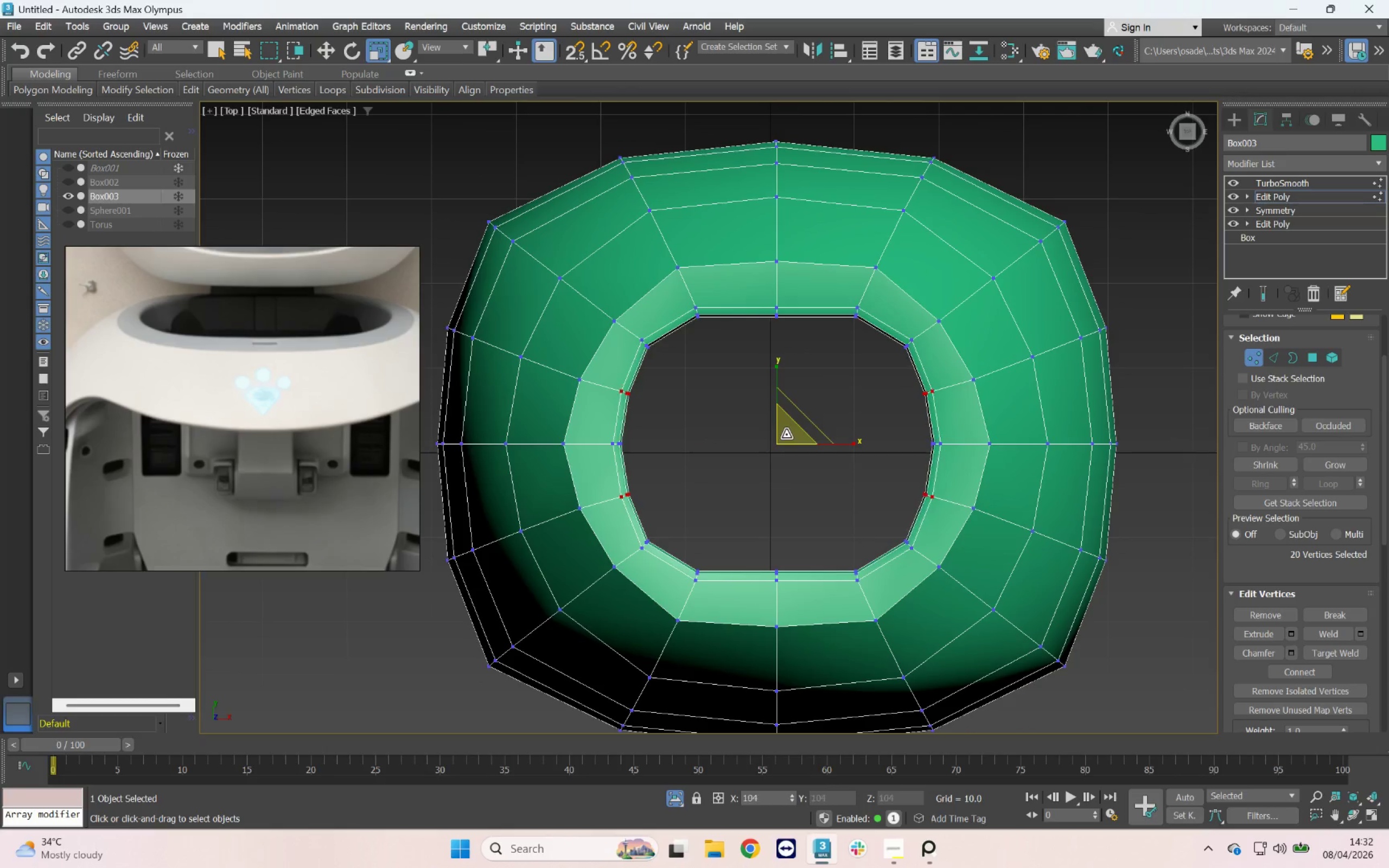 
key(F4)
 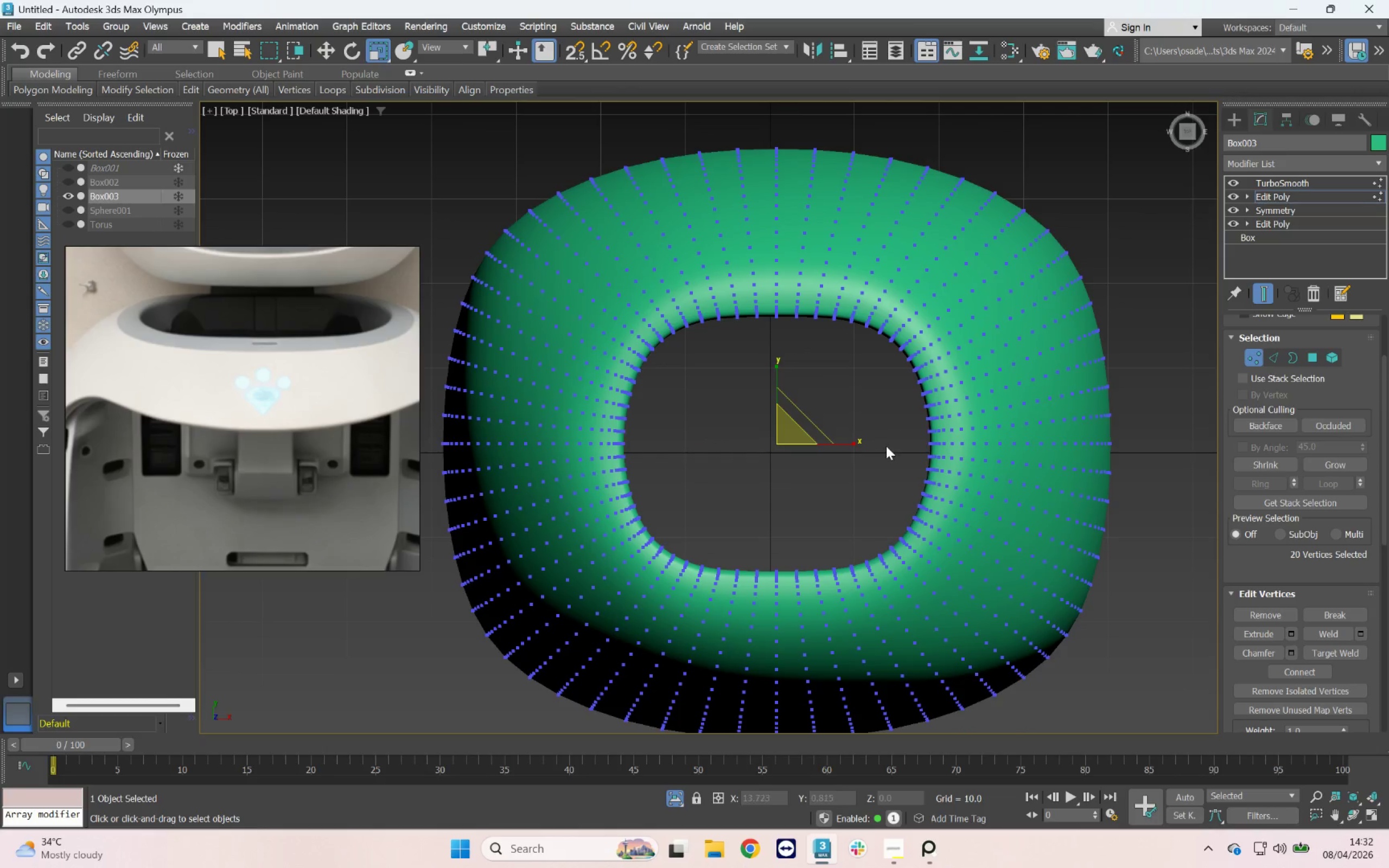 
hold_key(key=AltLeft, duration=1.33)
 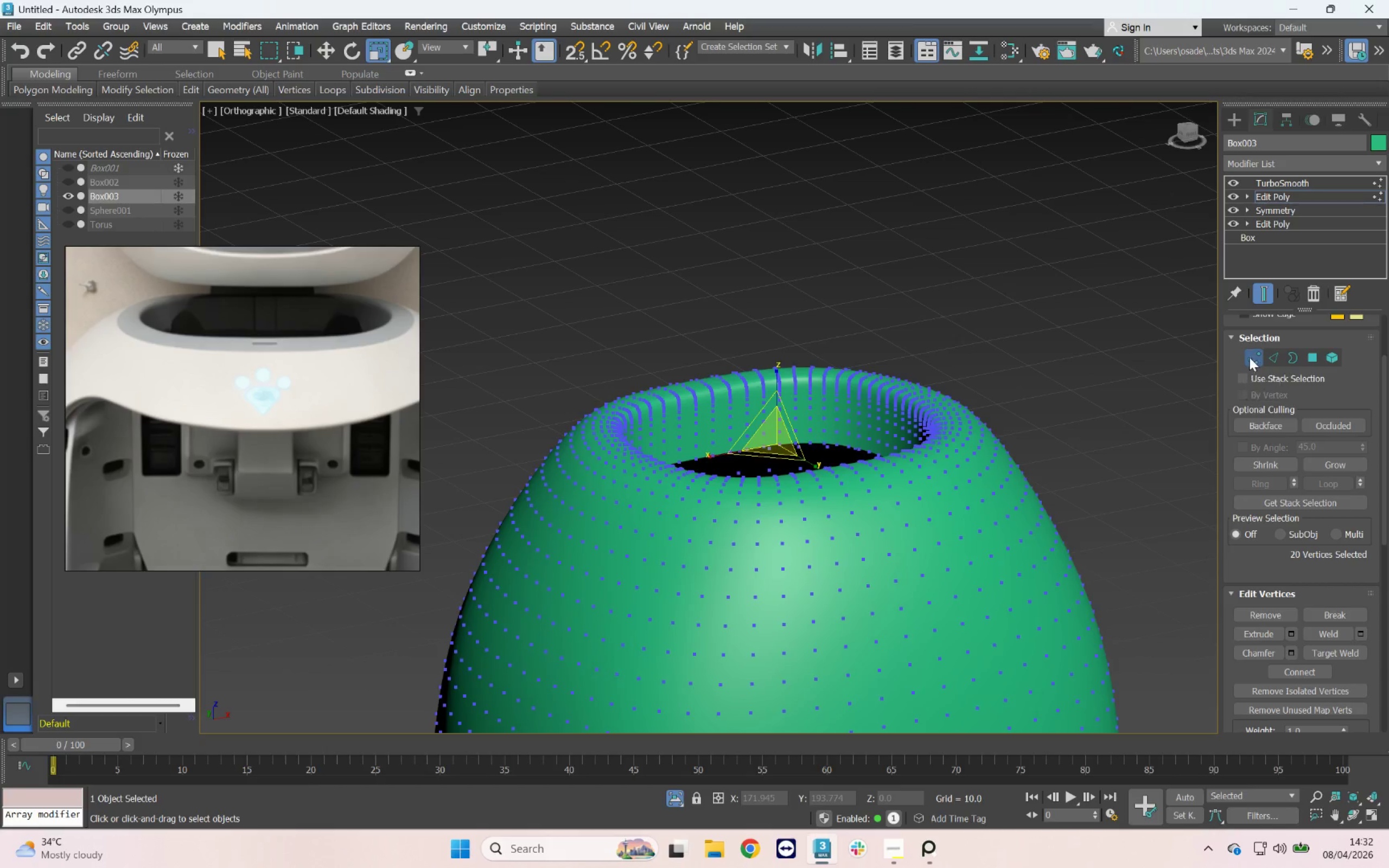 
hold_key(key=AltLeft, duration=3.74)
 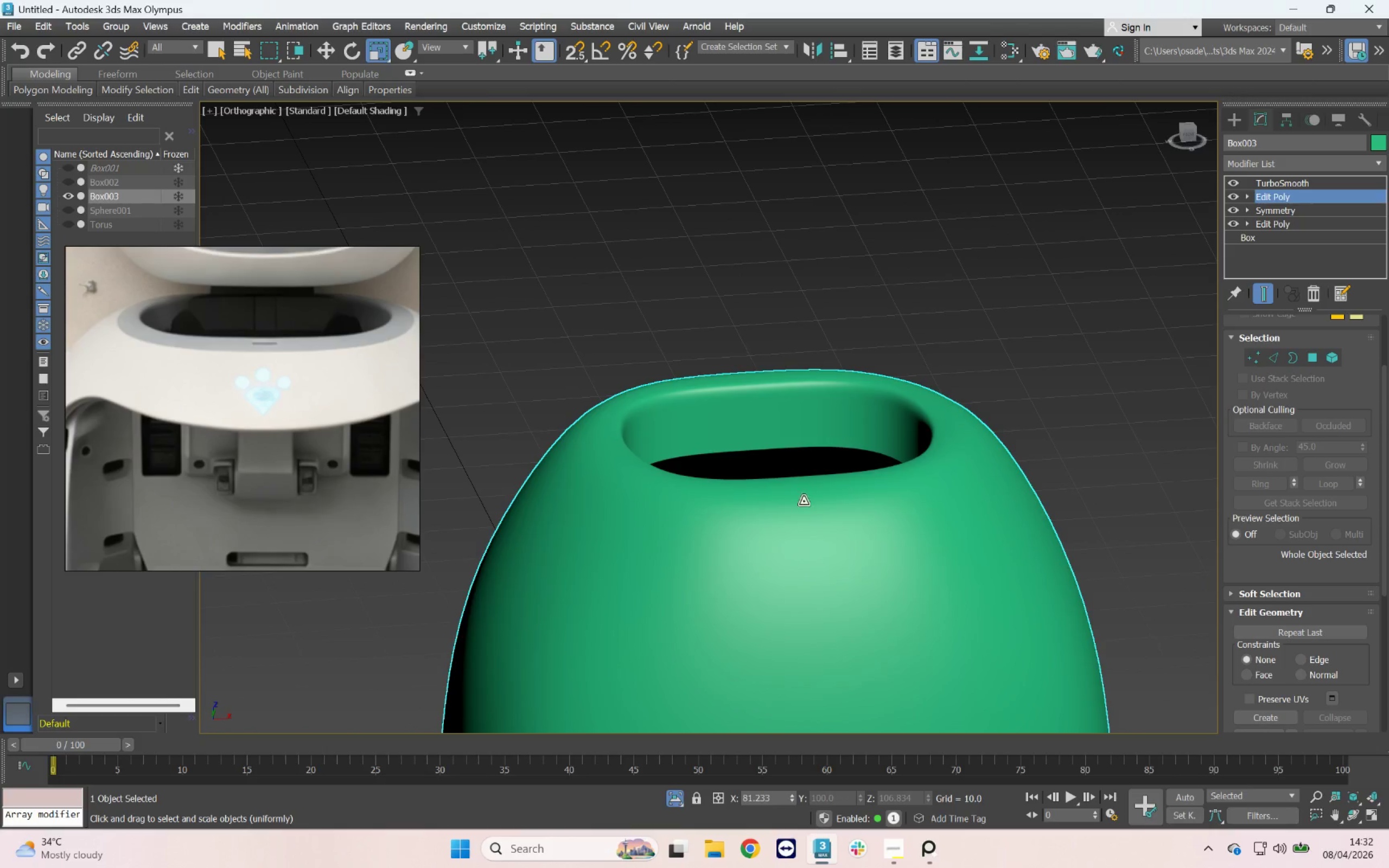 
scroll: coordinate [787, 500], scroll_direction: up, amount: 1.0
 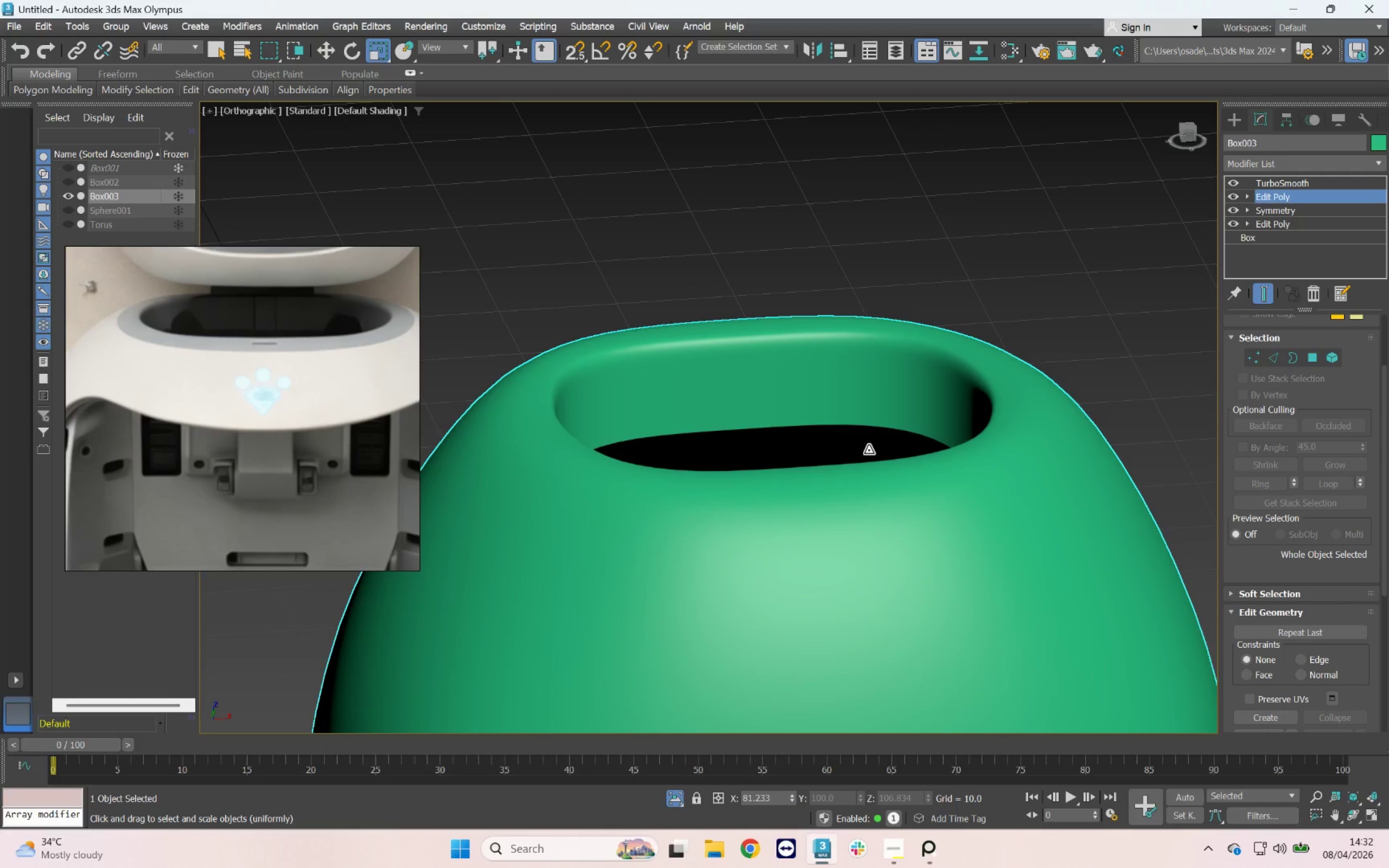 
wait(13.79)
 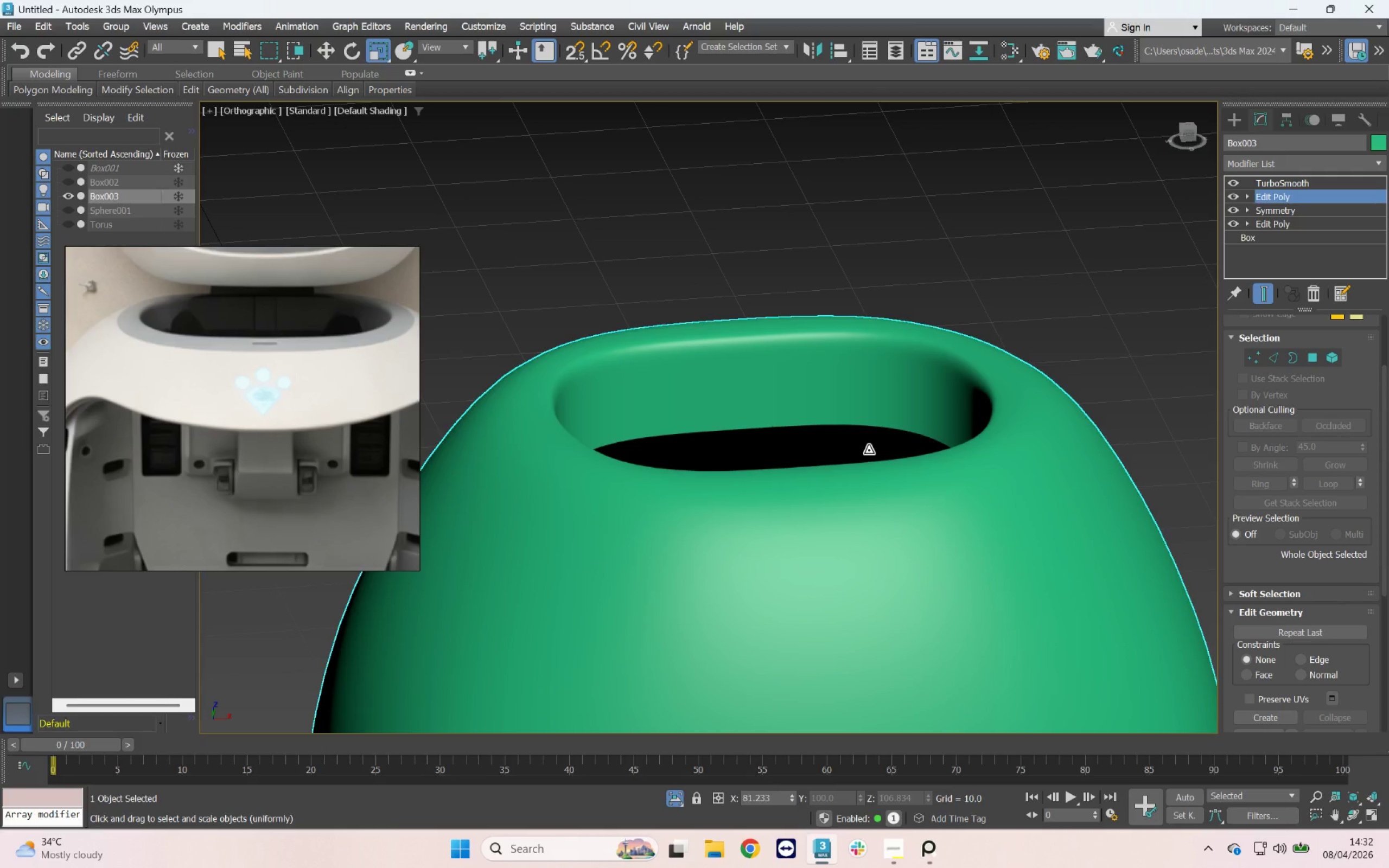 
key(F4)
 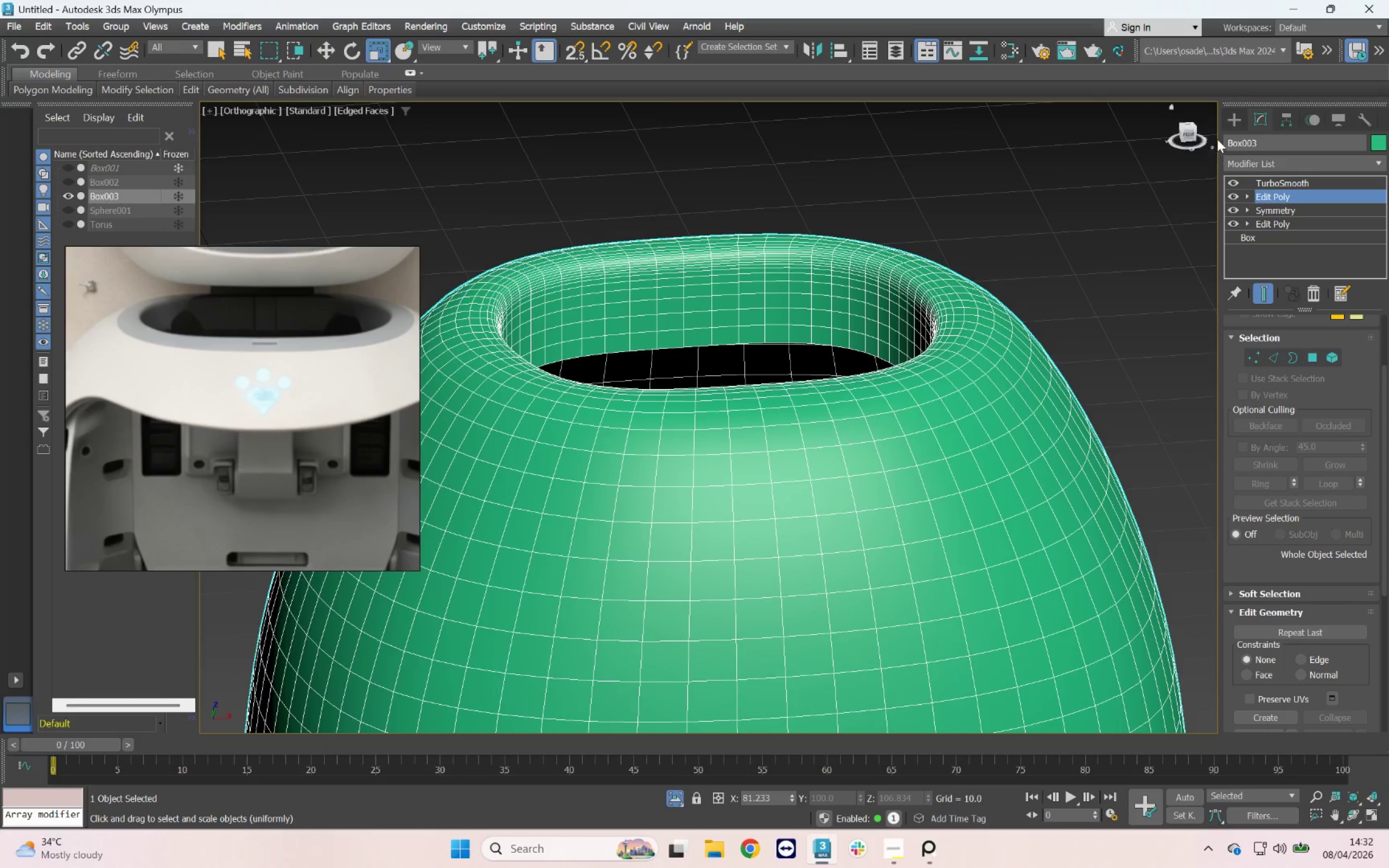 
left_click([1186, 133])
 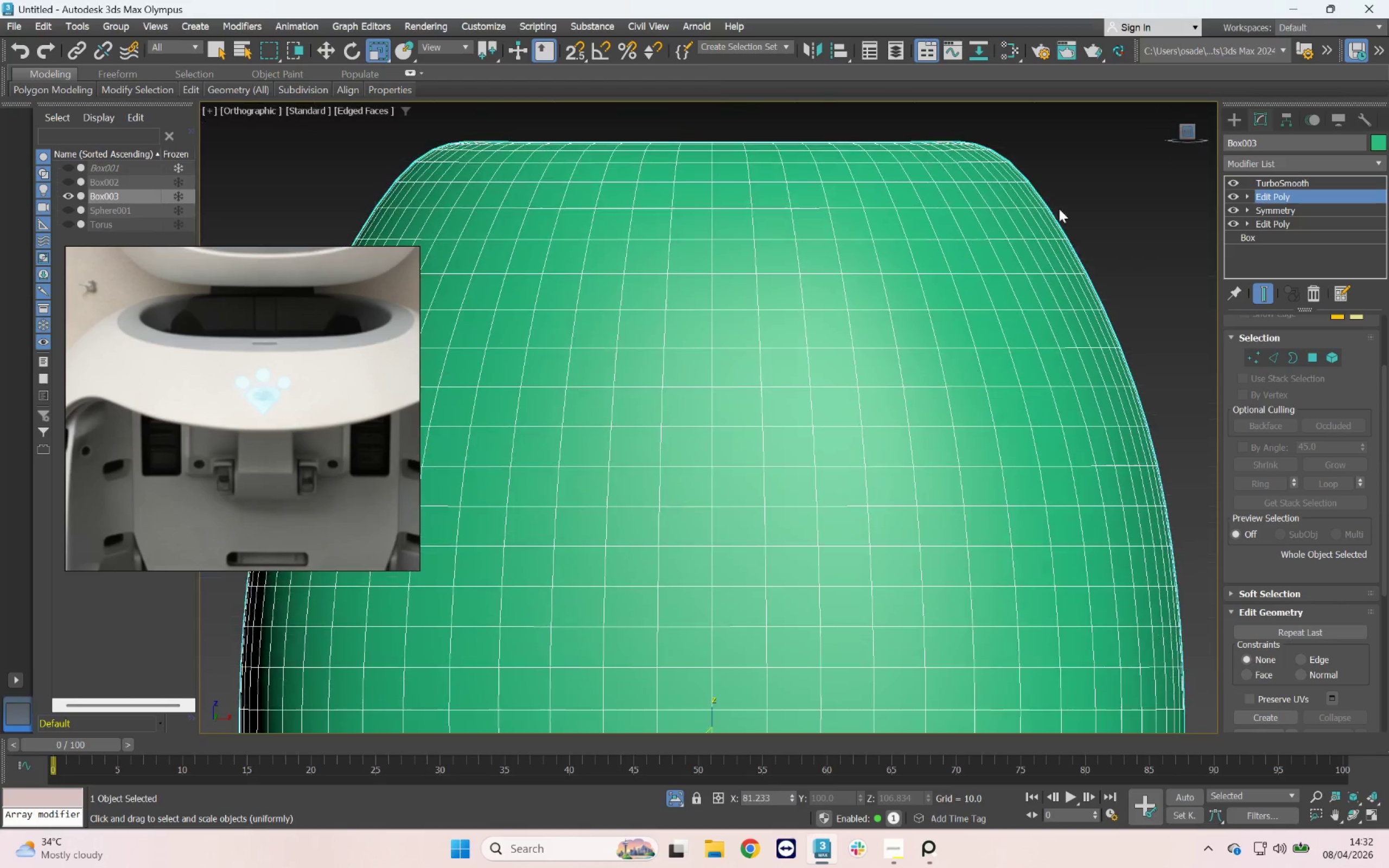 
scroll: coordinate [914, 286], scroll_direction: down, amount: 1.0
 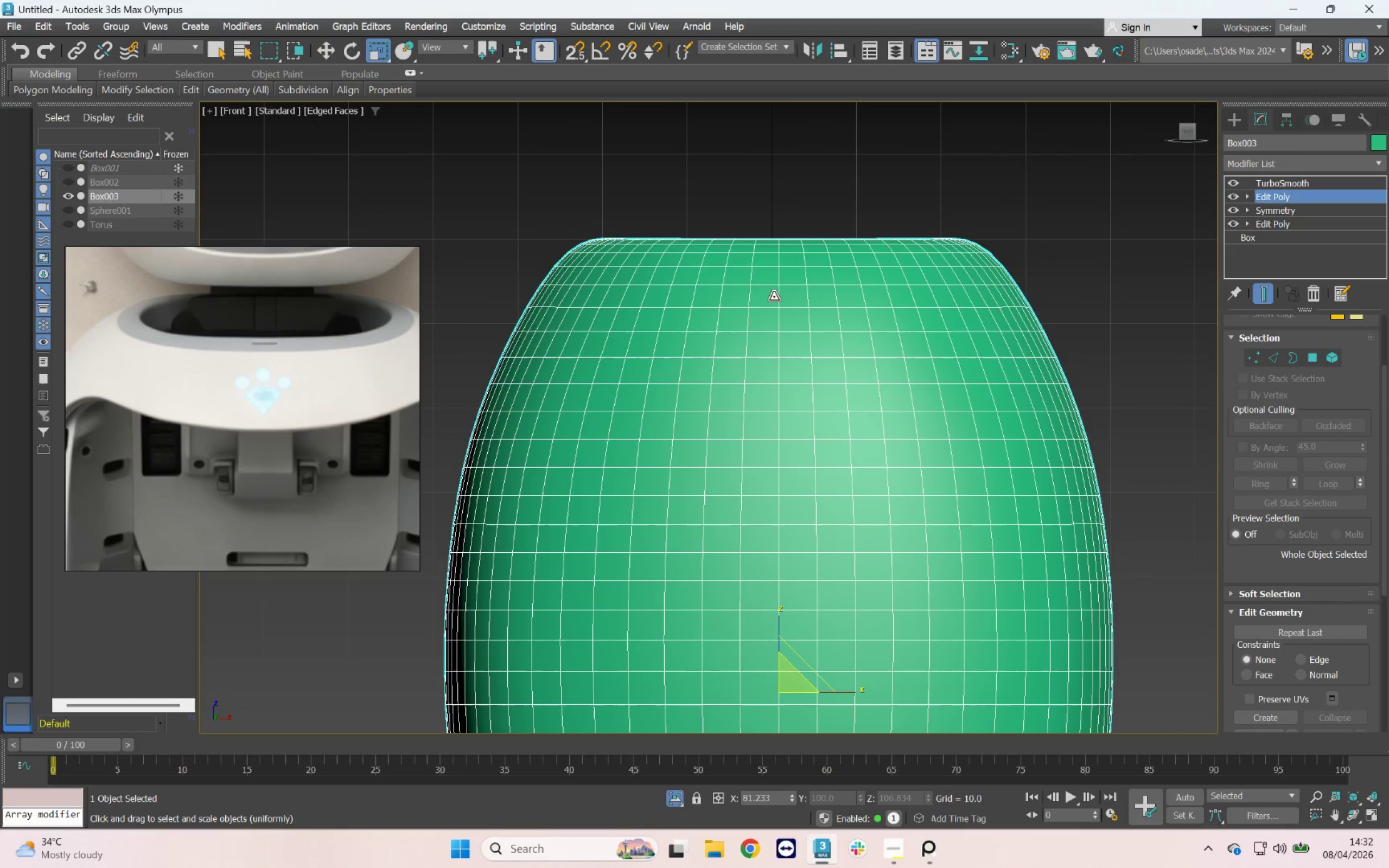 
scroll: coordinate [772, 285], scroll_direction: up, amount: 2.0
 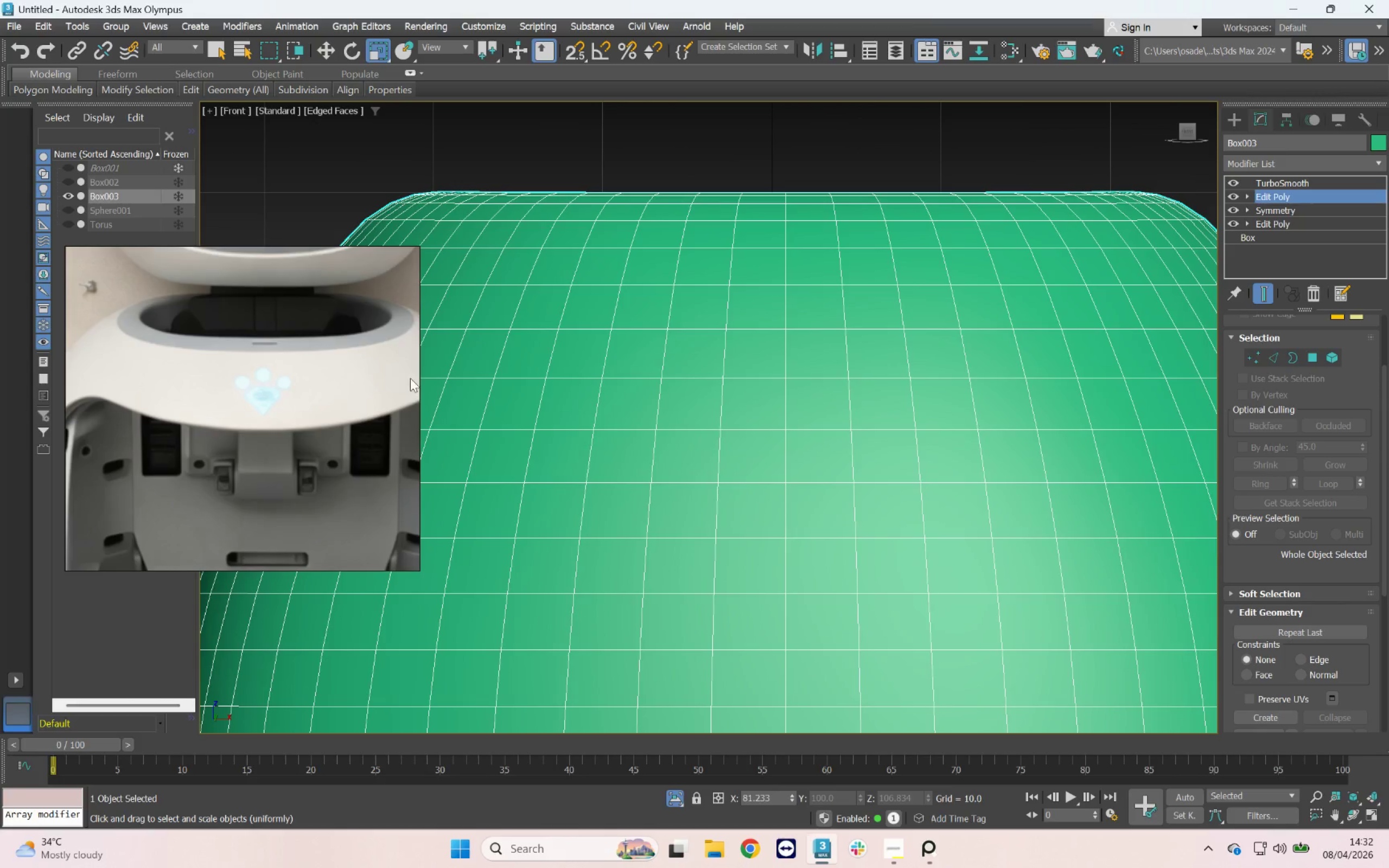 
scroll: coordinate [275, 409], scroll_direction: down, amount: 5.0
 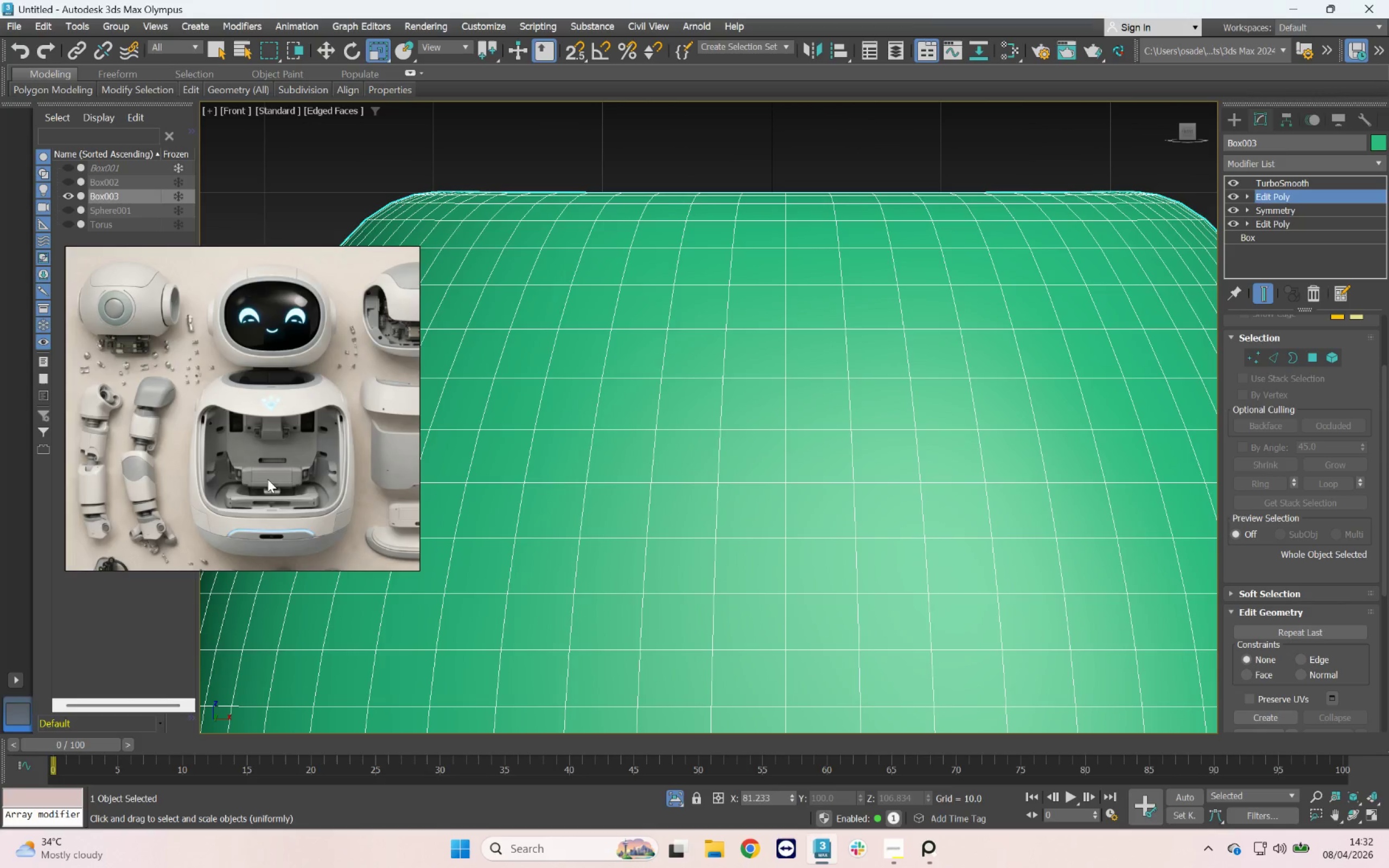 
scroll: coordinate [267, 479], scroll_direction: up, amount: 2.0
 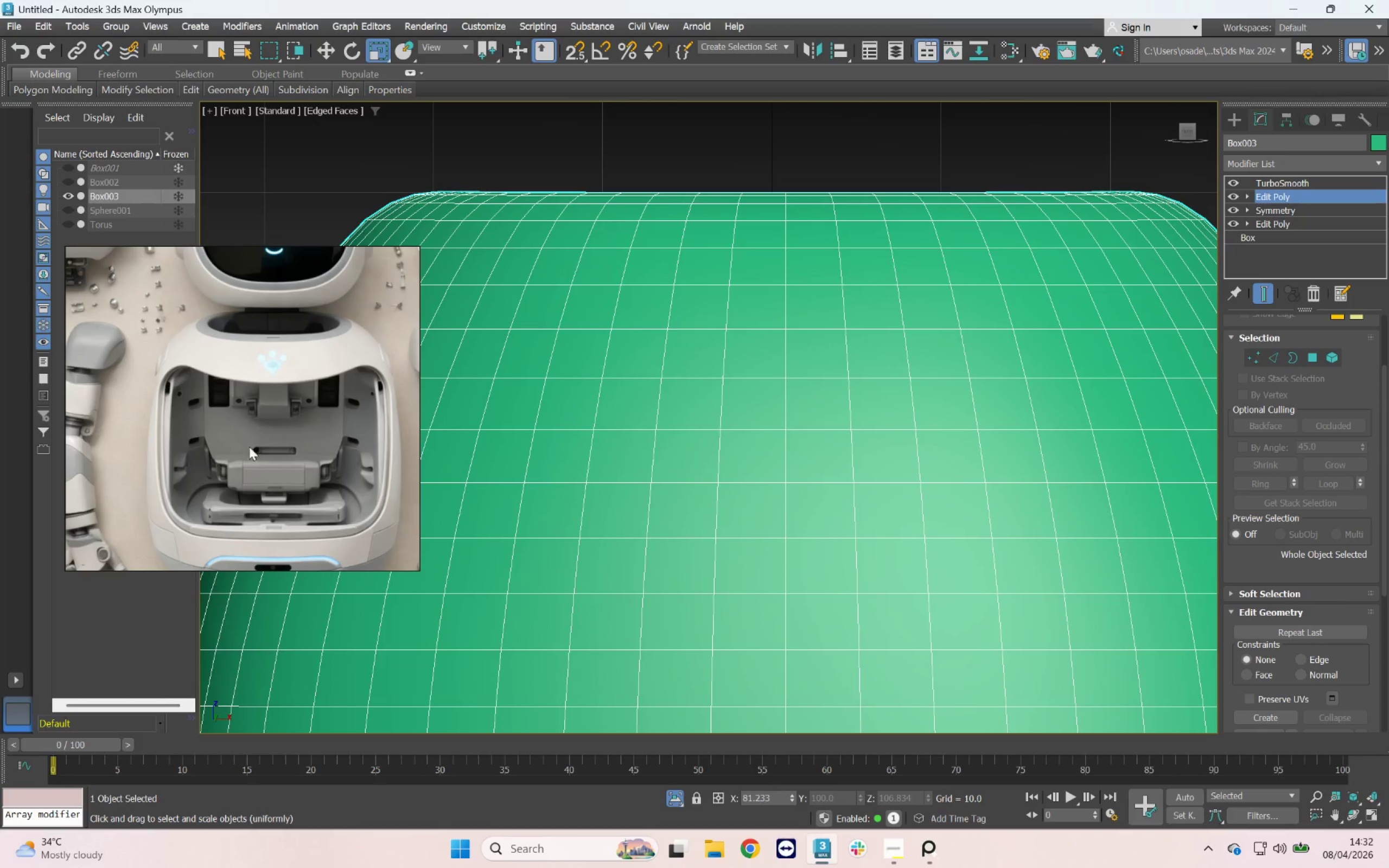 
scroll: coordinate [197, 415], scroll_direction: down, amount: 13.0
 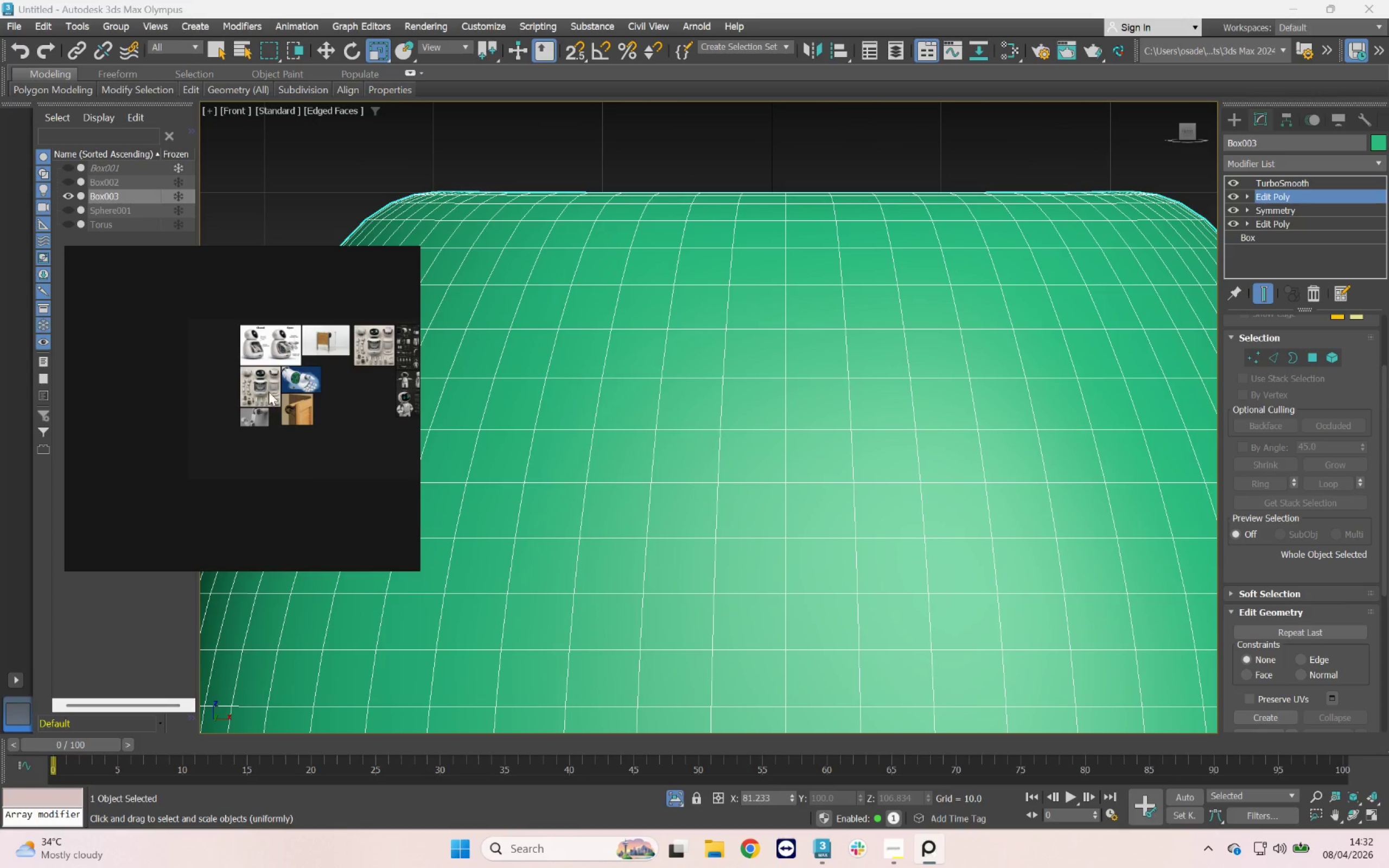 
scroll: coordinate [319, 413], scroll_direction: up, amount: 8.0
 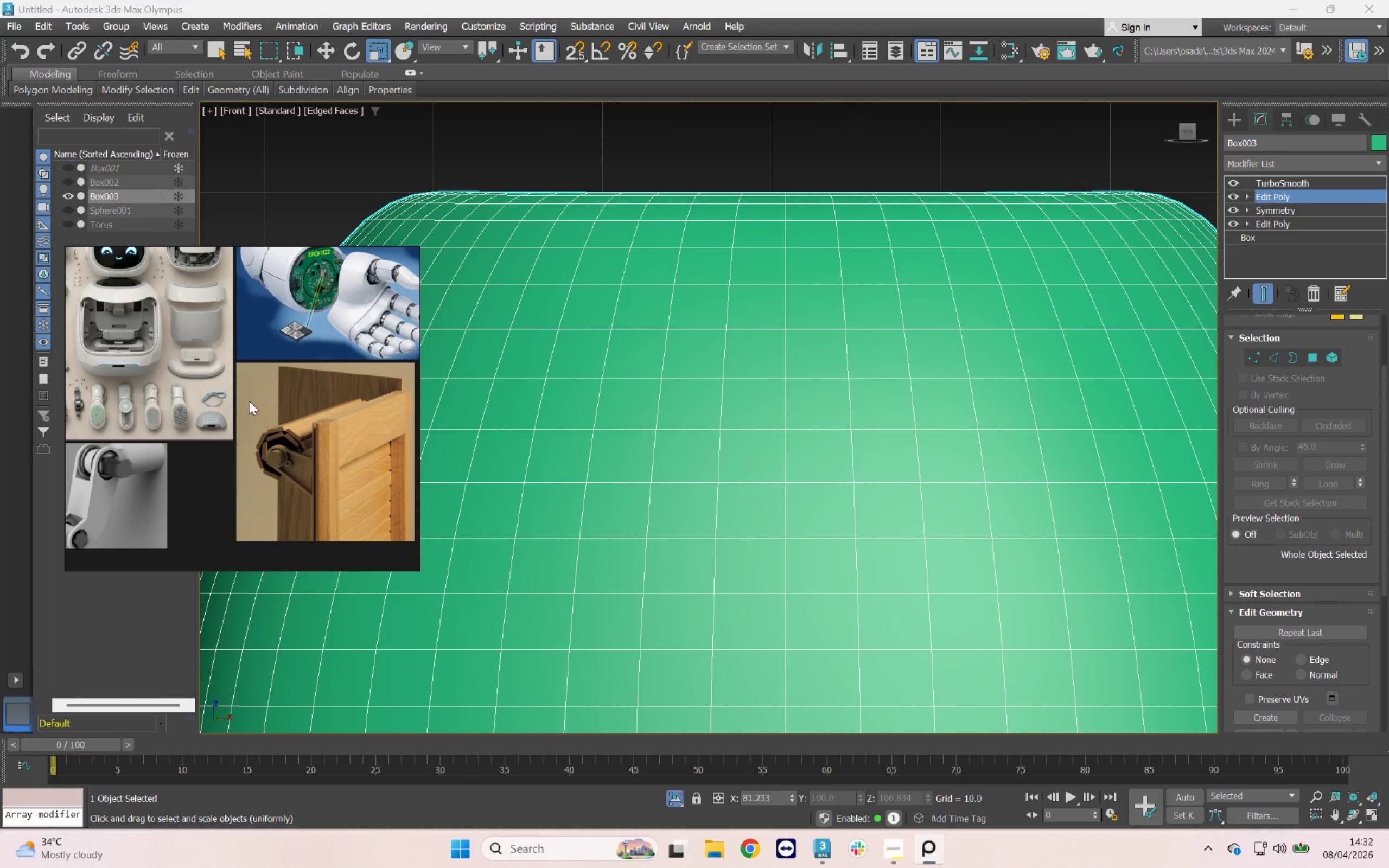 
scroll: coordinate [249, 401], scroll_direction: down, amount: 5.0
 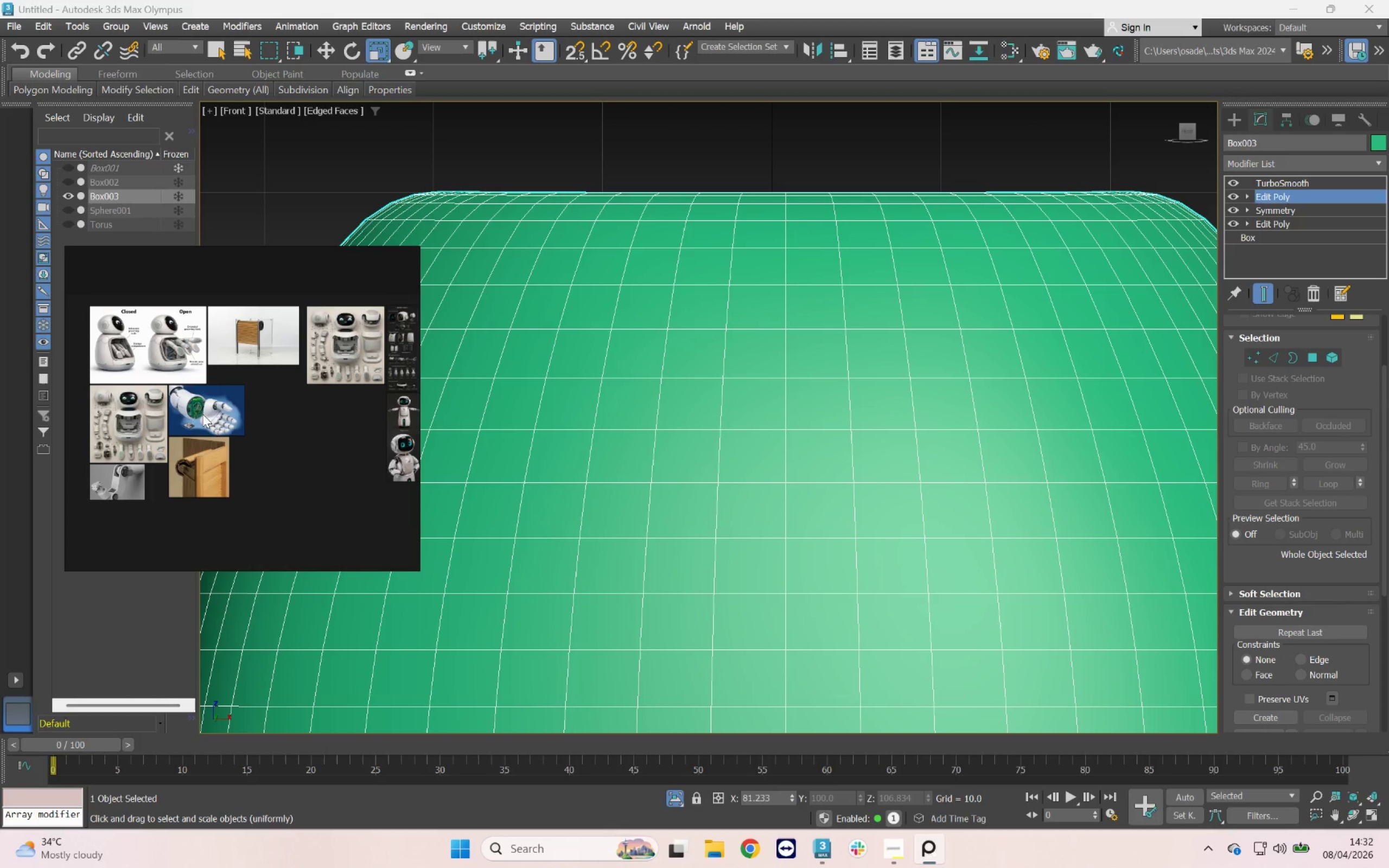 
scroll: coordinate [298, 360], scroll_direction: up, amount: 5.0
 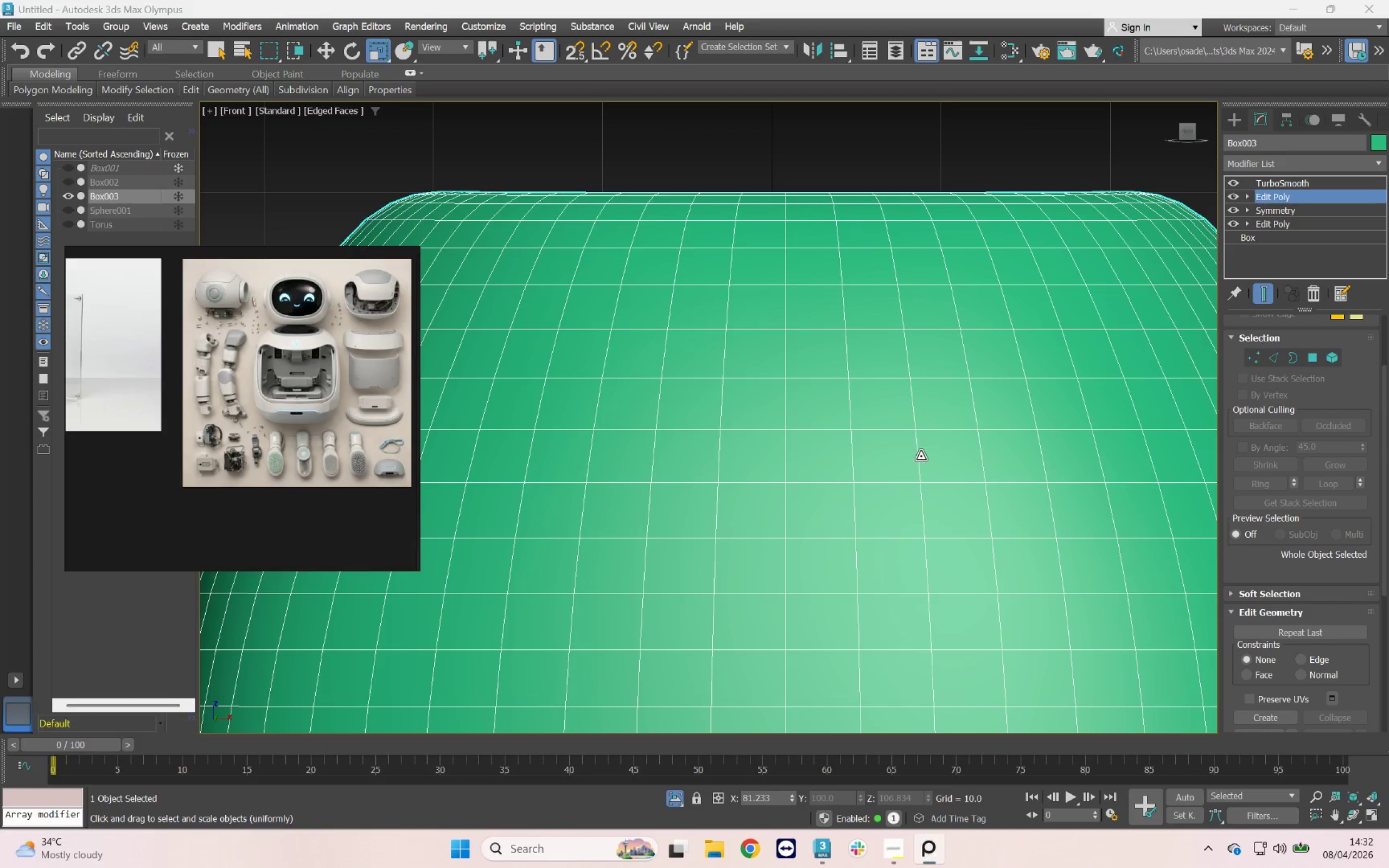 
scroll: coordinate [844, 421], scroll_direction: down, amount: 1.0
 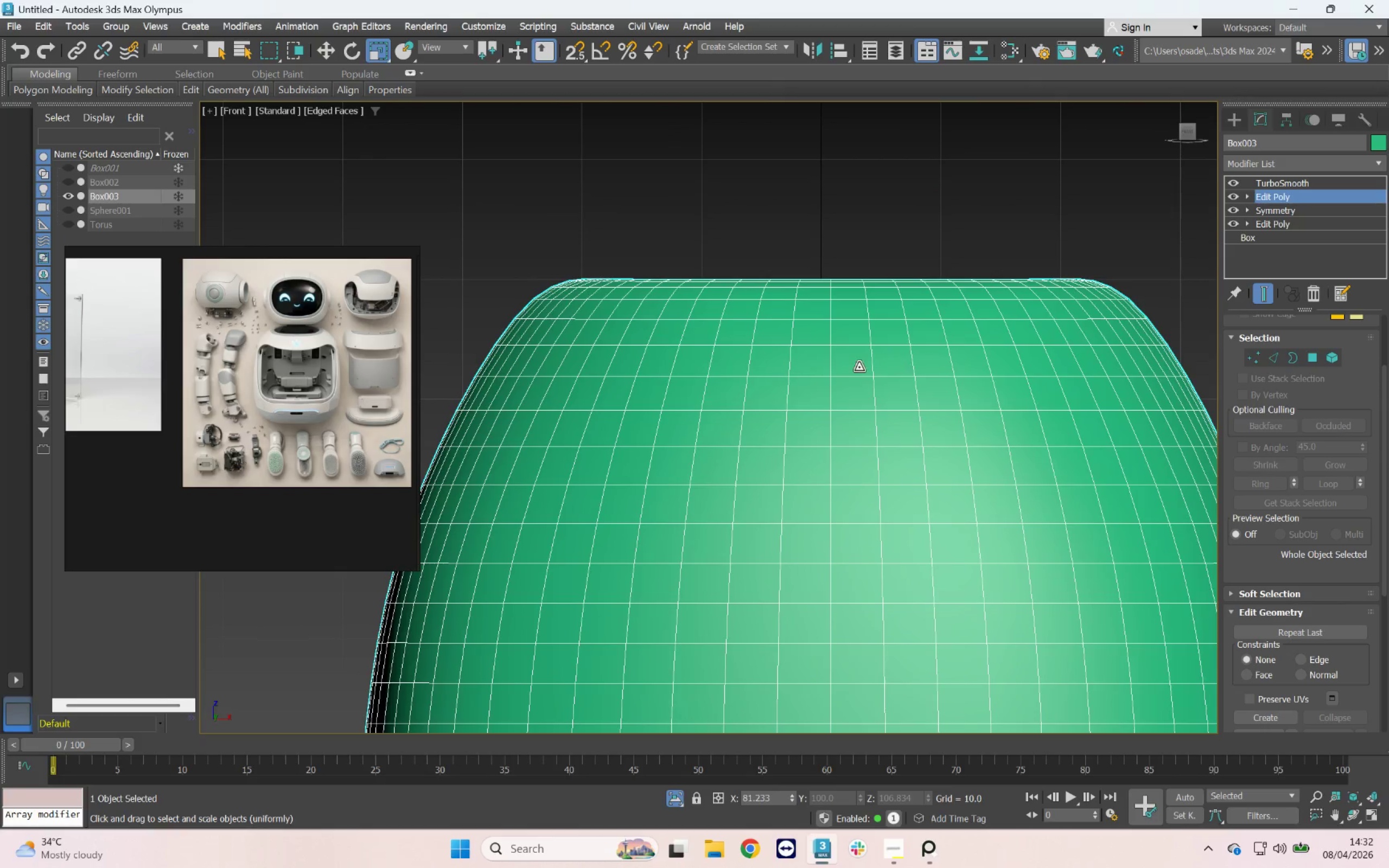 
hold_key(key=AltLeft, duration=0.72)
 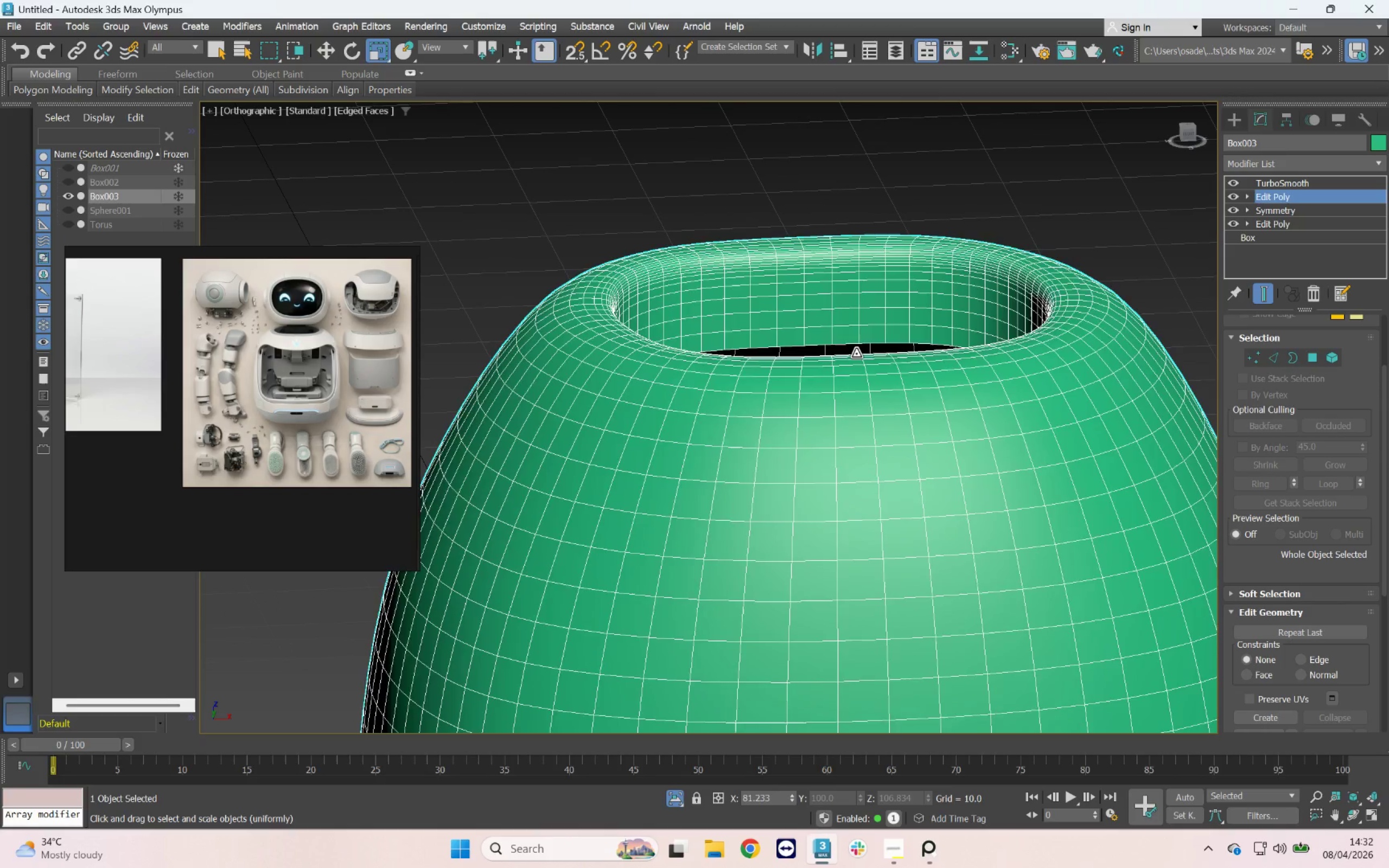 
key(F4)
 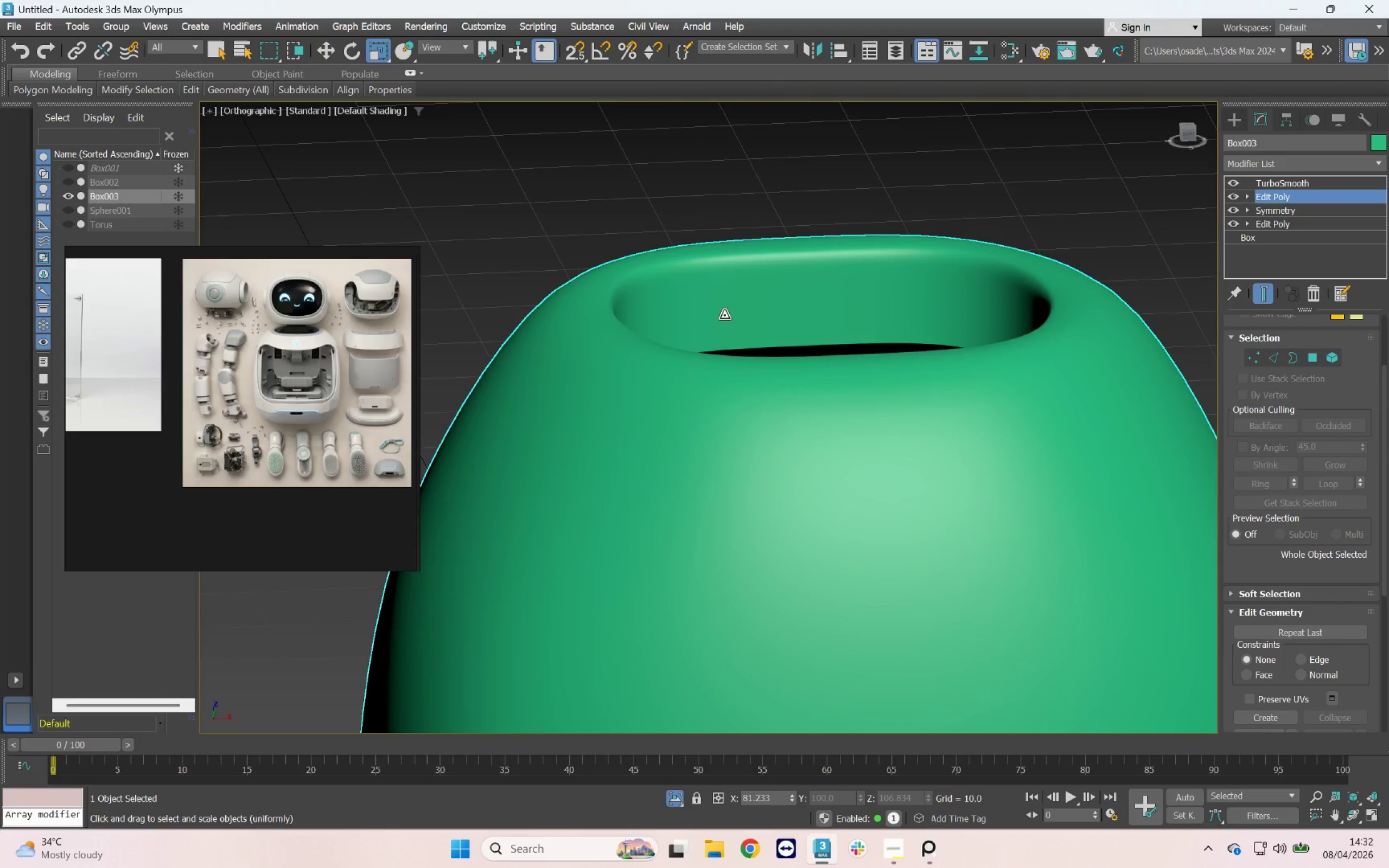 
scroll: coordinate [222, 340], scroll_direction: up, amount: 8.0
 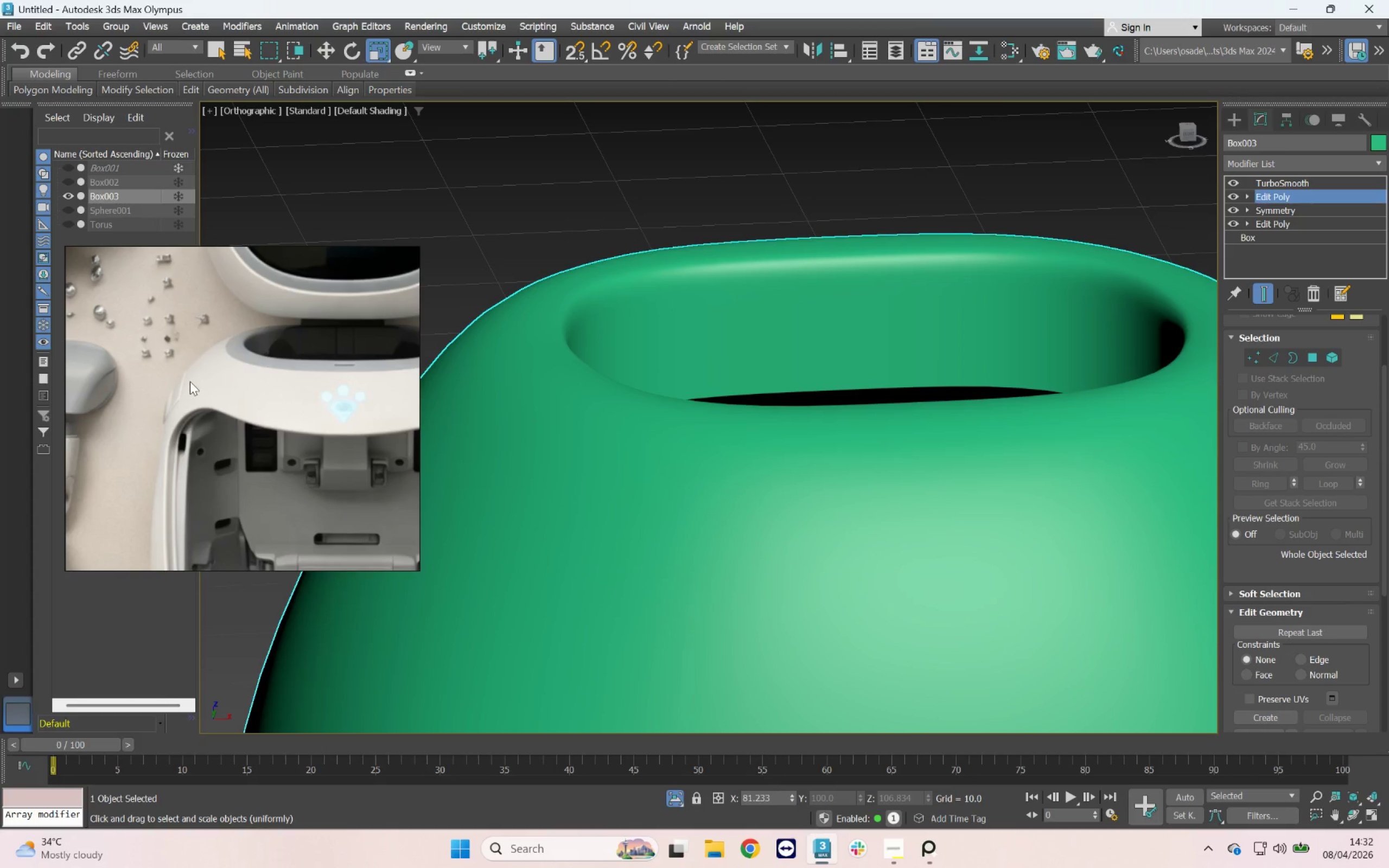 
scroll: coordinate [190, 381], scroll_direction: down, amount: 2.0
 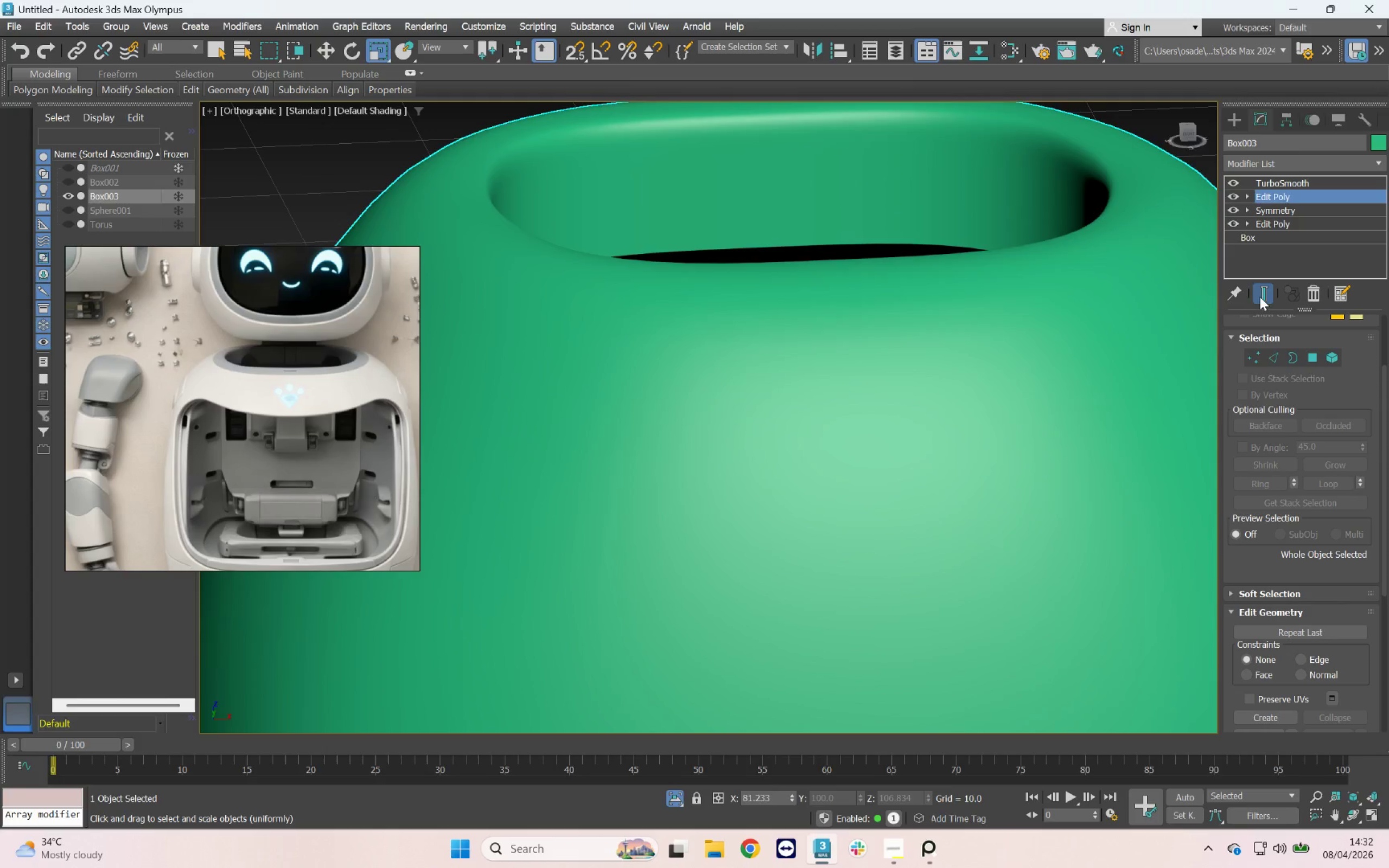 
key(F4)
 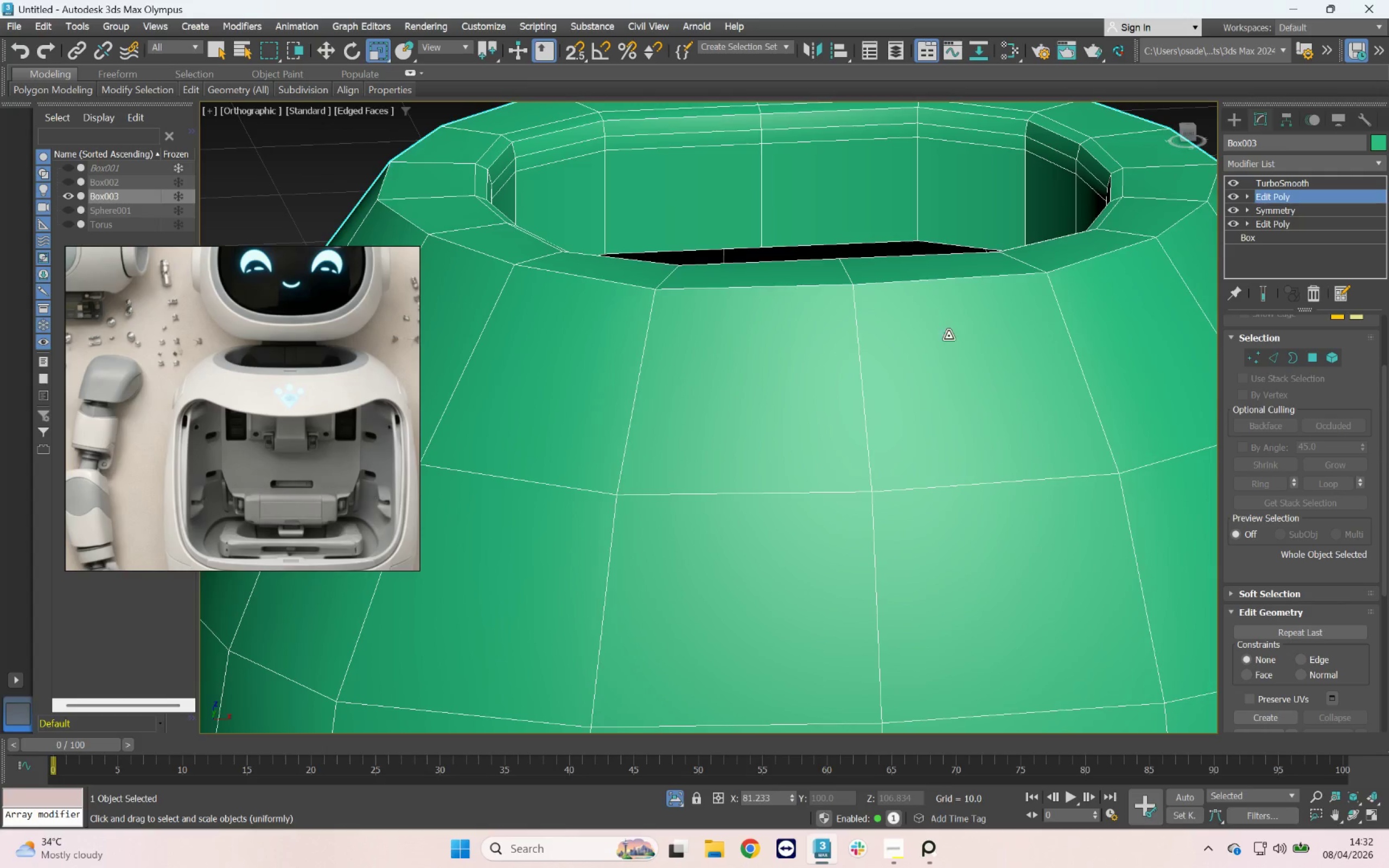 
scroll: coordinate [937, 343], scroll_direction: down, amount: 2.0
 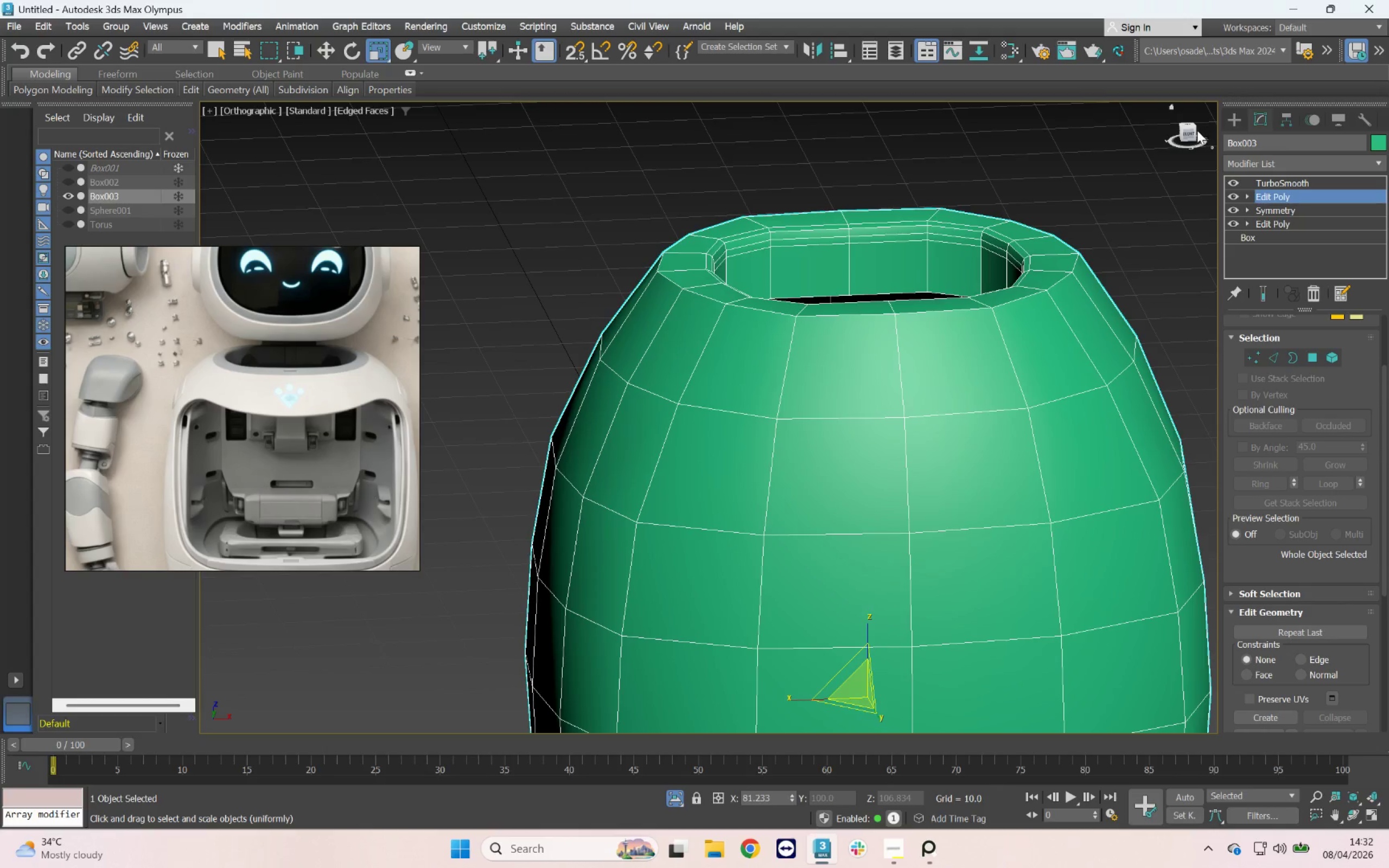 
left_click([1188, 132])
 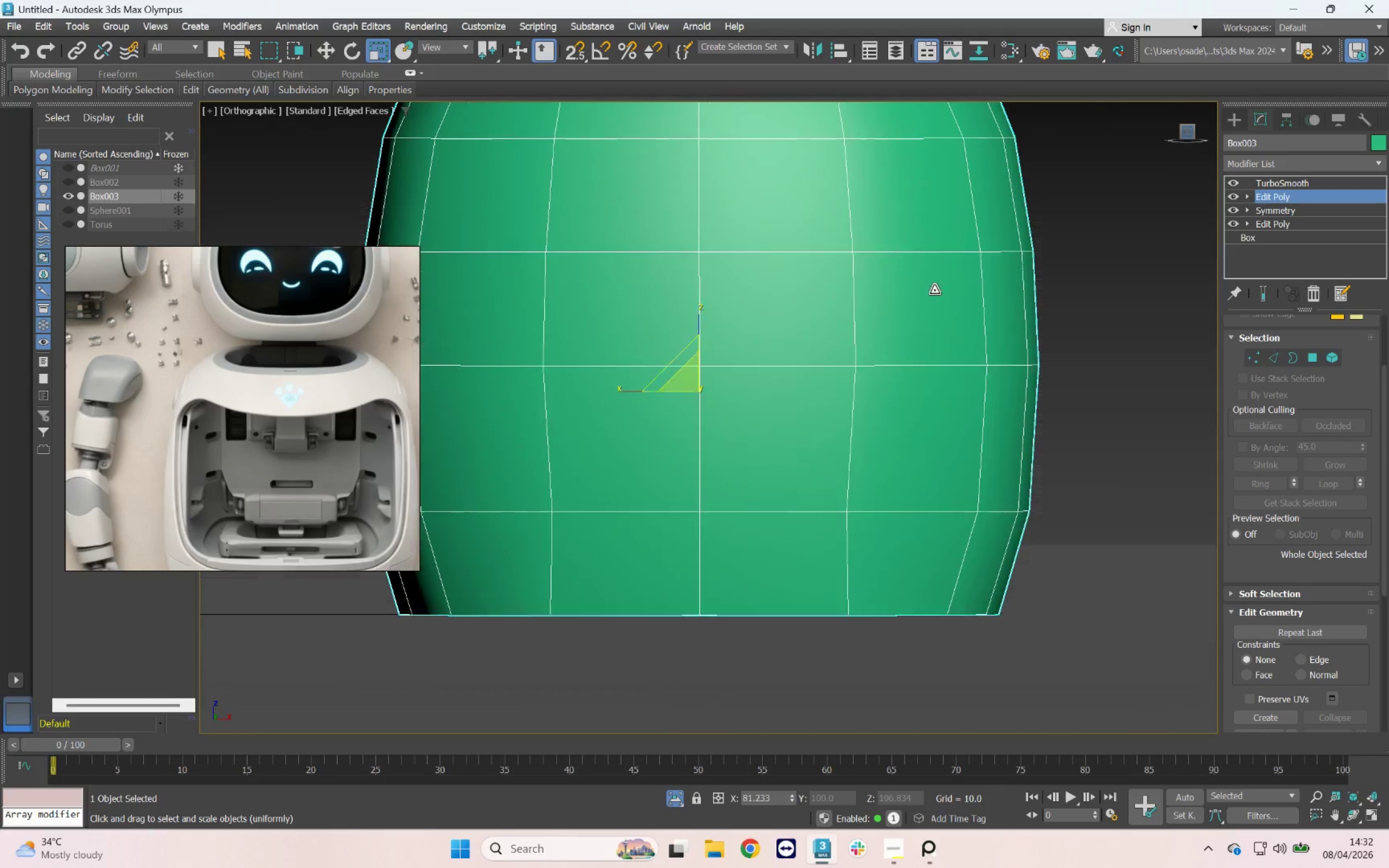 
scroll: coordinate [851, 303], scroll_direction: down, amount: 2.0
 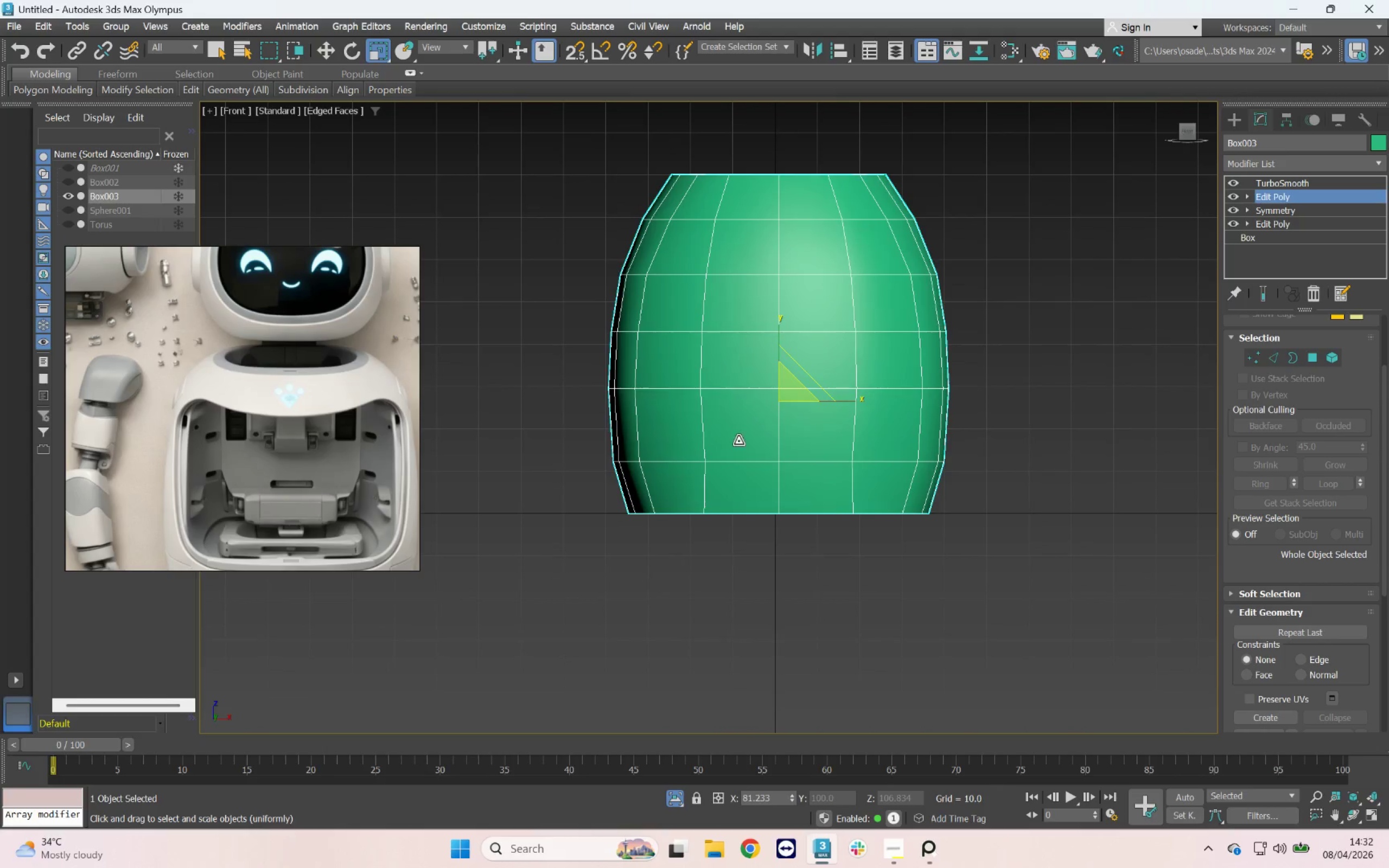 
scroll: coordinate [705, 460], scroll_direction: up, amount: 1.0
 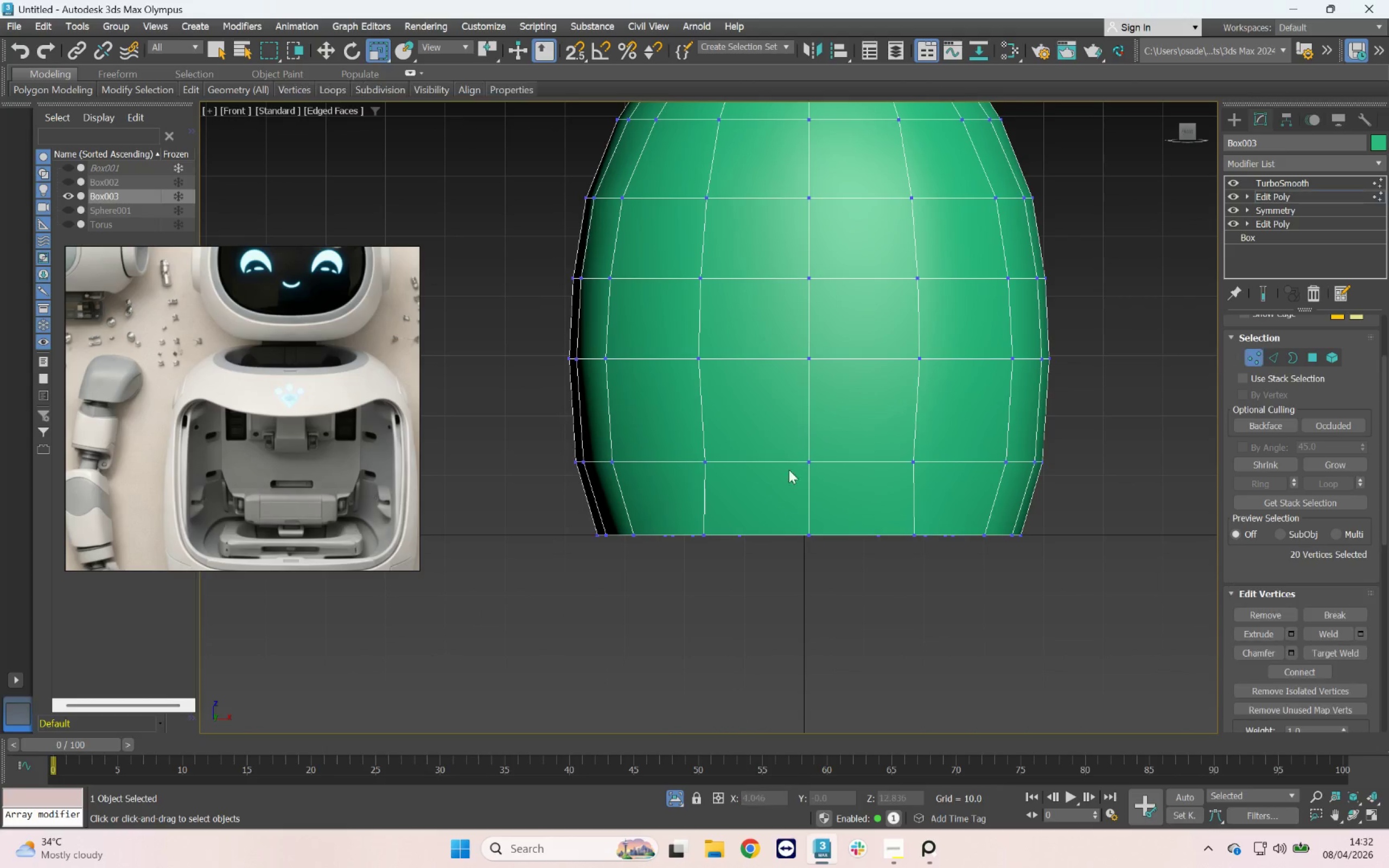 
left_click_drag(start_coordinate=[737, 450], to_coordinate=[689, 477])
 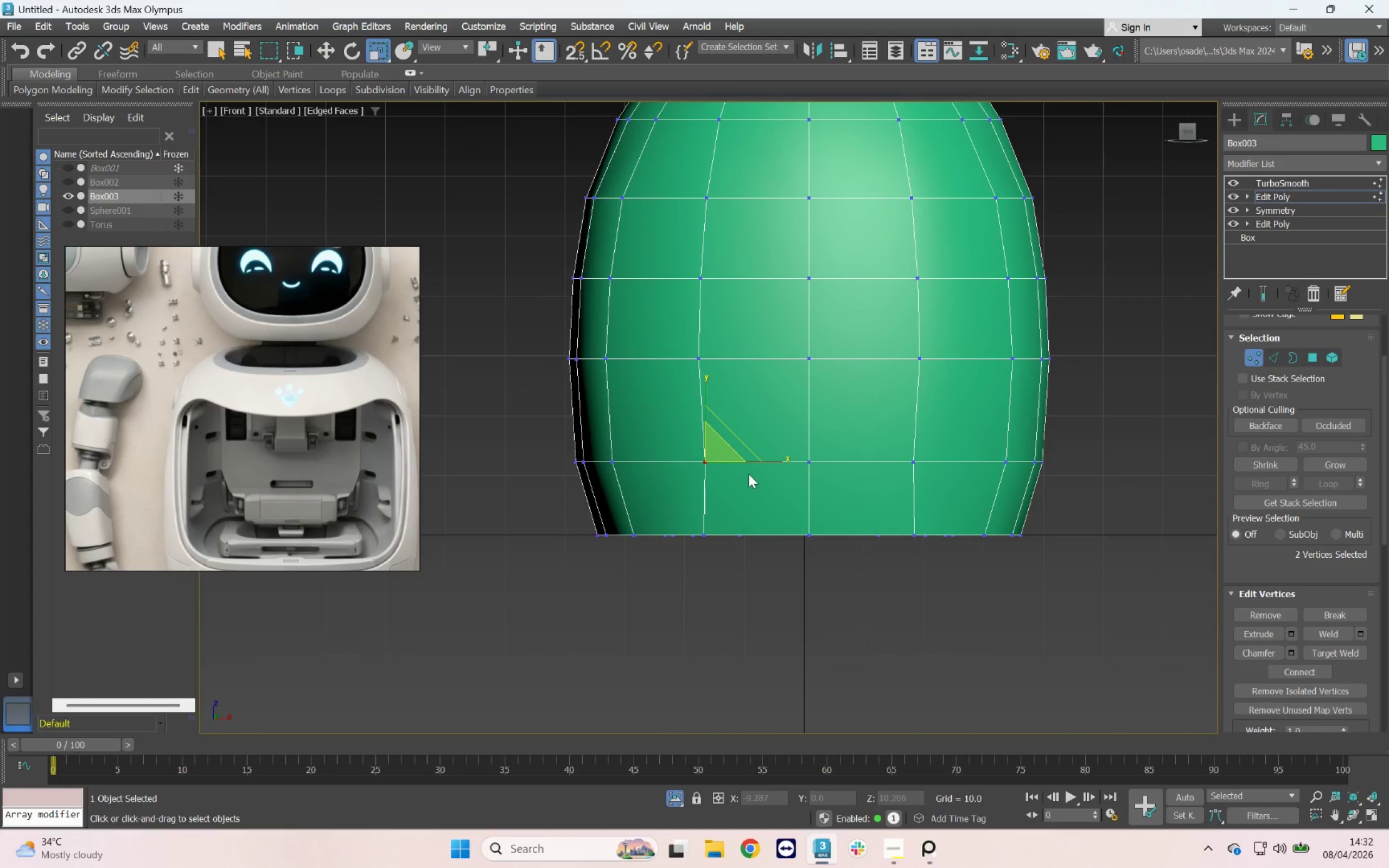 
key(W)
 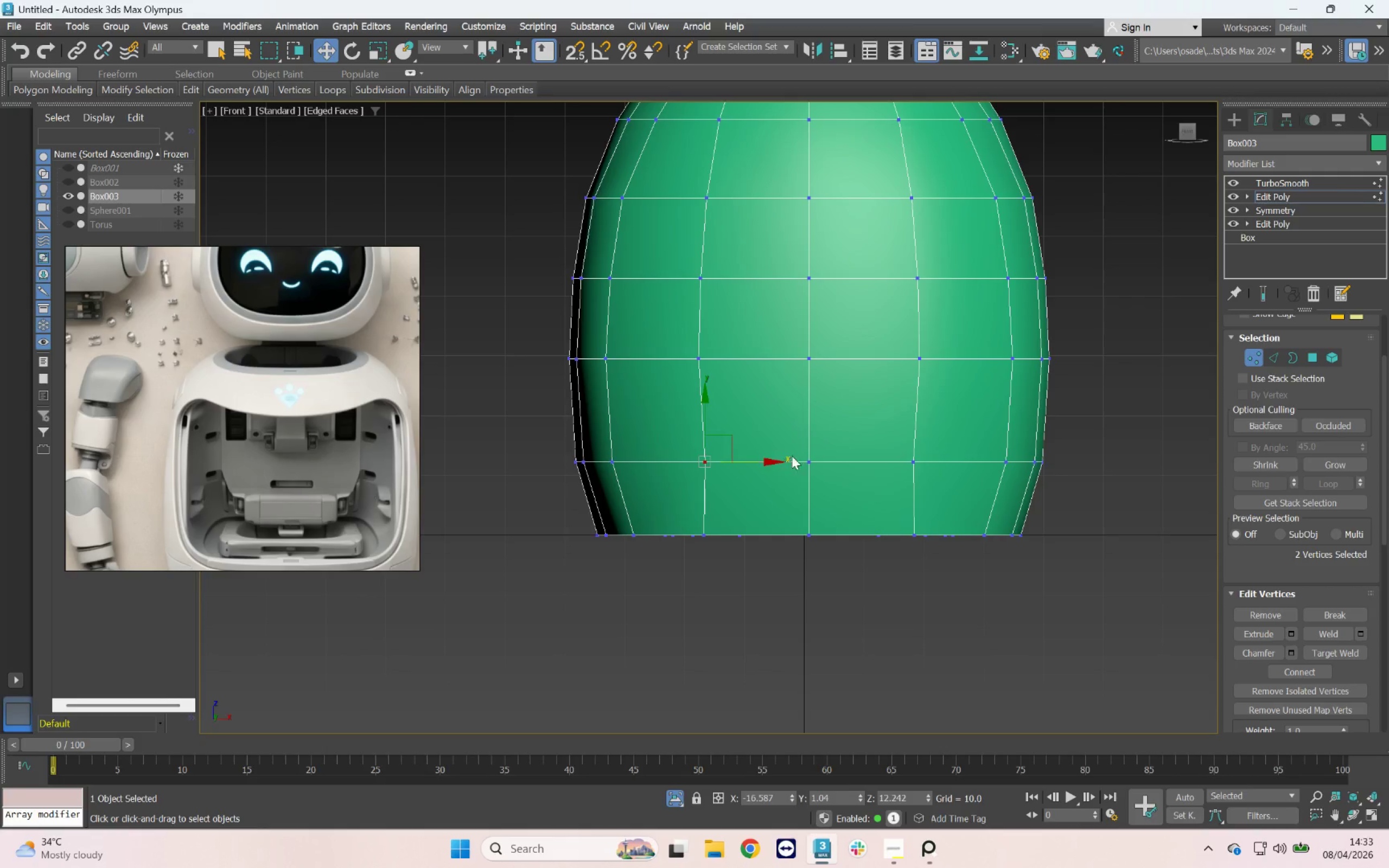 
hold_key(key=ControlLeft, duration=0.58)
left_click_drag(start_coordinate=[882, 430], to_coordinate=[929, 477])
 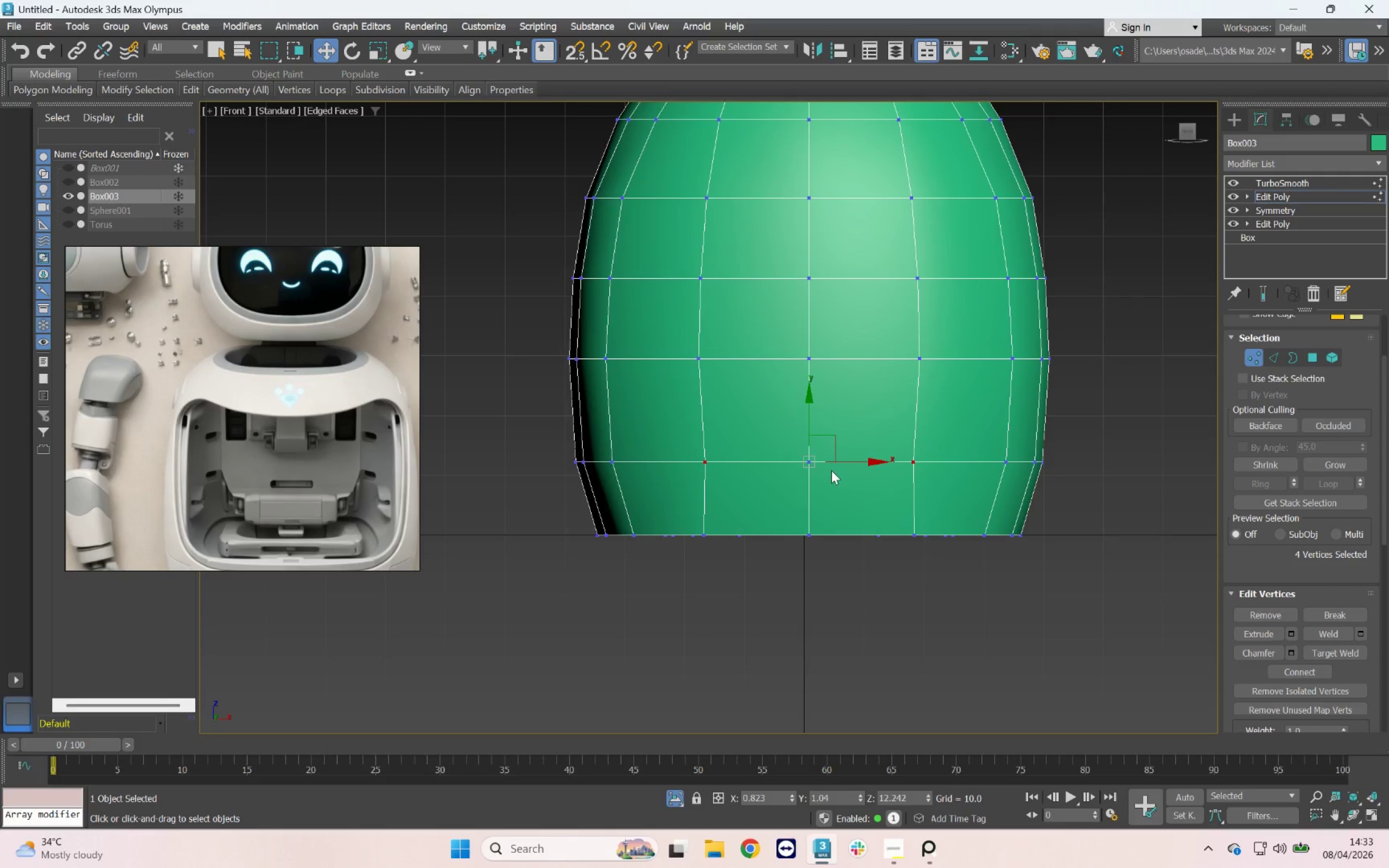 
key(R)
 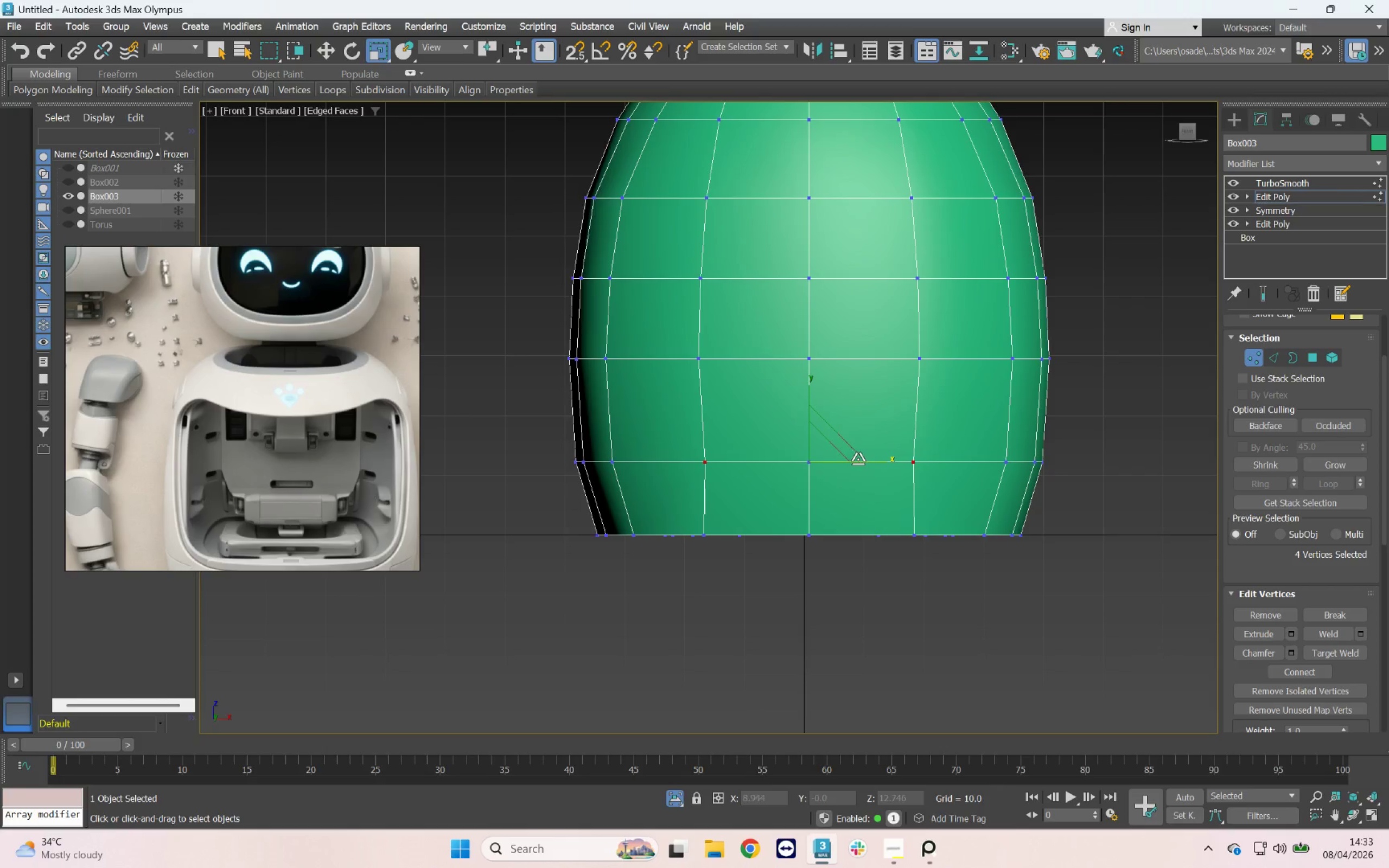 
left_click_drag(start_coordinate=[859, 459], to_coordinate=[864, 461])
 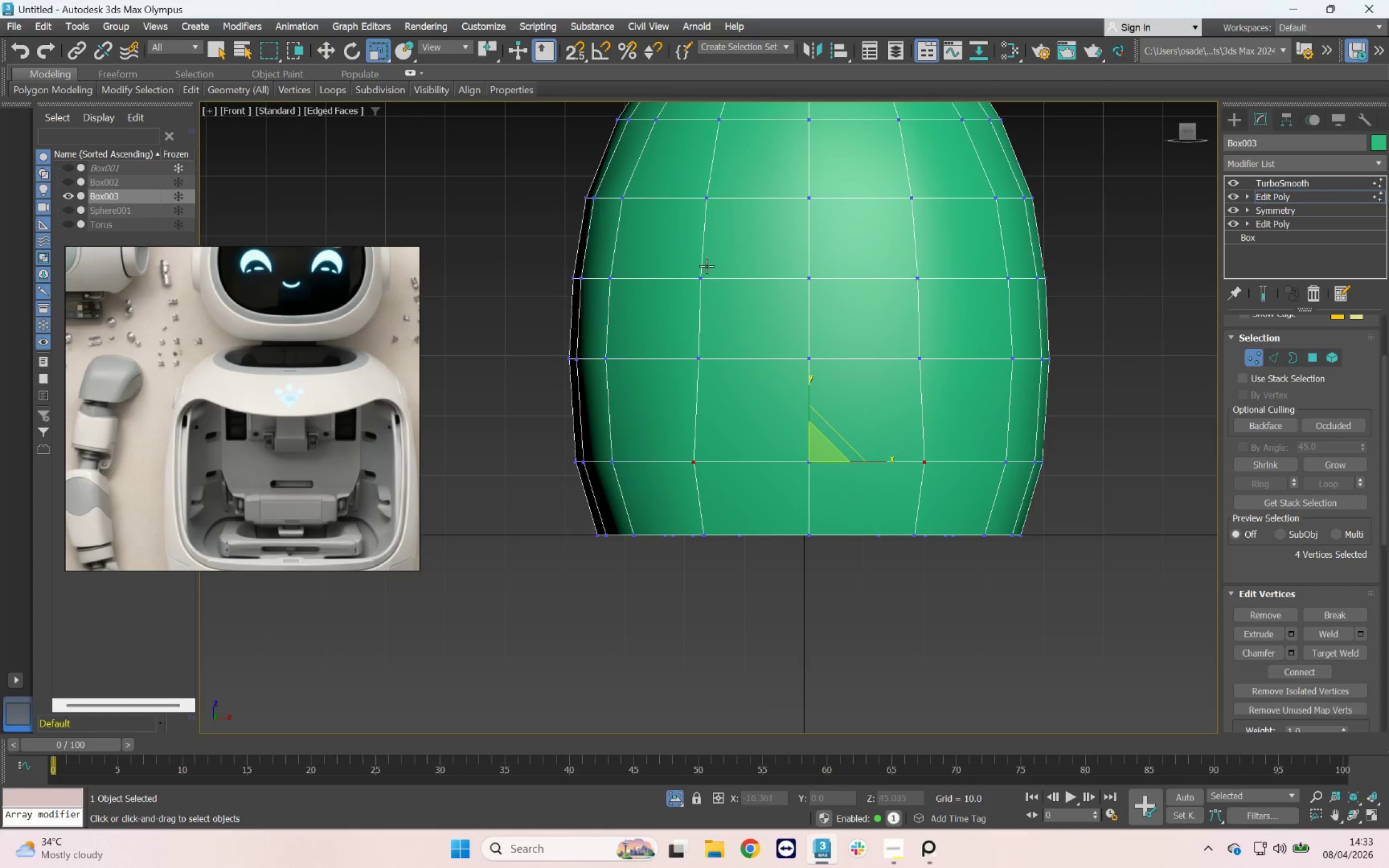 
left_click_drag(start_coordinate=[742, 179], to_coordinate=[689, 376])
 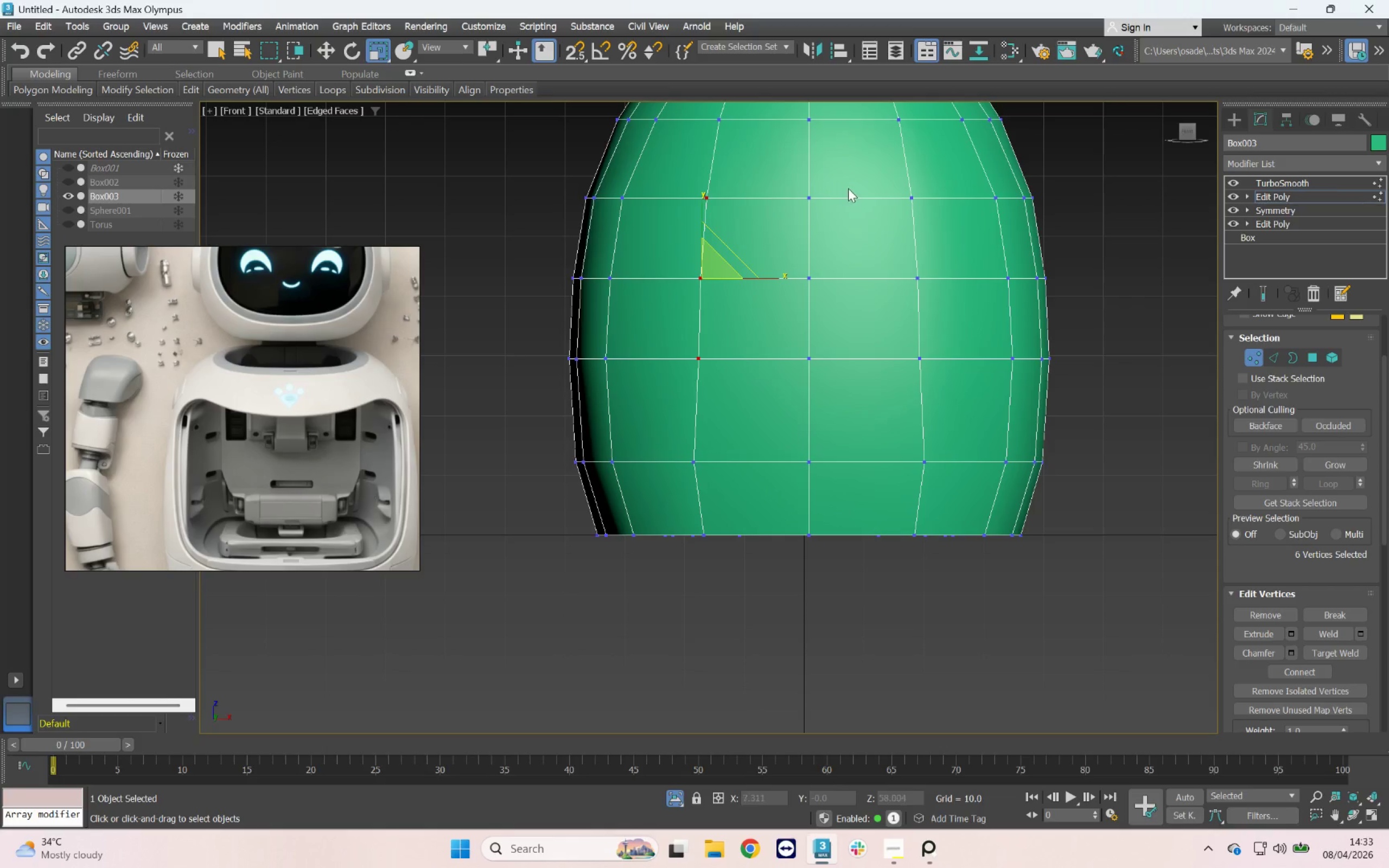 
left_click_drag(start_coordinate=[858, 180], to_coordinate=[929, 369])
 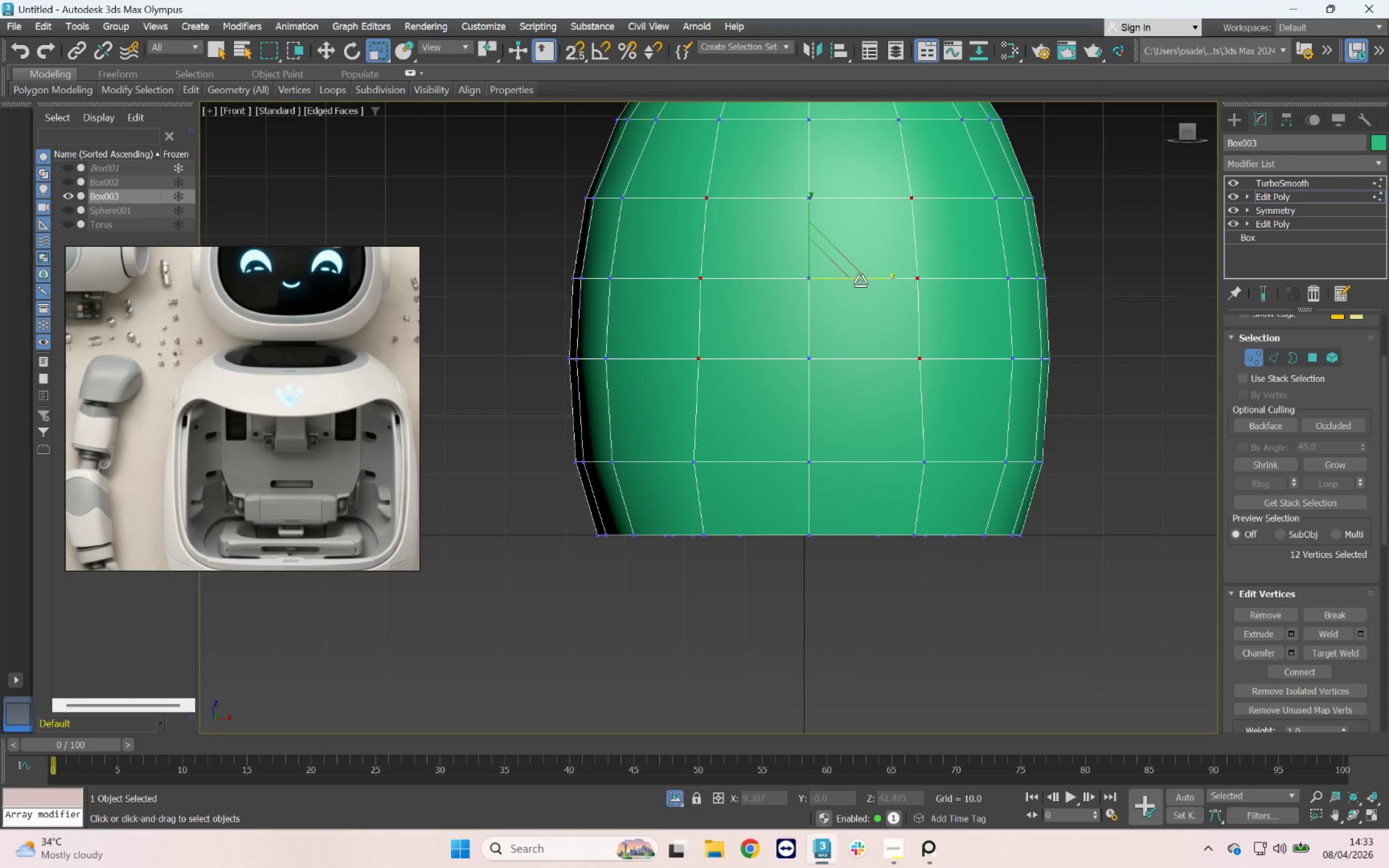 
hold_key(key=ControlLeft, duration=0.64)
 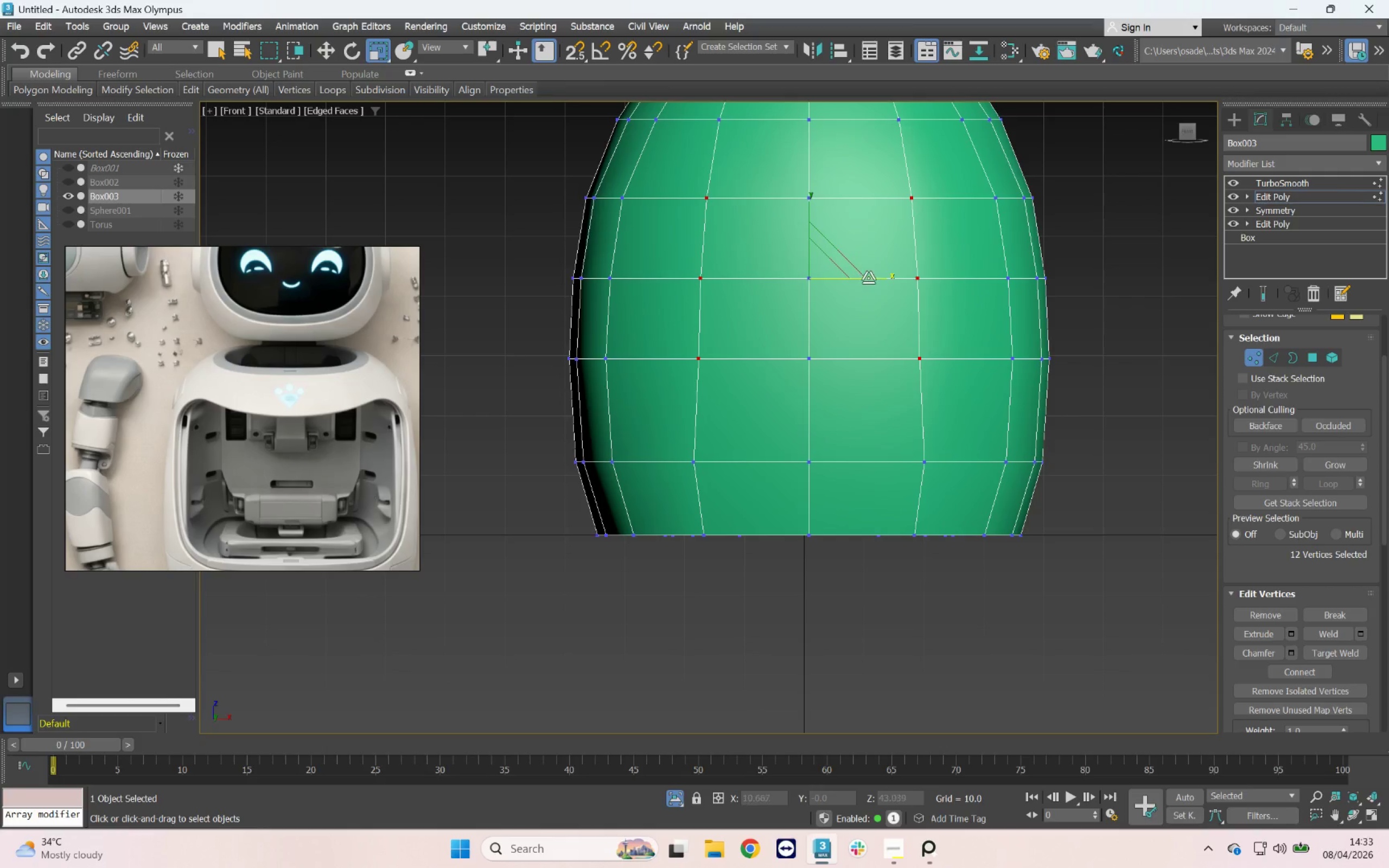 
left_click_drag(start_coordinate=[869, 277], to_coordinate=[871, 280])
 